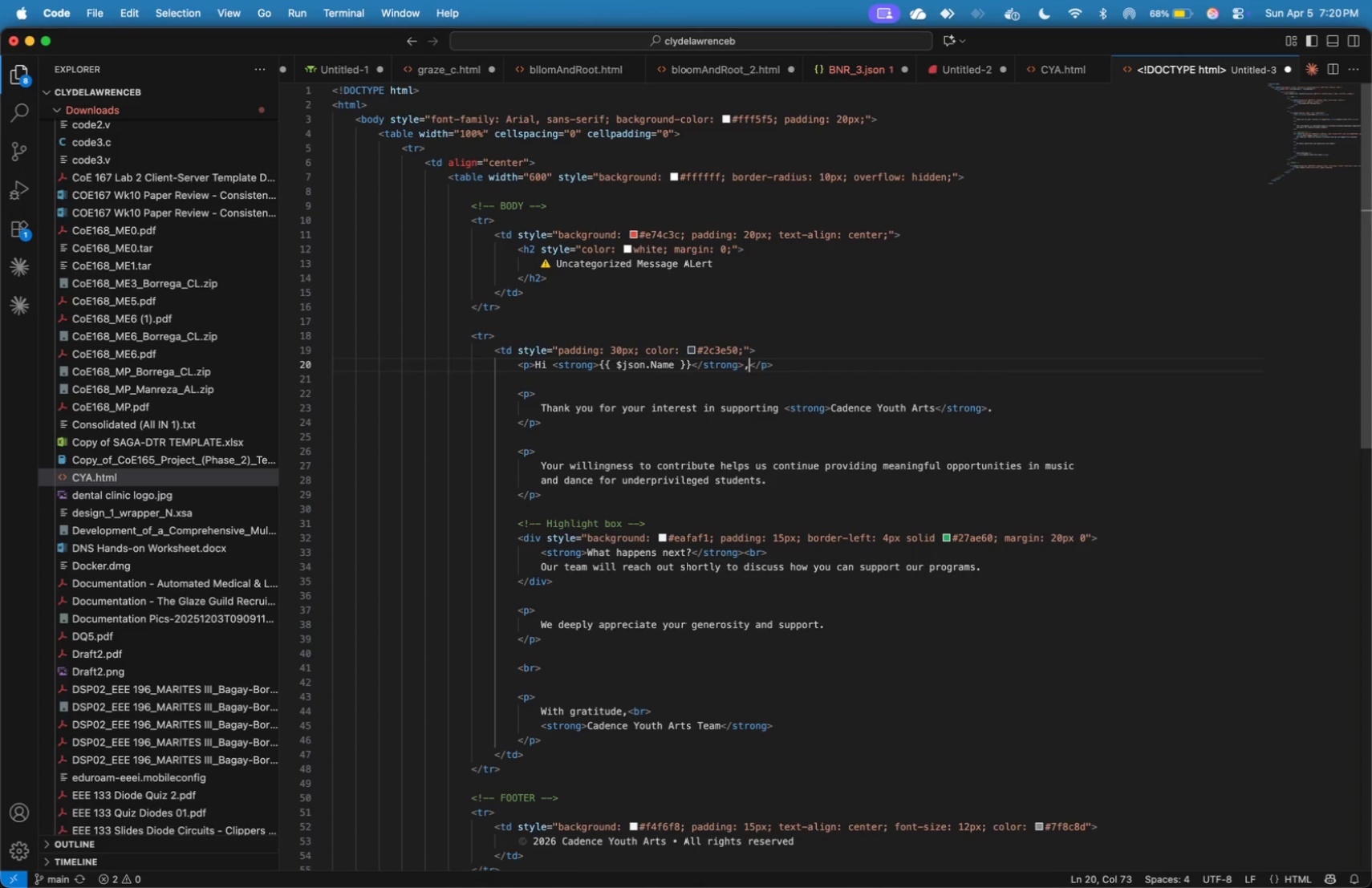 
key(ArrowDown)
 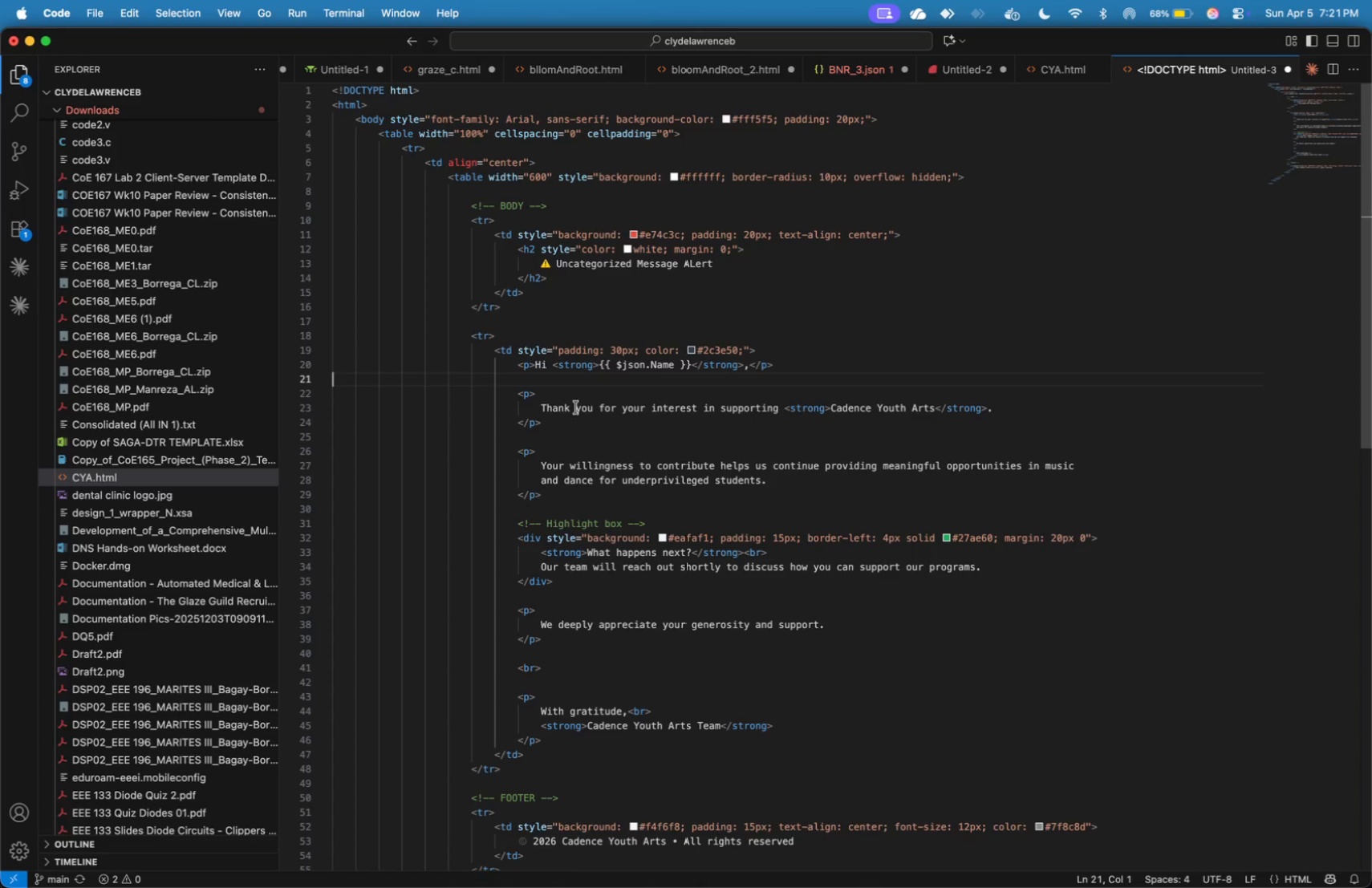 
left_click_drag(start_coordinate=[574, 499], to_coordinate=[535, 367])
 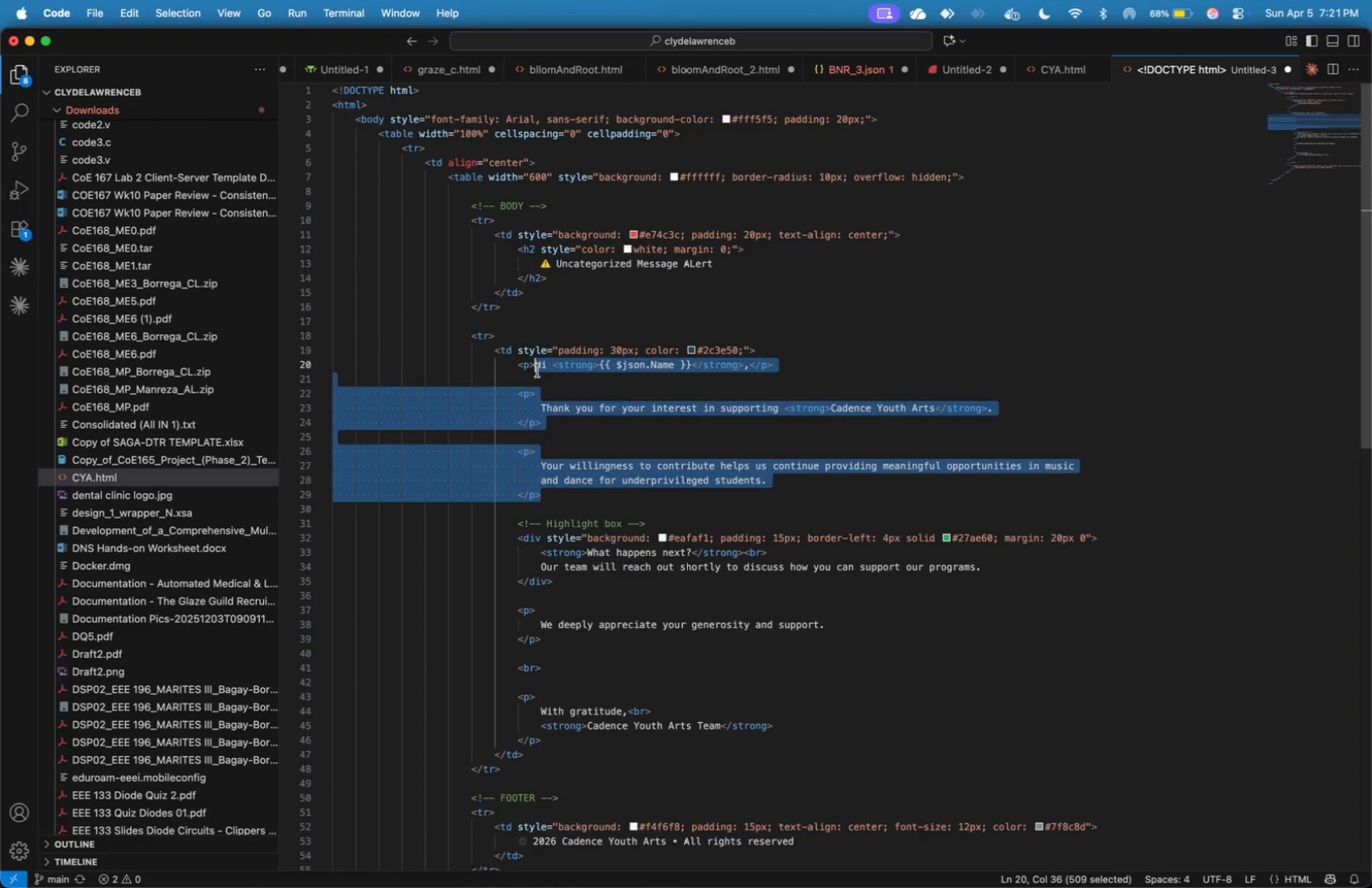 
key(Backspace)
 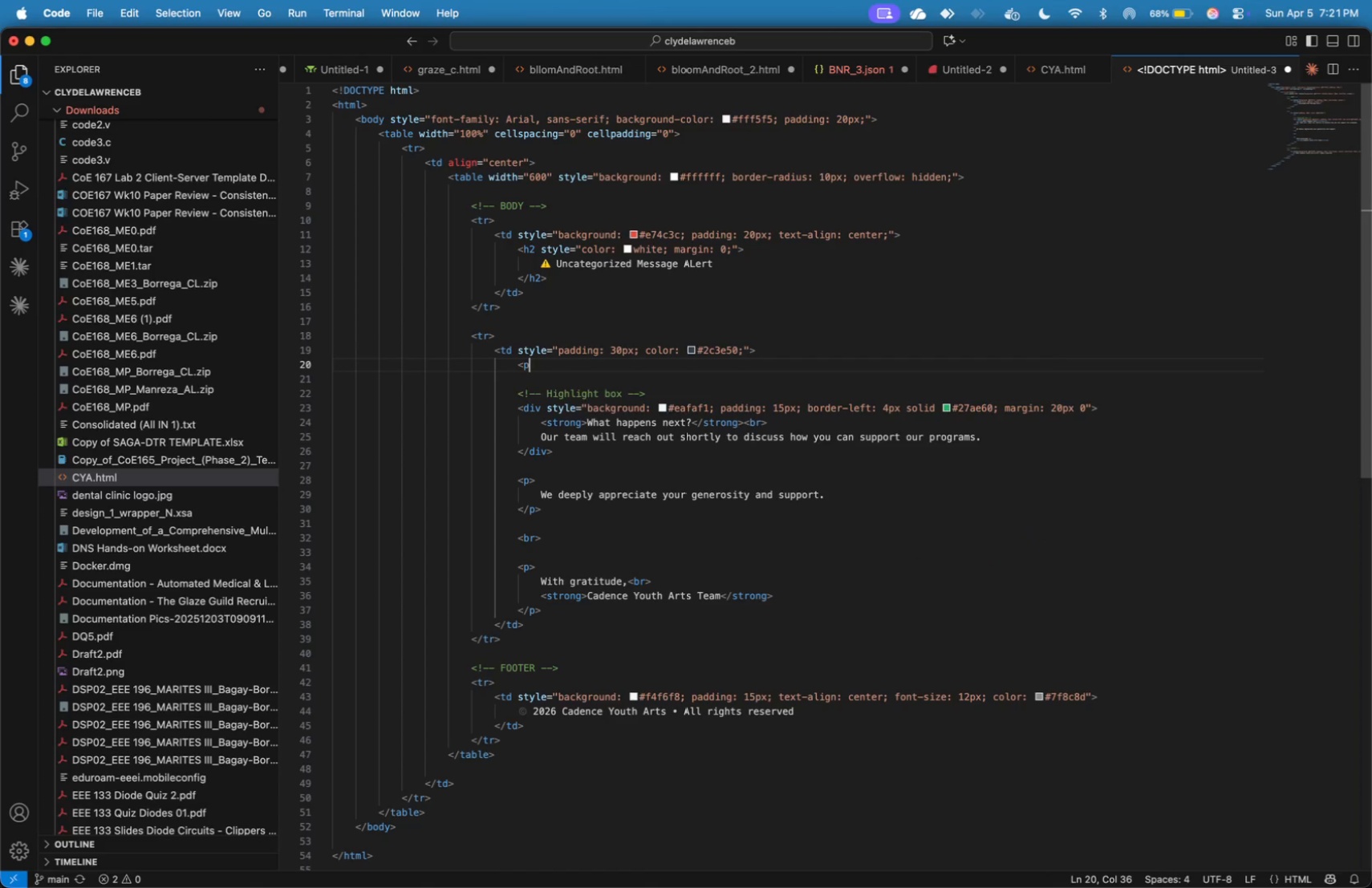 
key(Backspace)
 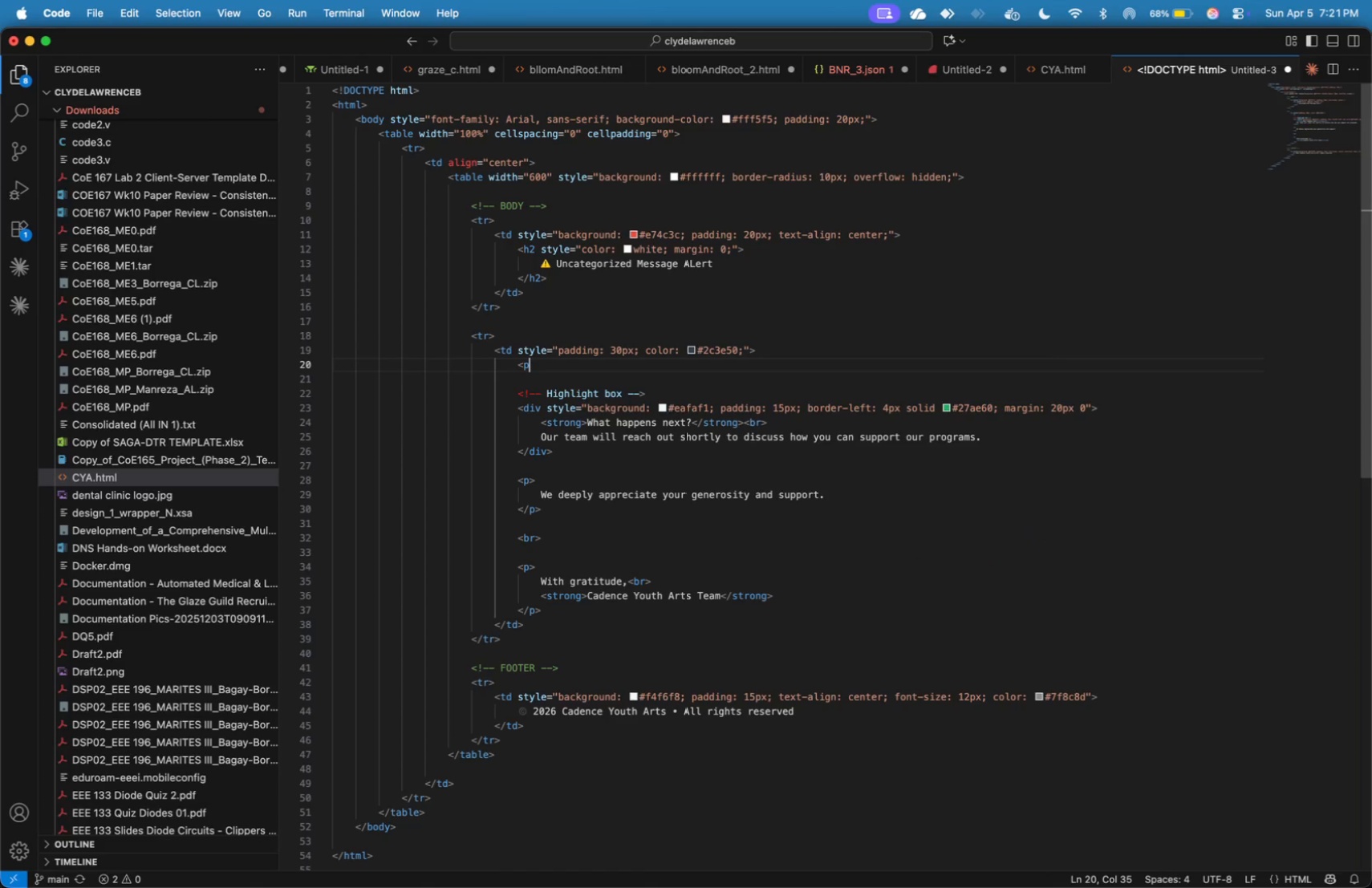 
key(Shift+Period)
 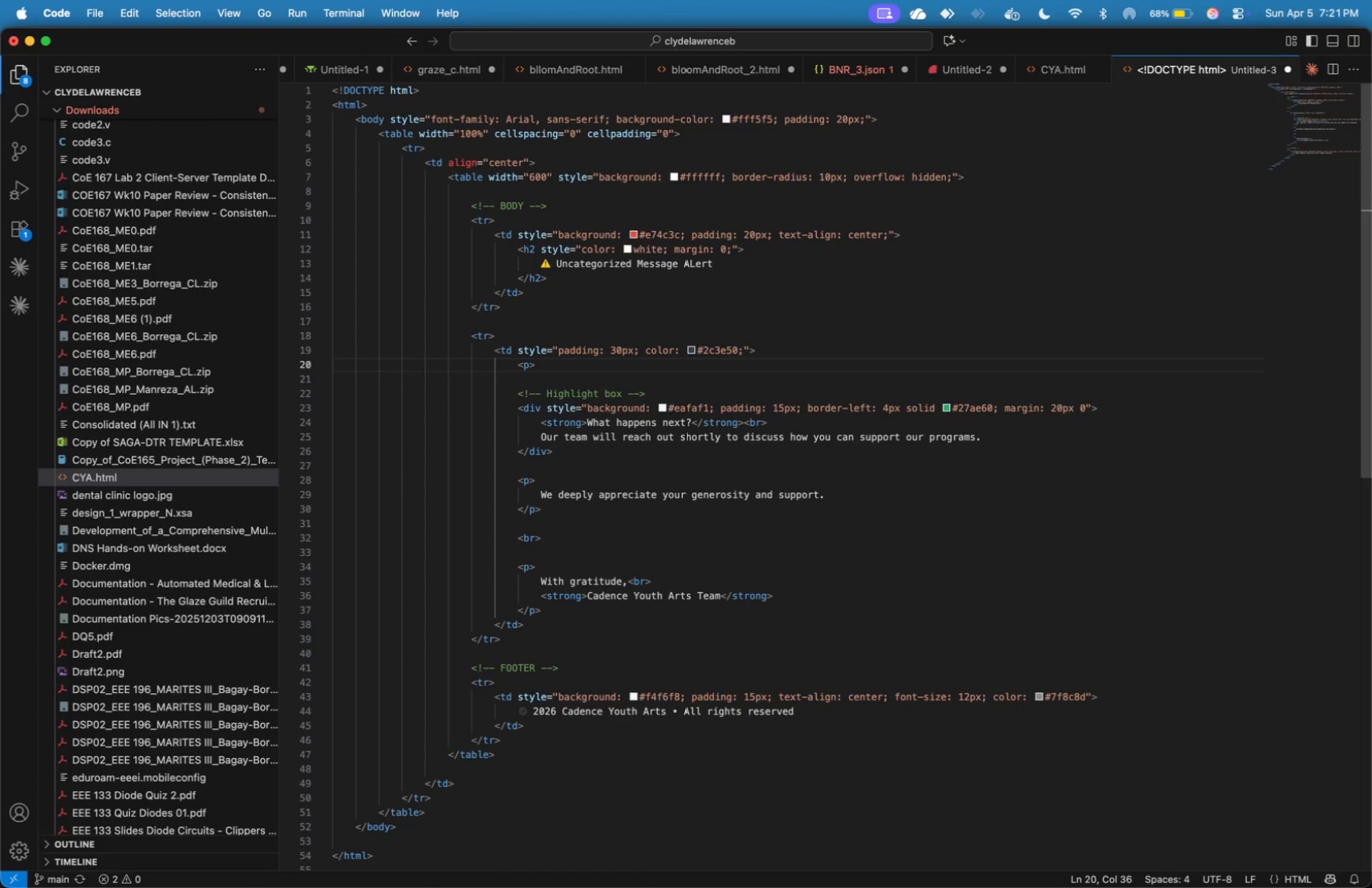 
key(Shift+Comma)
 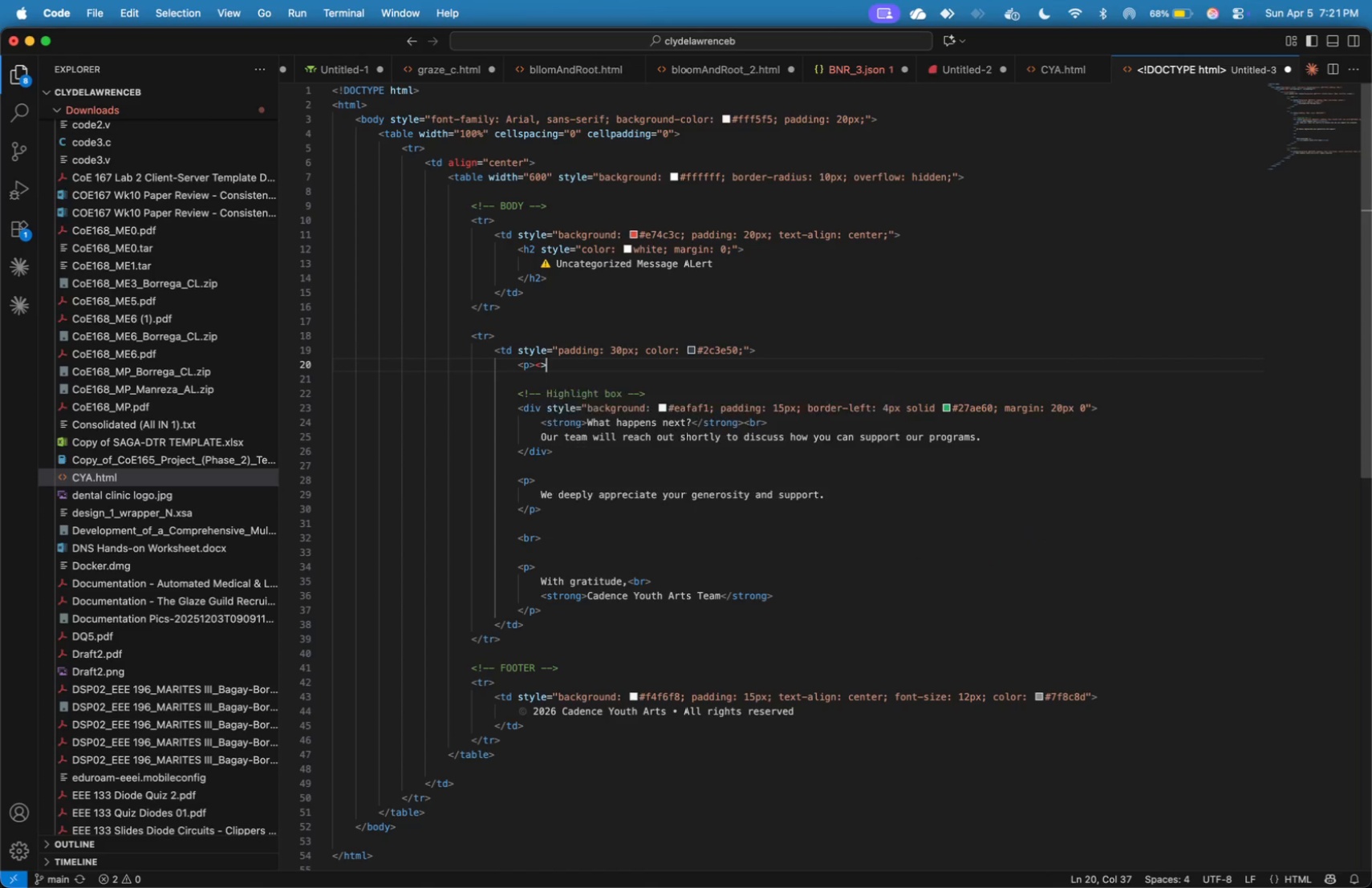 
key(Shift+Period)
 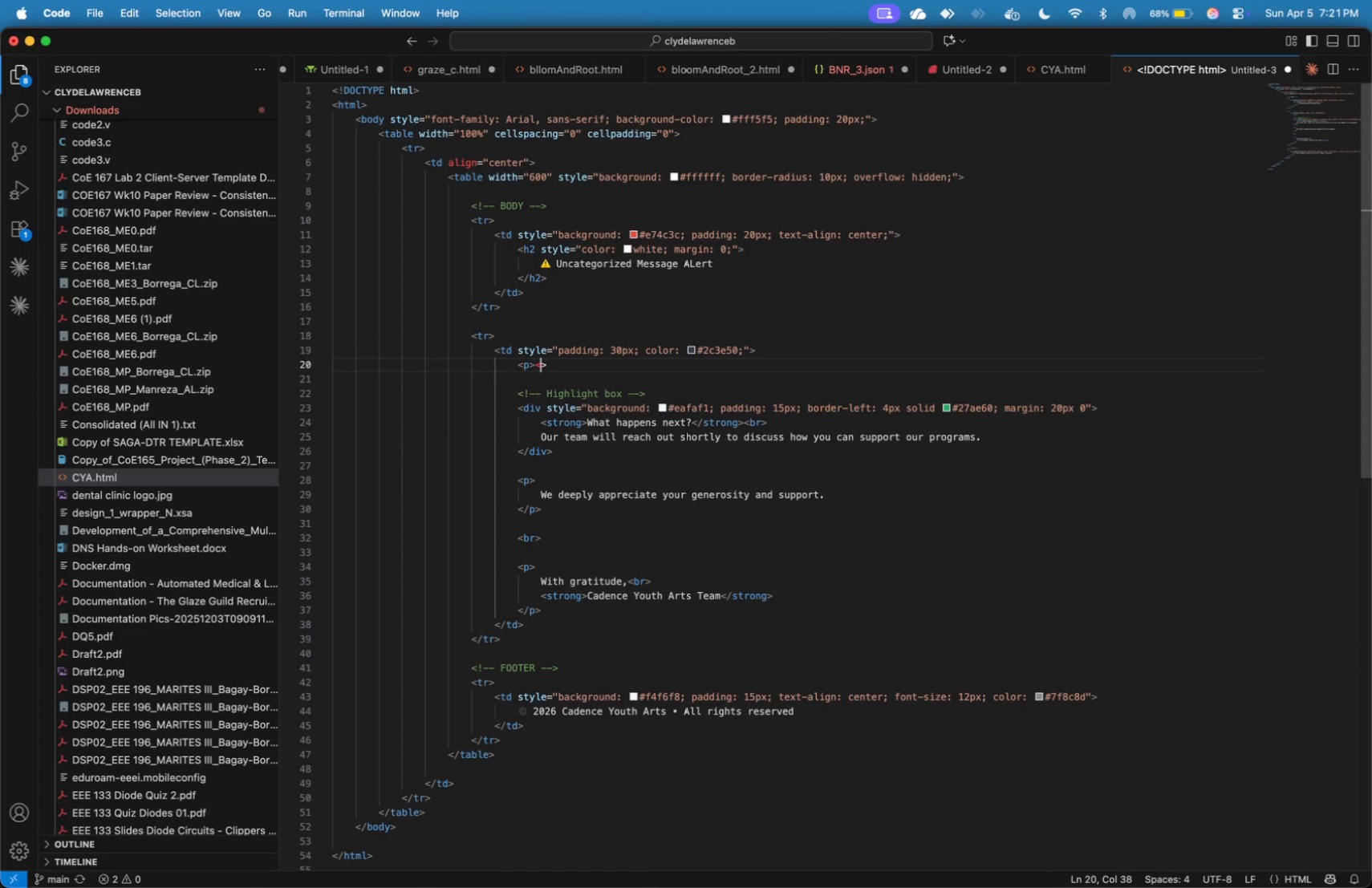 
key(ArrowLeft)
 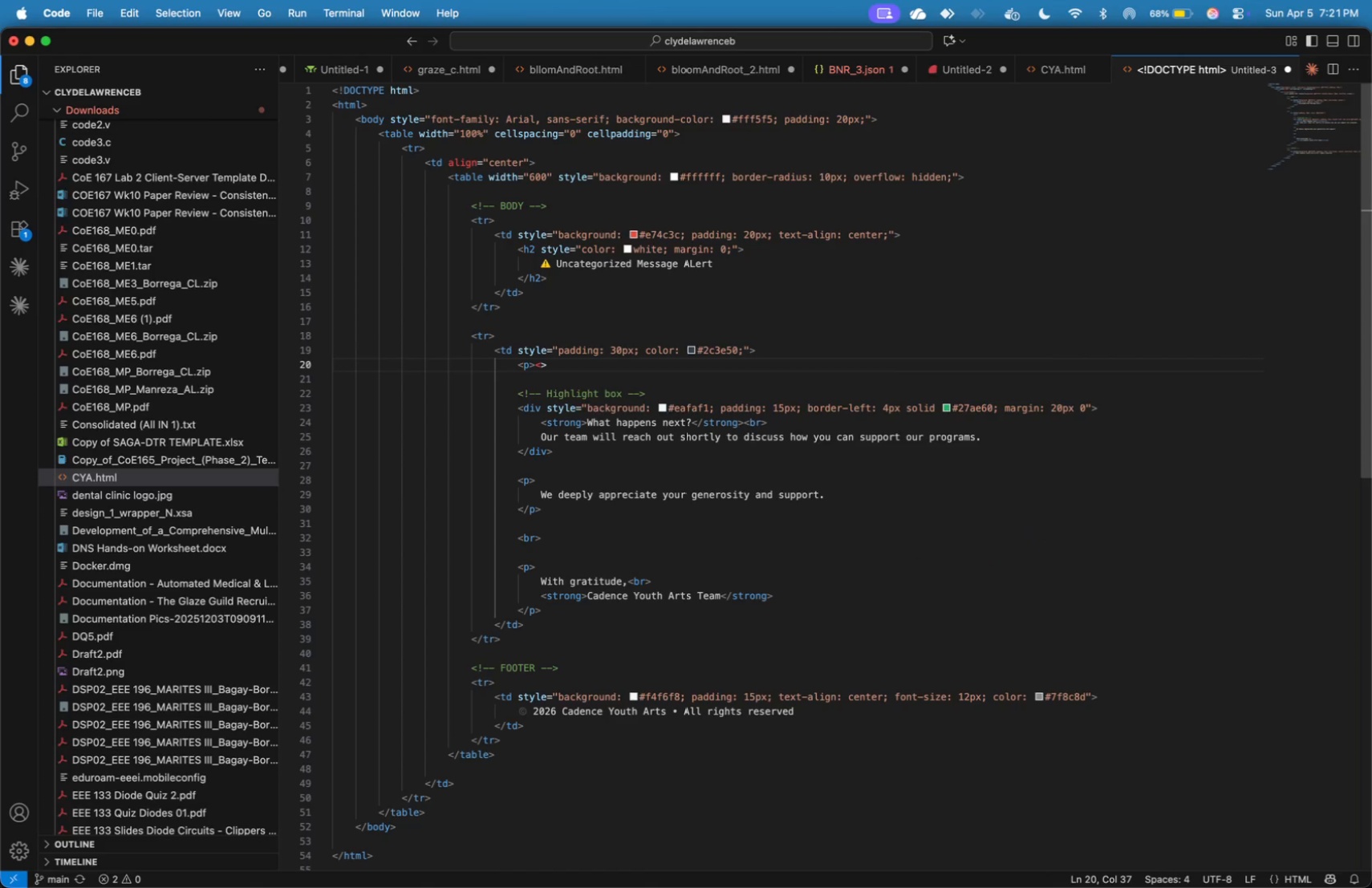 
key(Slash)
 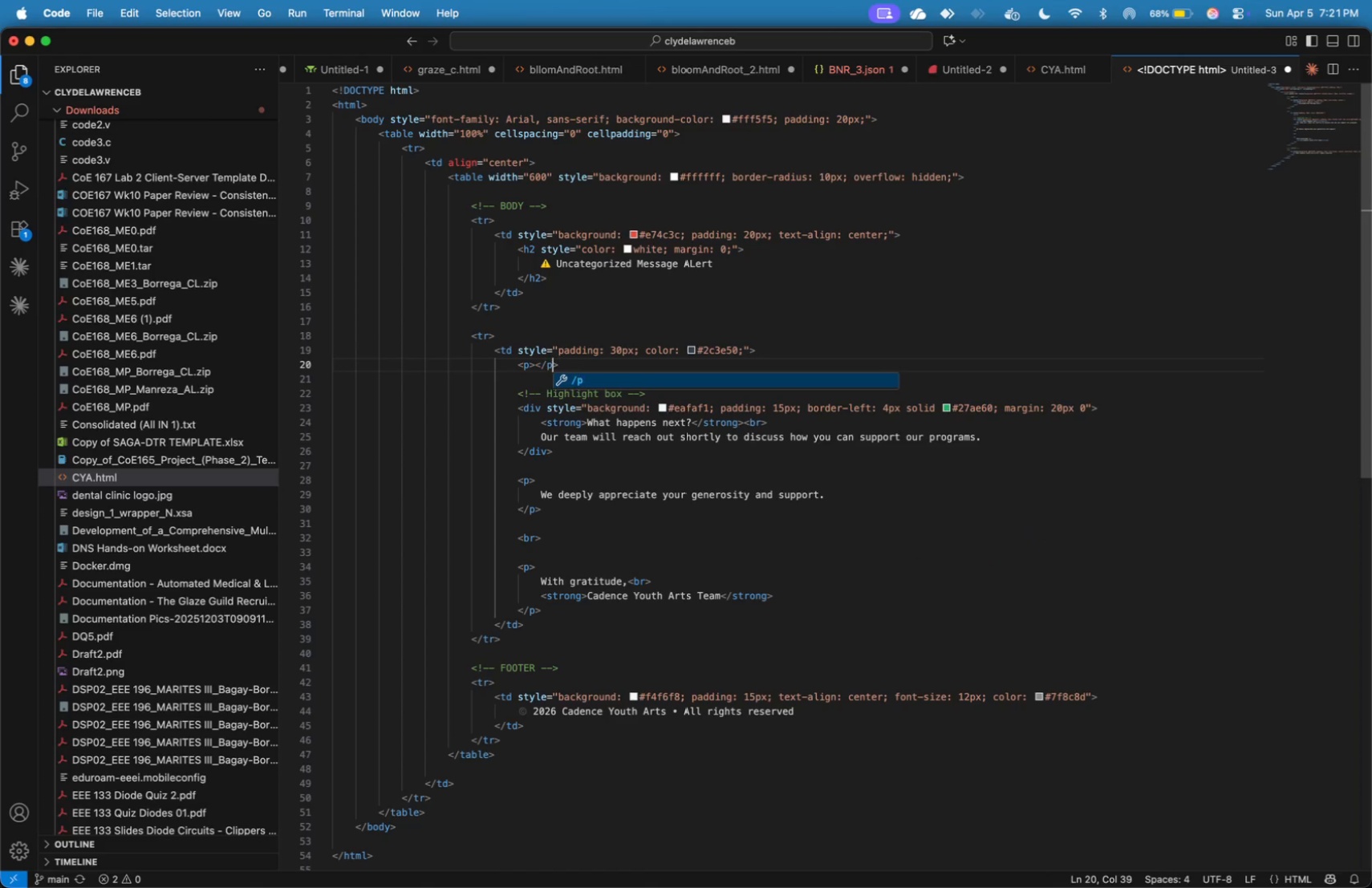 
key(P)
 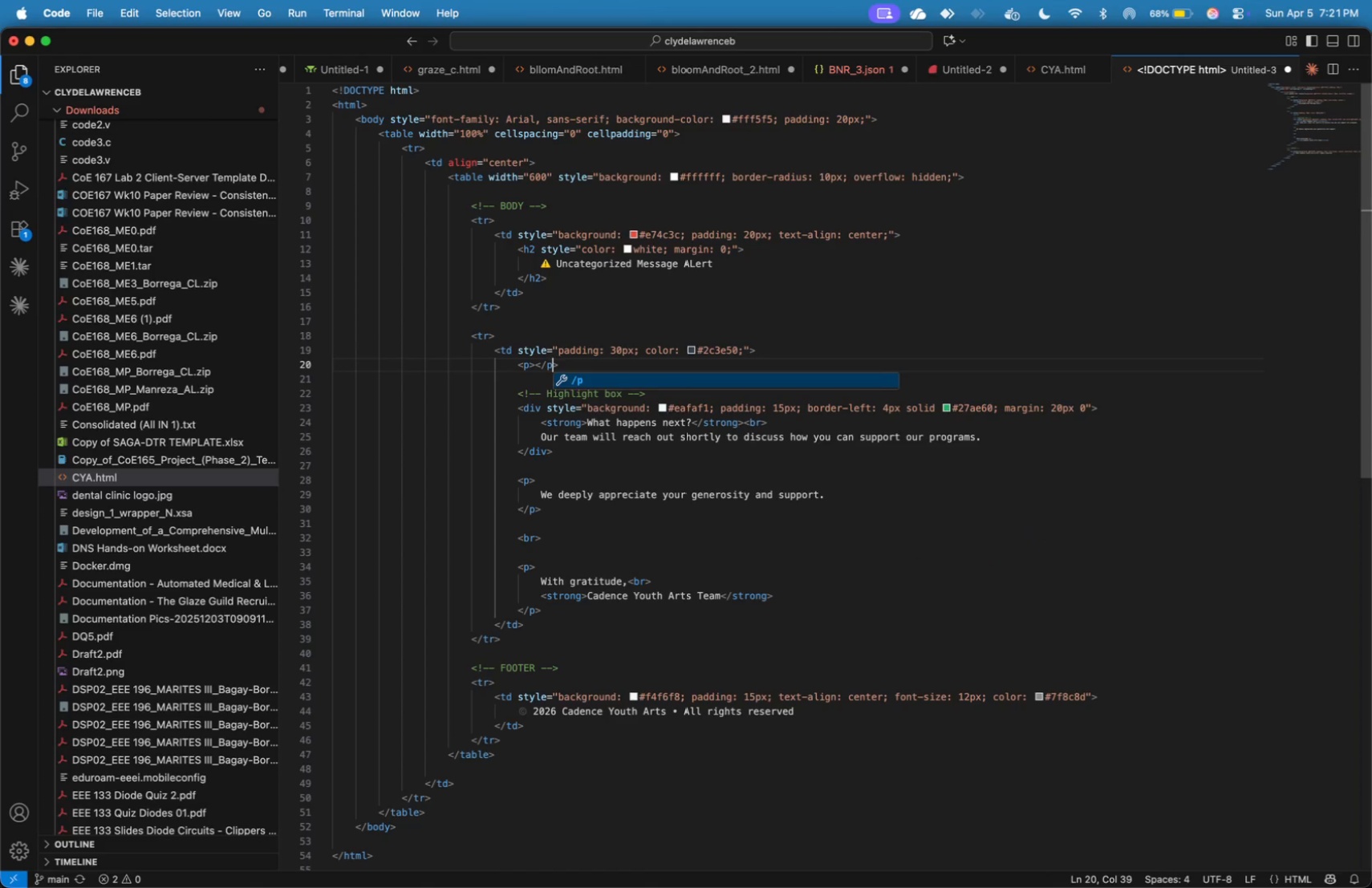 
key(ArrowLeft)
 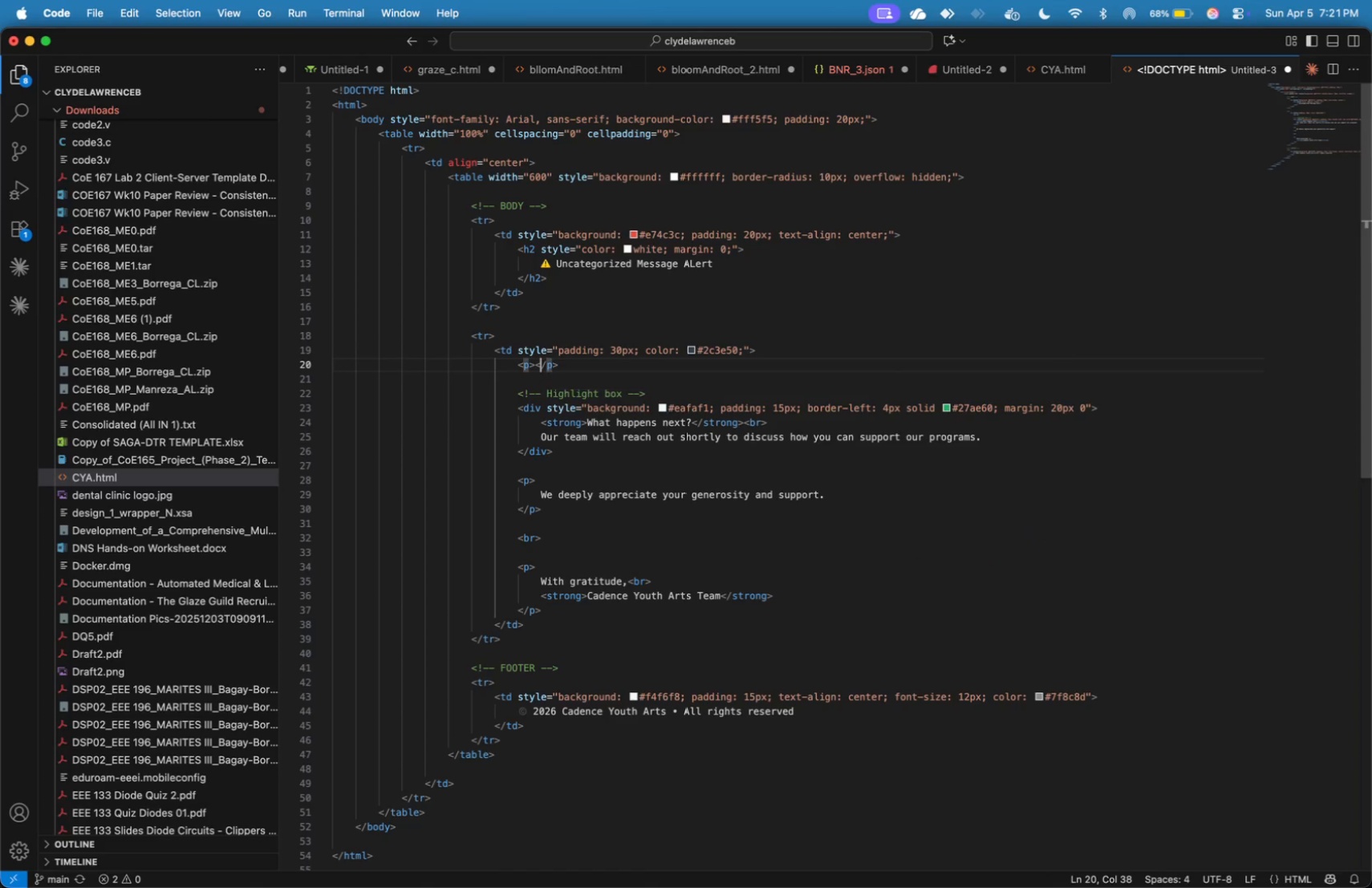 
key(ArrowLeft)
 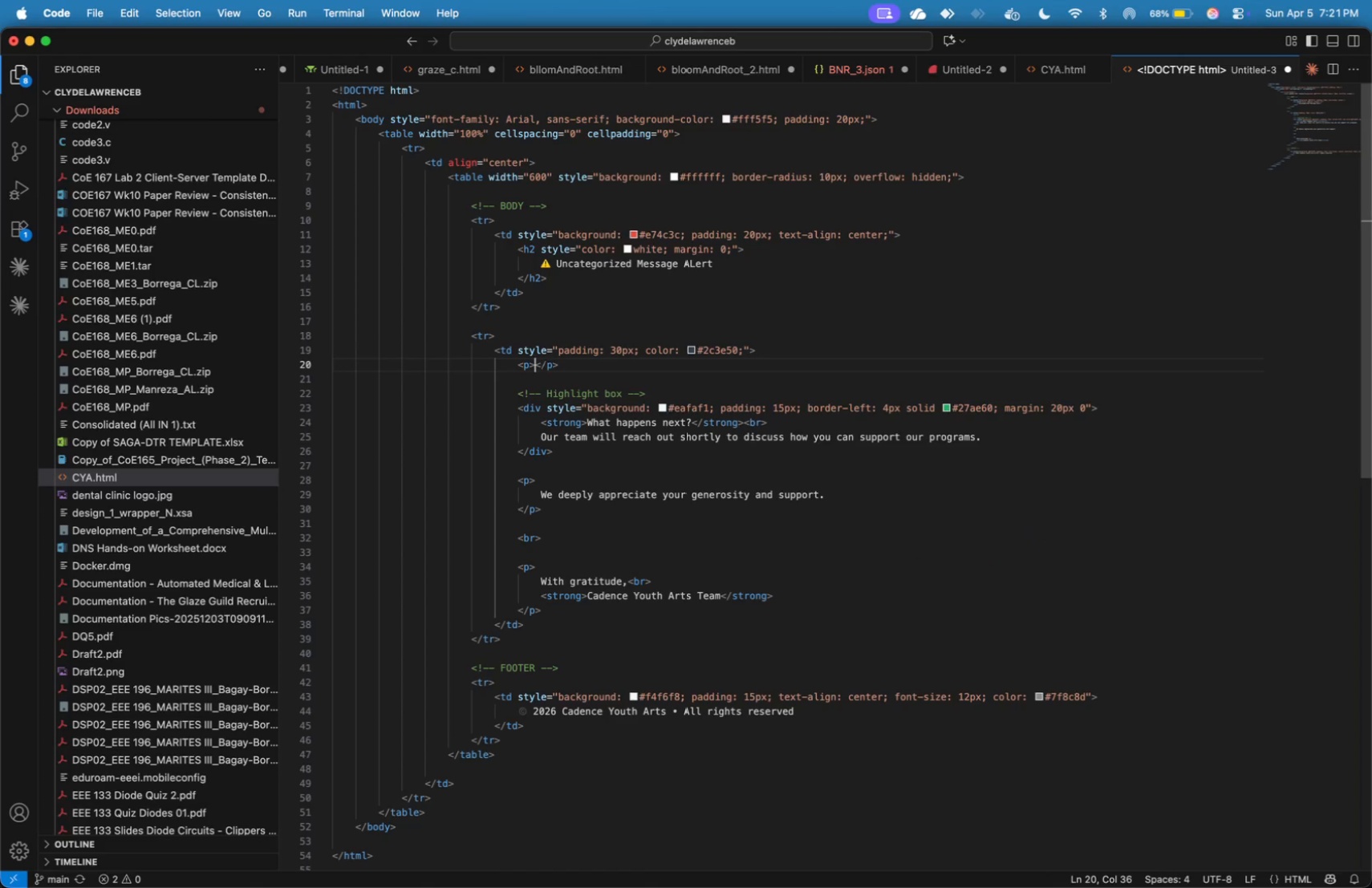 
key(ArrowLeft)
 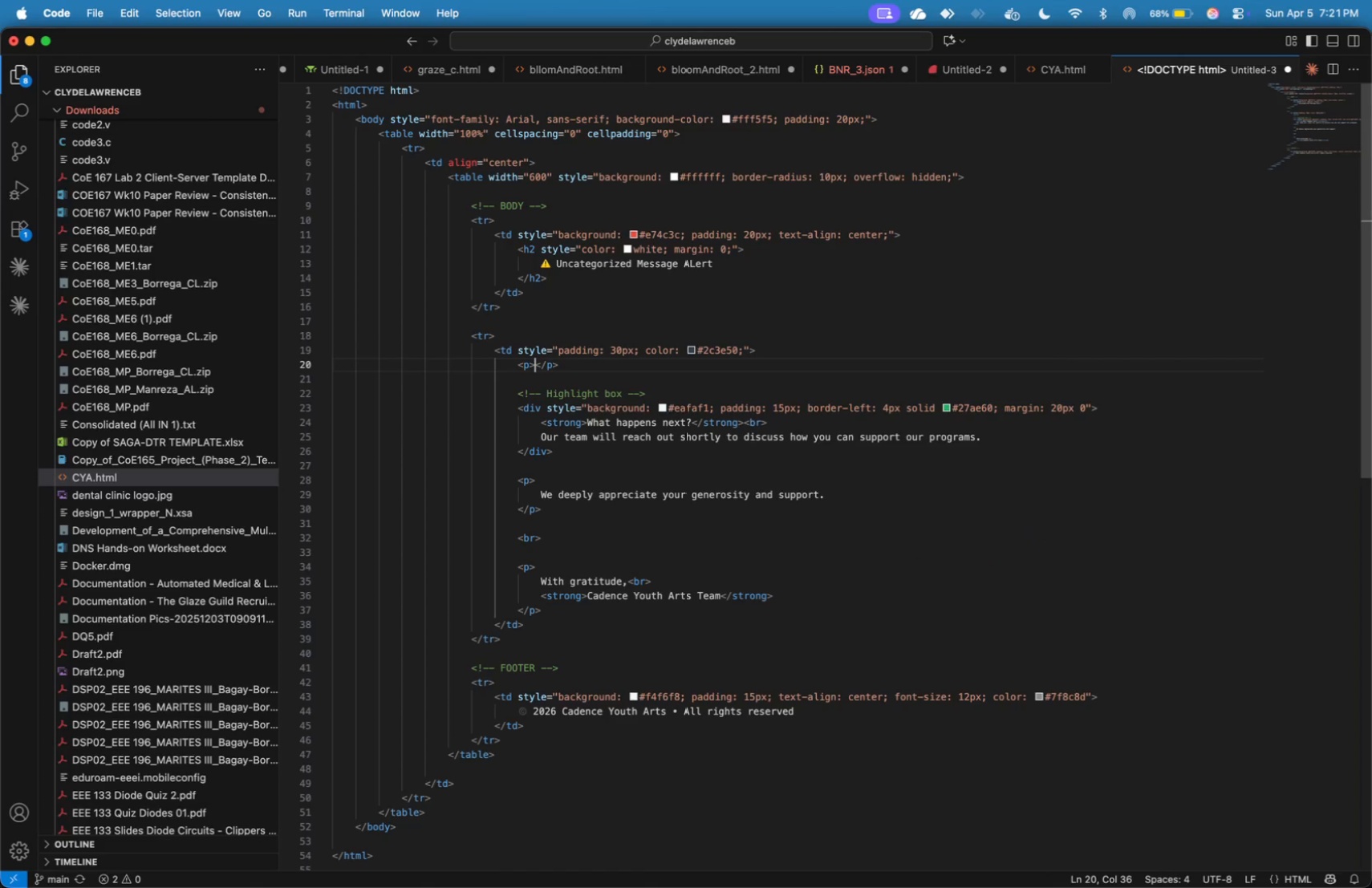 
type(A message could not be categorized by the system.)
 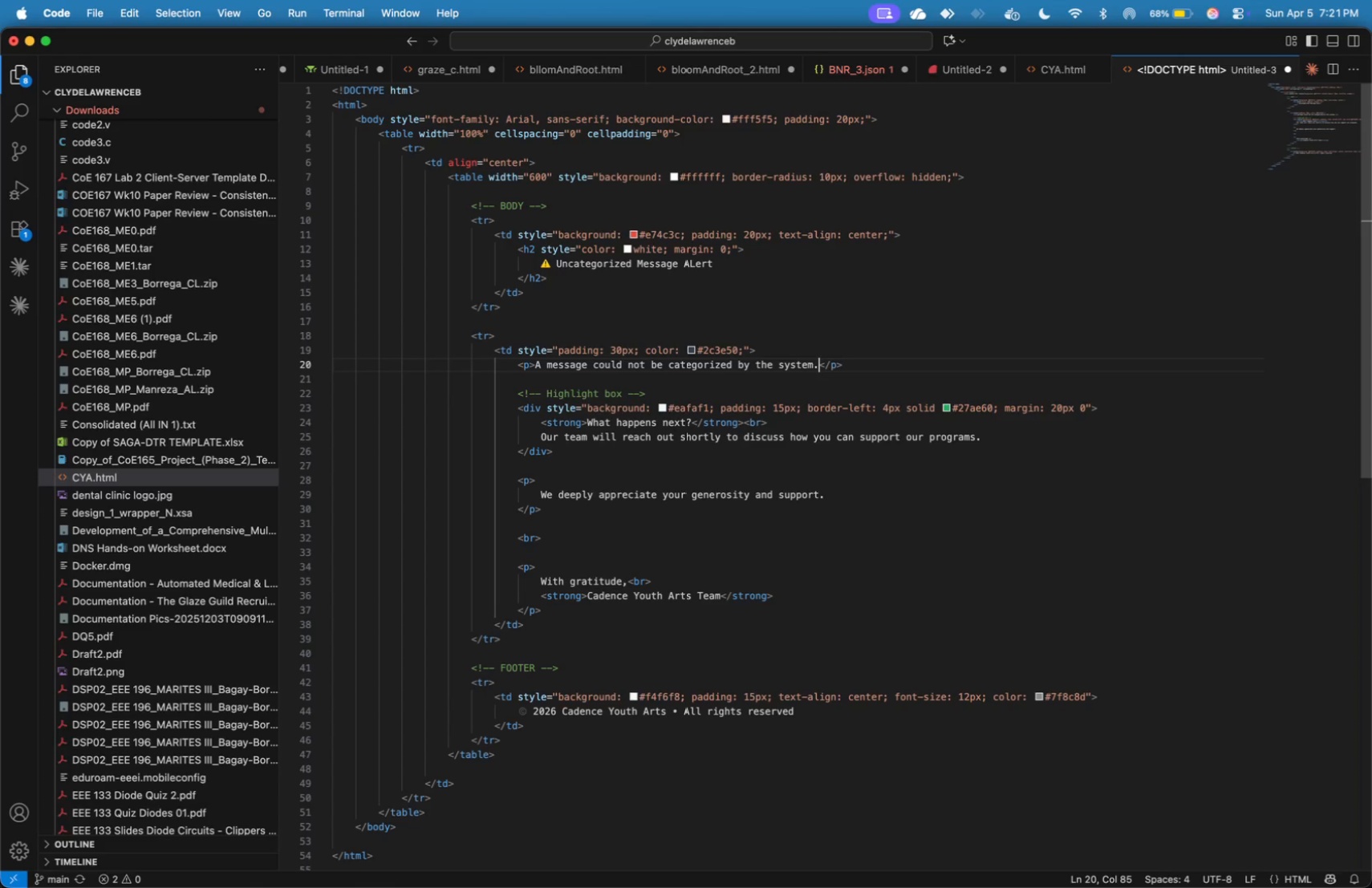 
key(ArrowDown)
 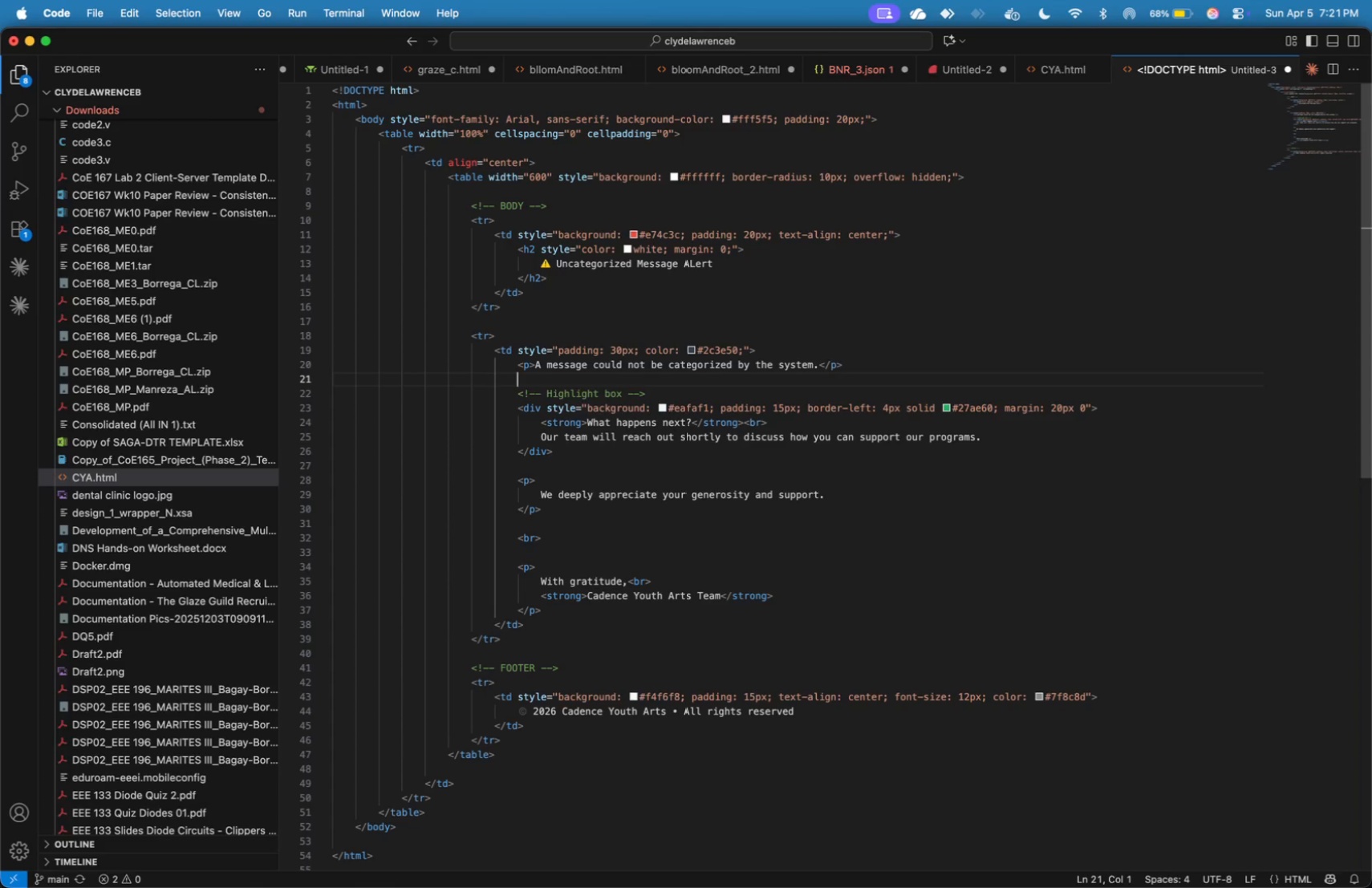 
key(Tab)
 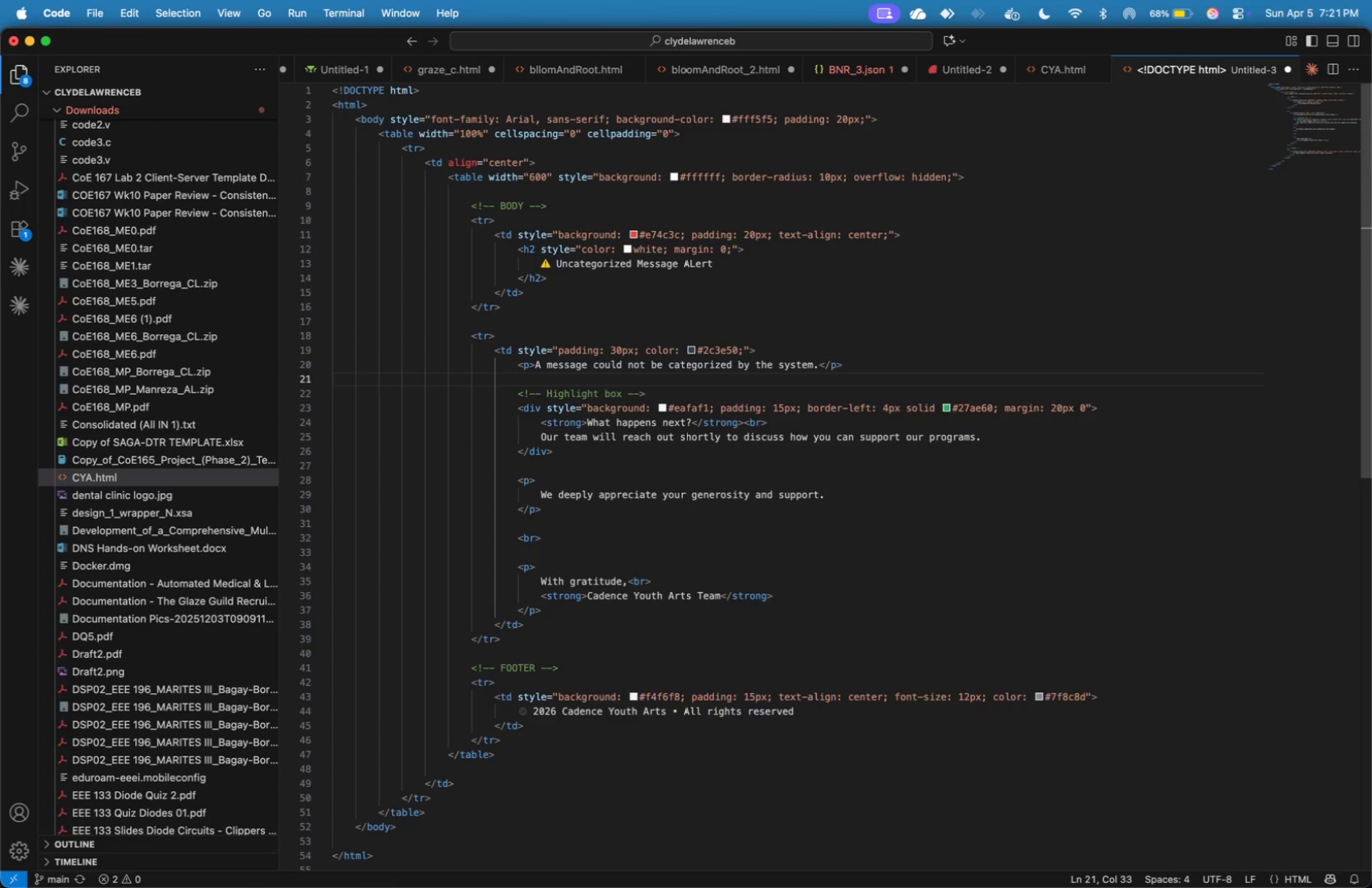 
key(Enter)
 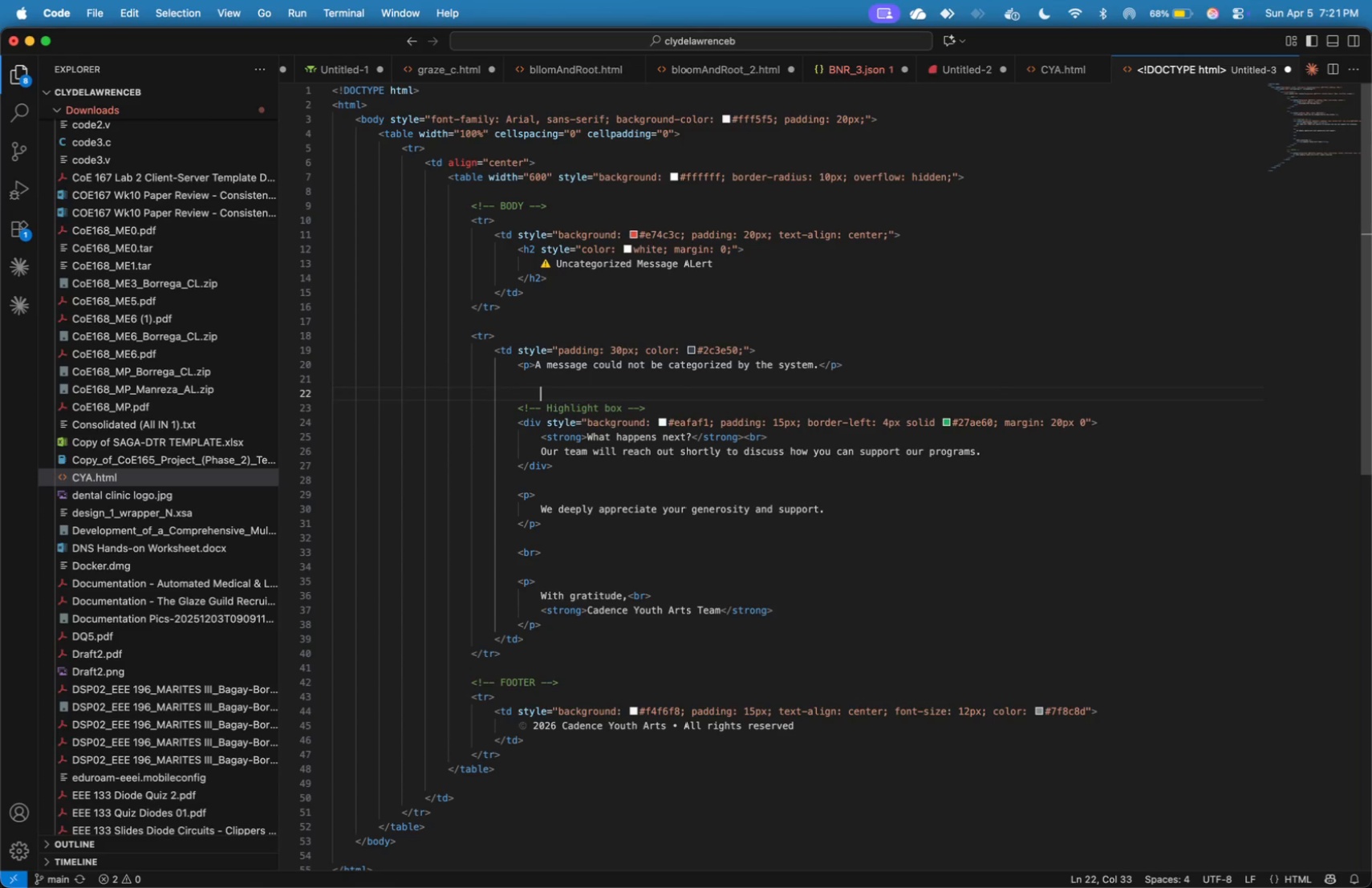 
key(Tab)
key(Backspace)
type(<hr>)
 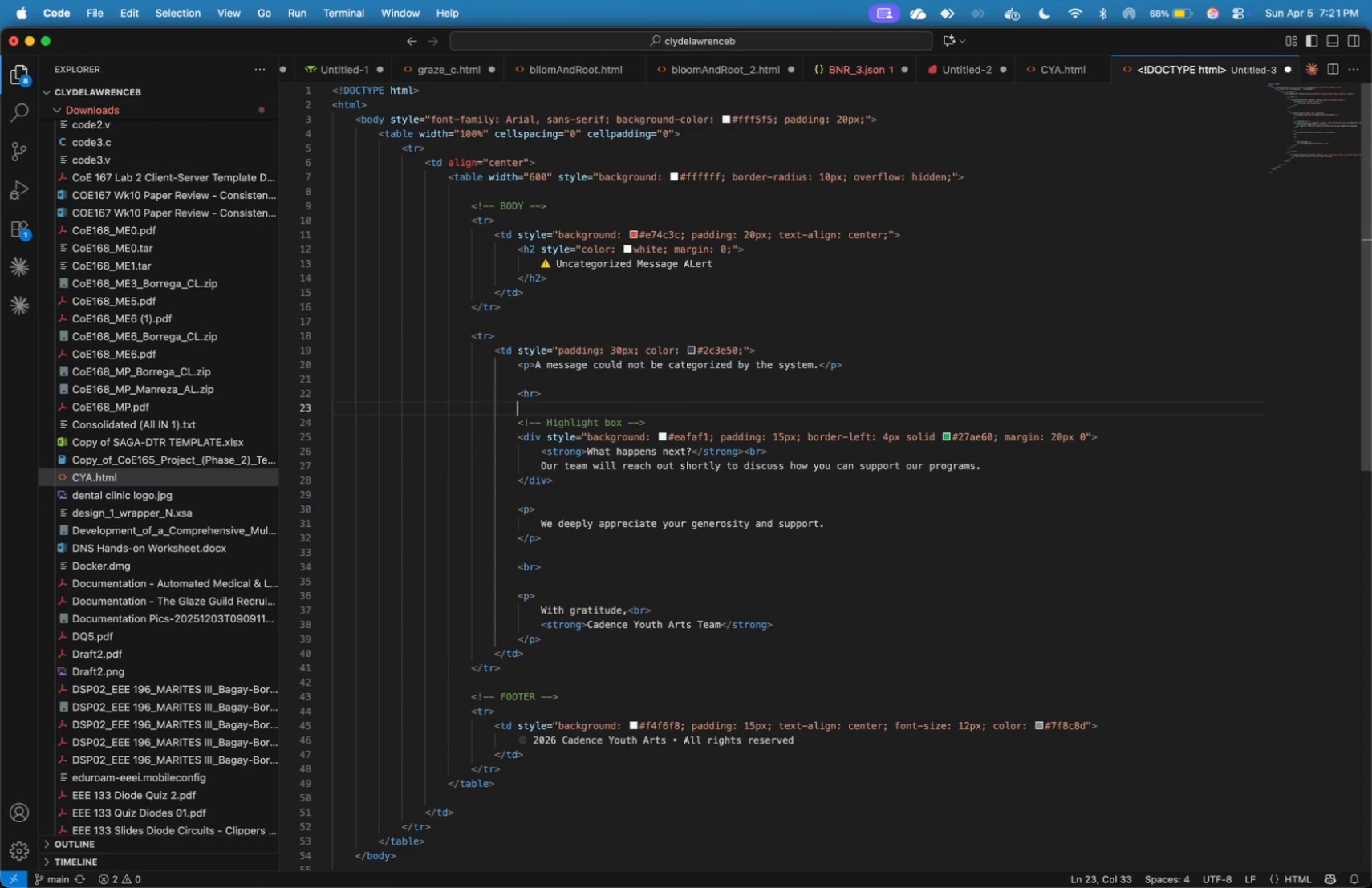 
 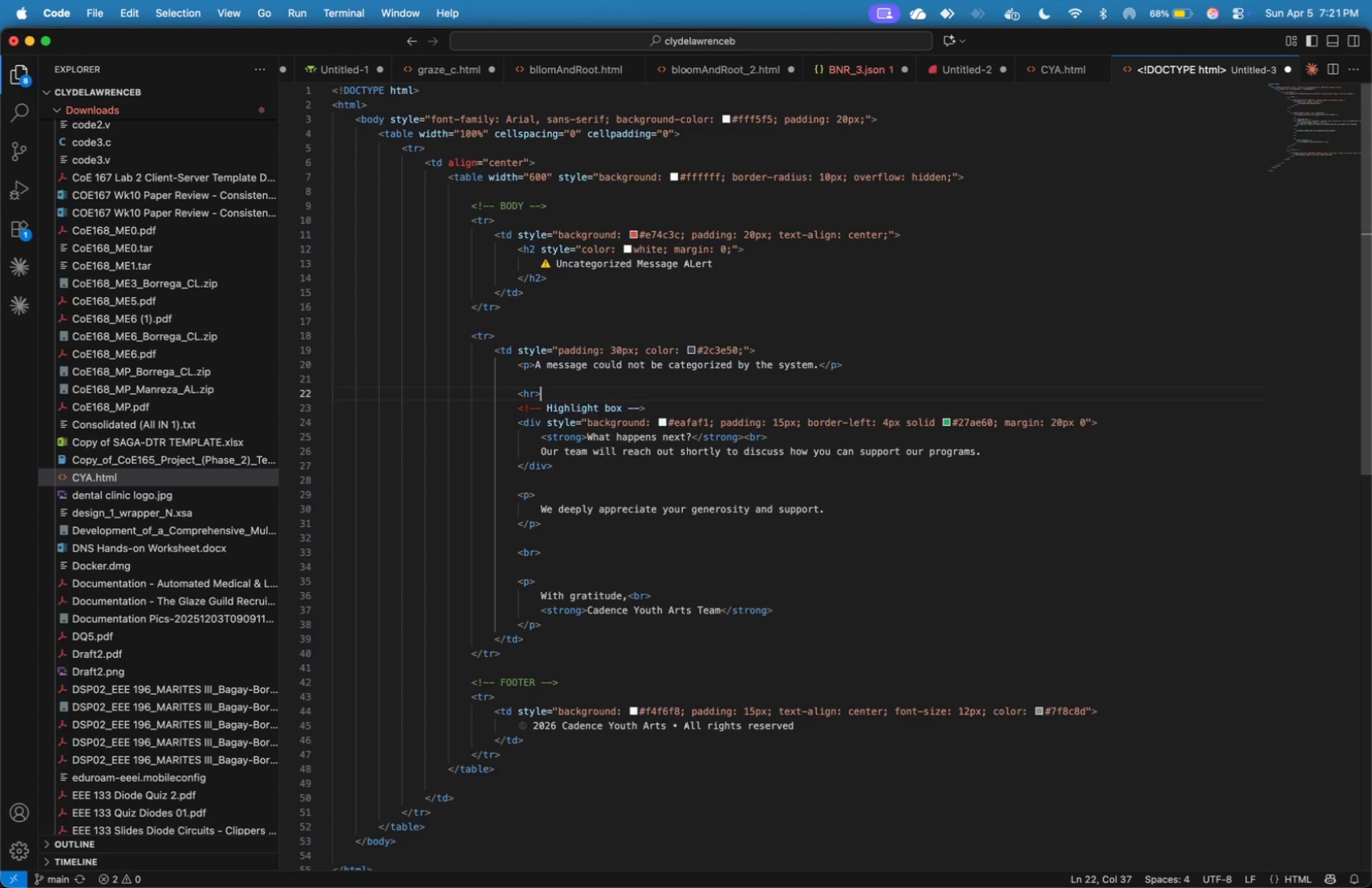 
key(Enter)
 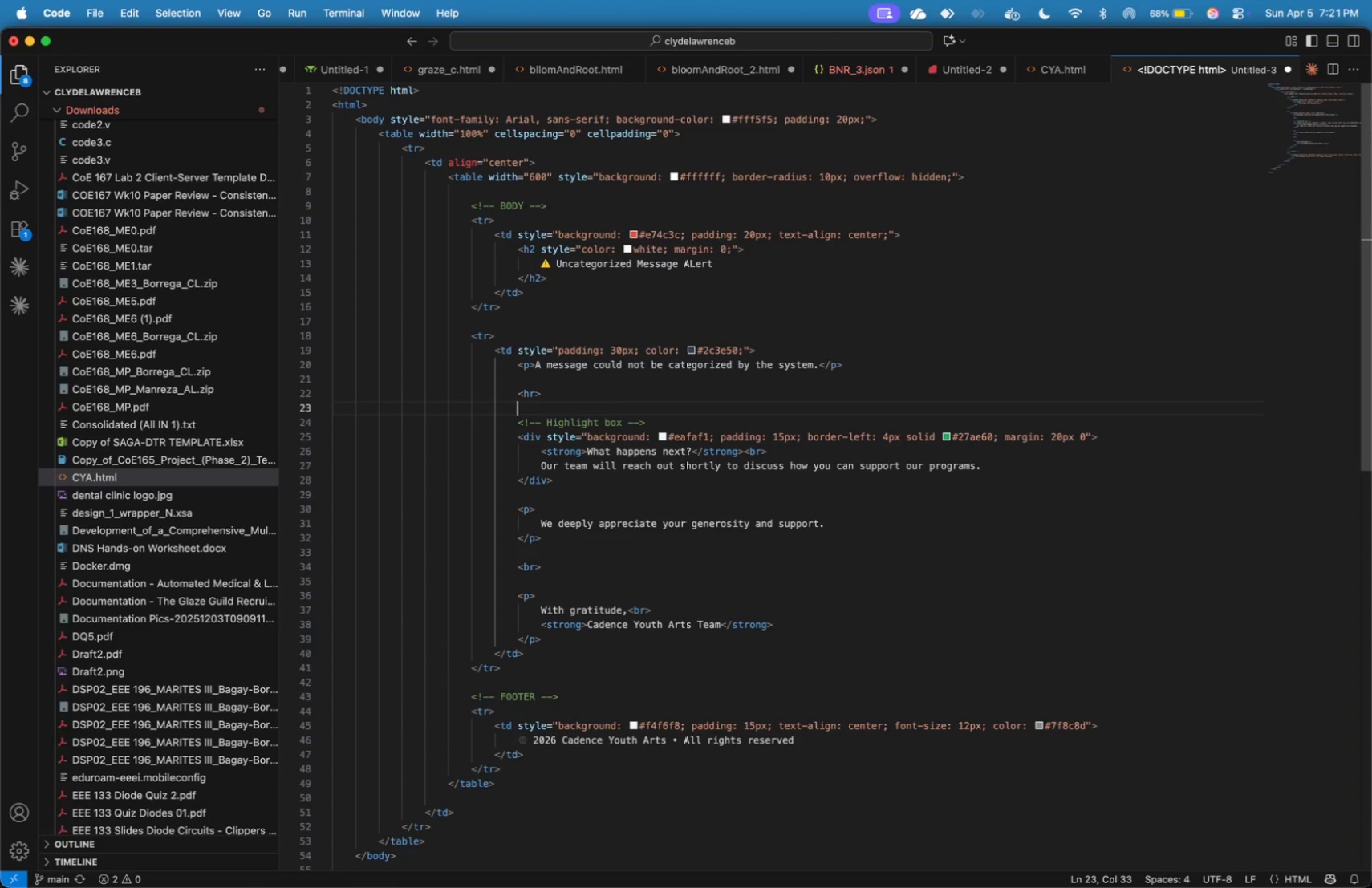 
key(Shift+Comma)
 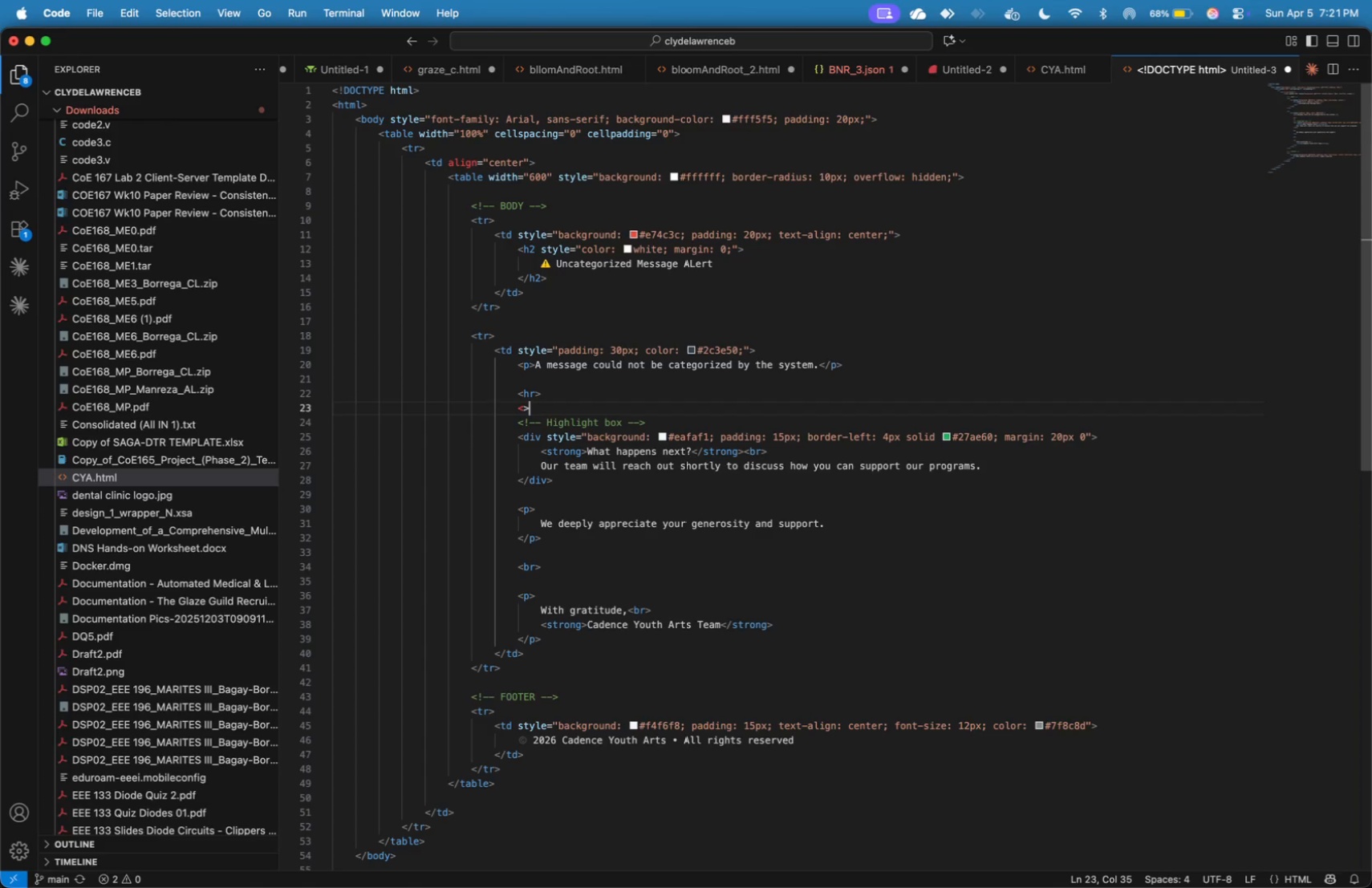 
key(Shift+Period)
 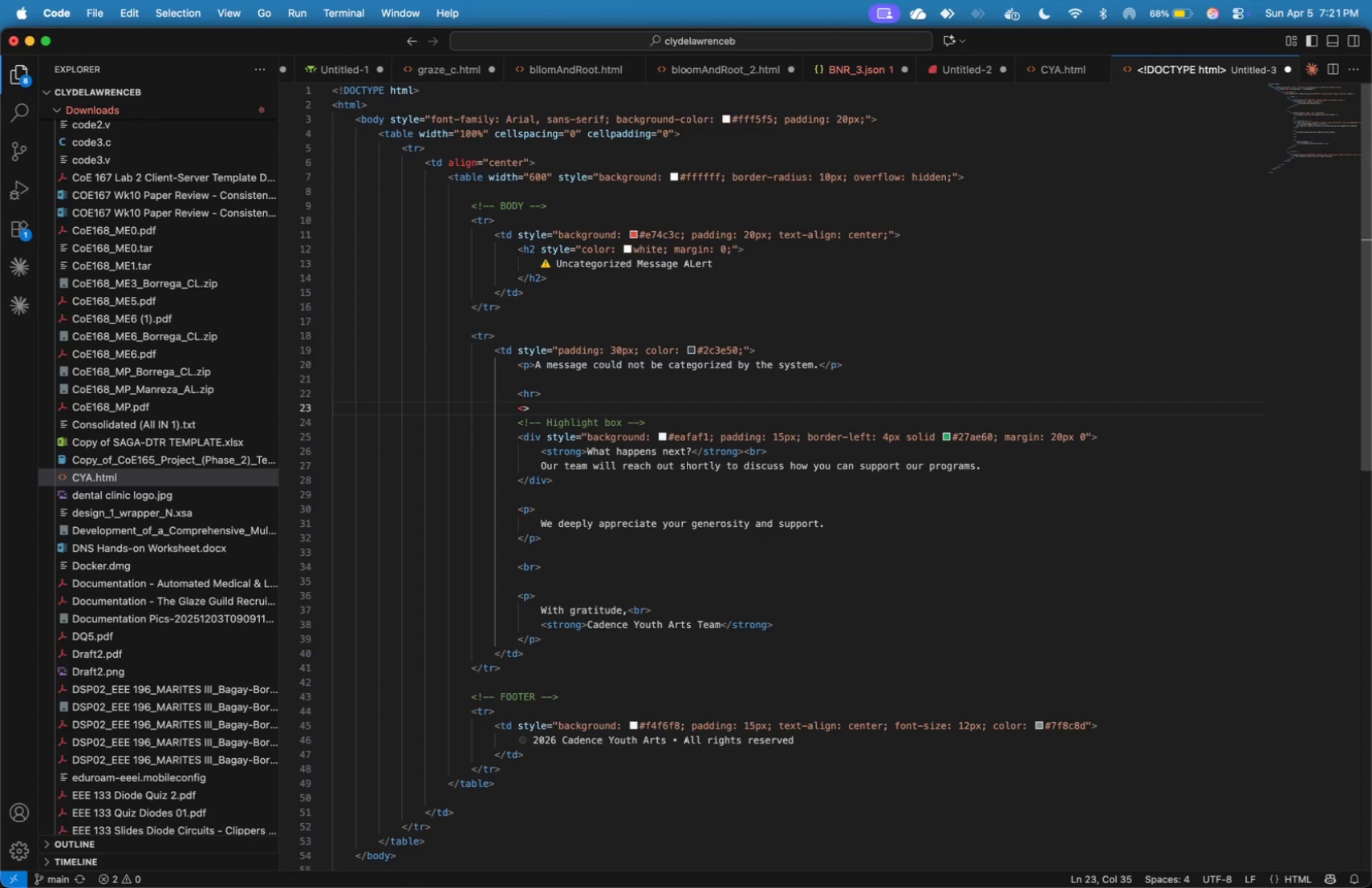 
key(Backspace)
 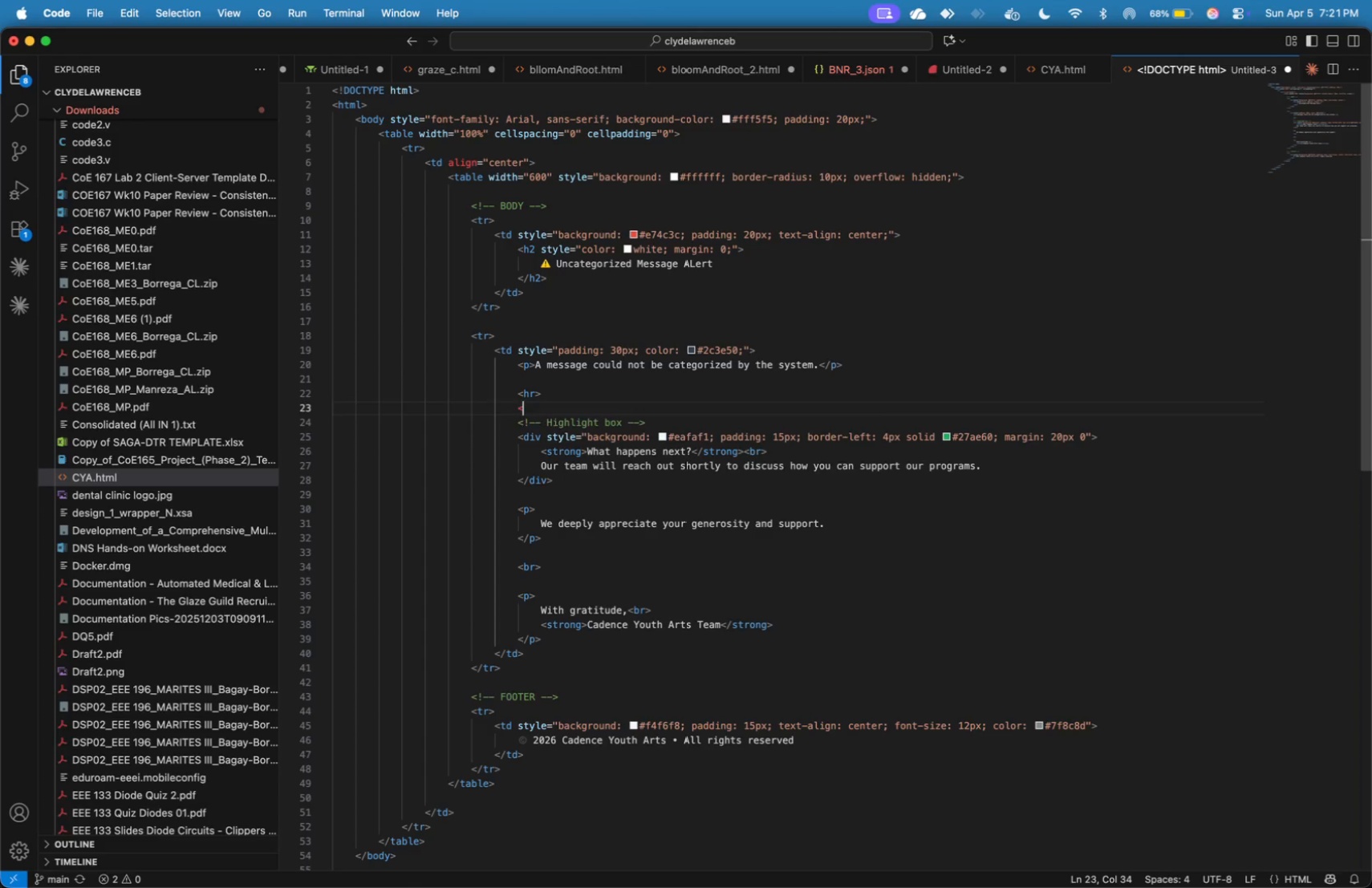 
key(P)
 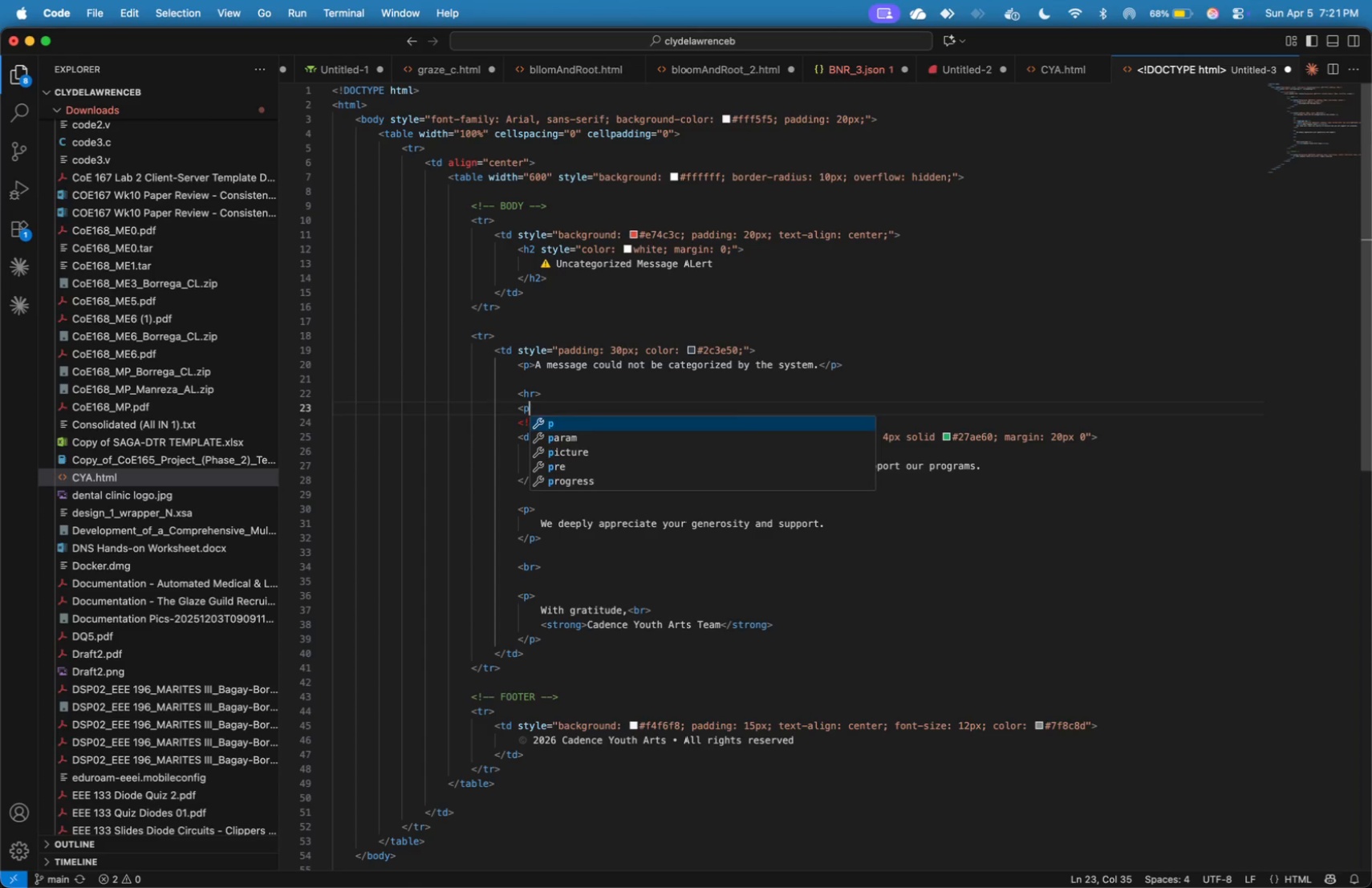 
key(Shift+Period)
 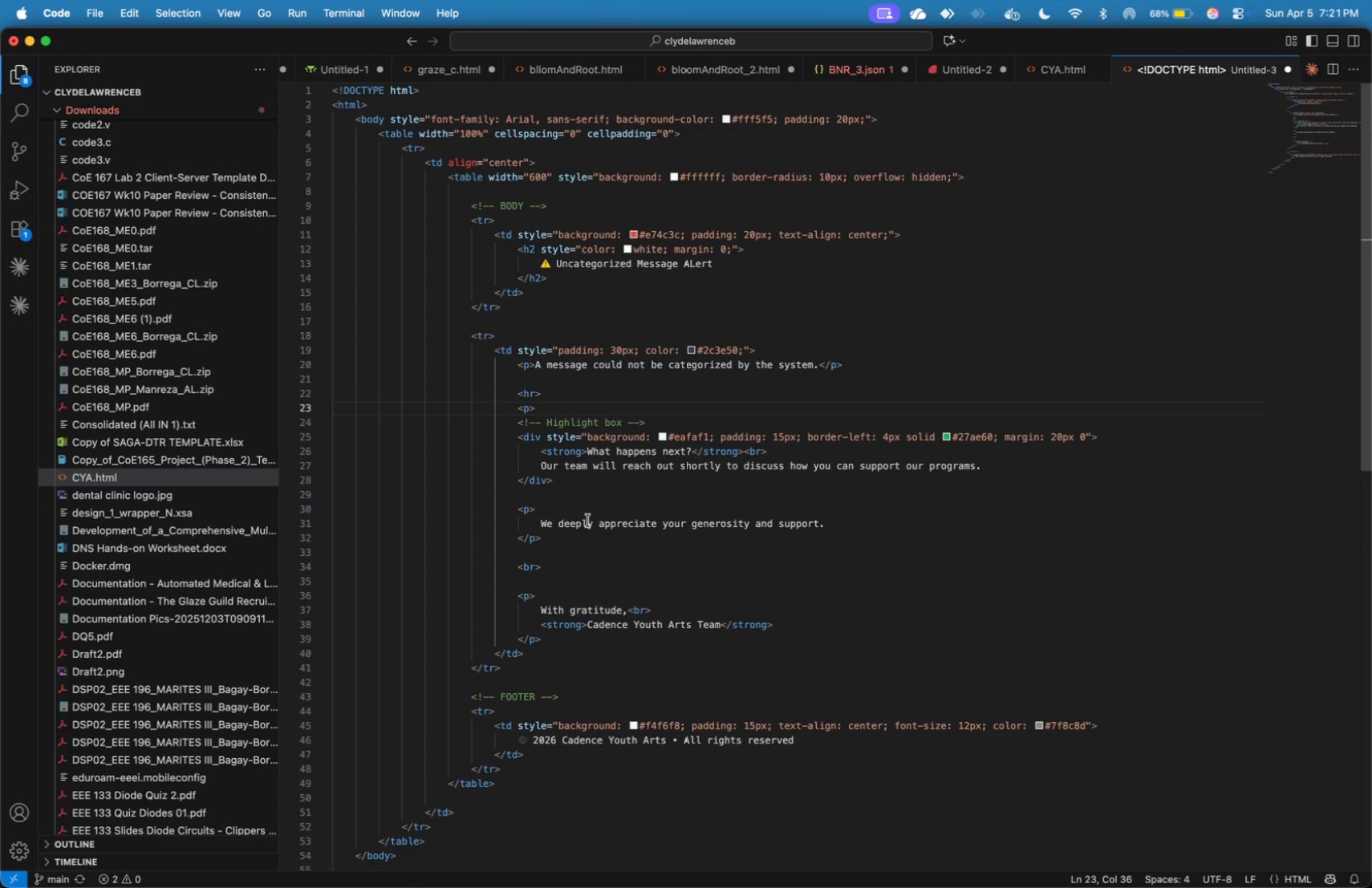 
mouse_move([562, 741])
 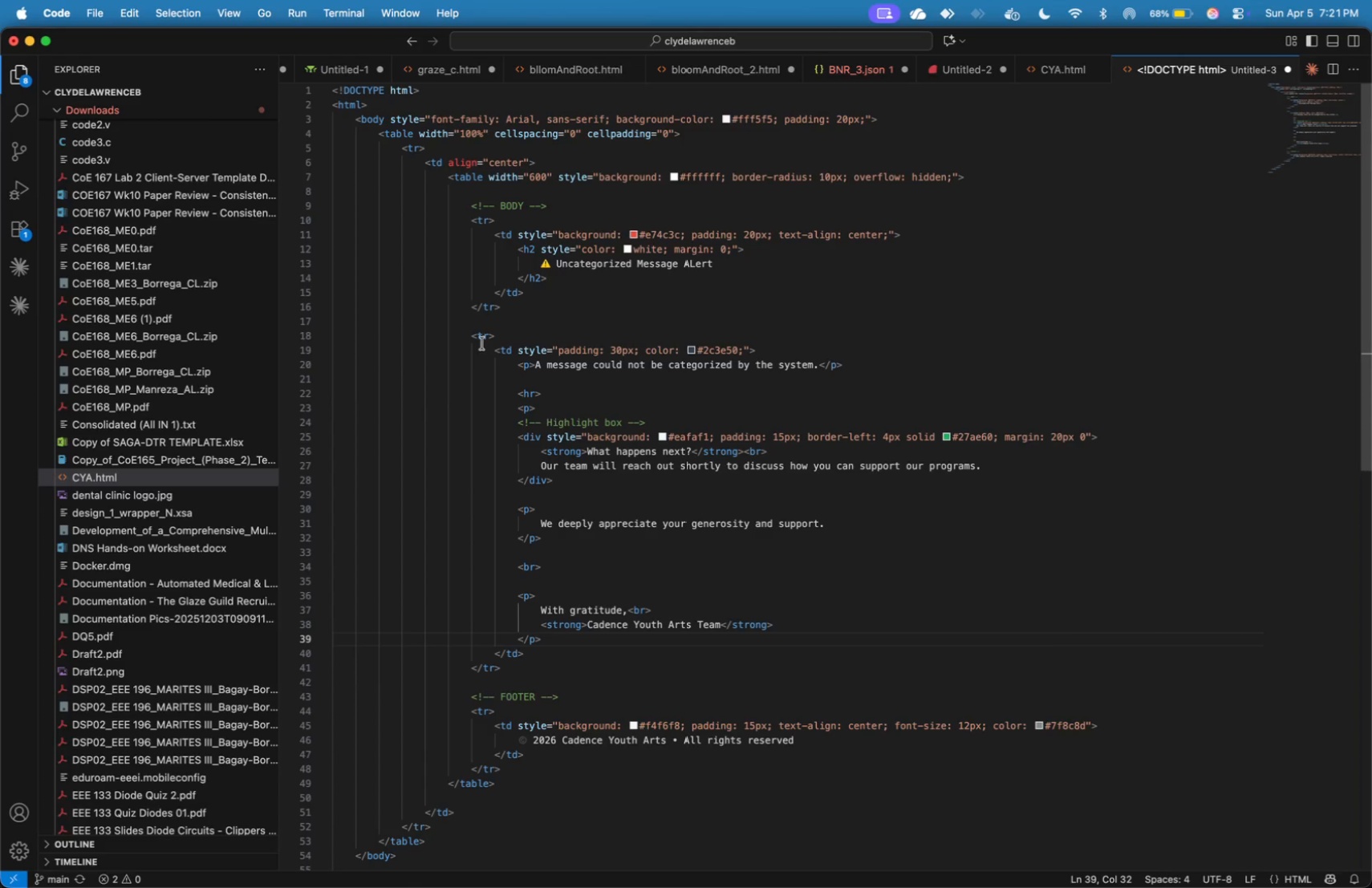 
left_click_drag(start_coordinate=[471, 335], to_coordinate=[510, 764])
 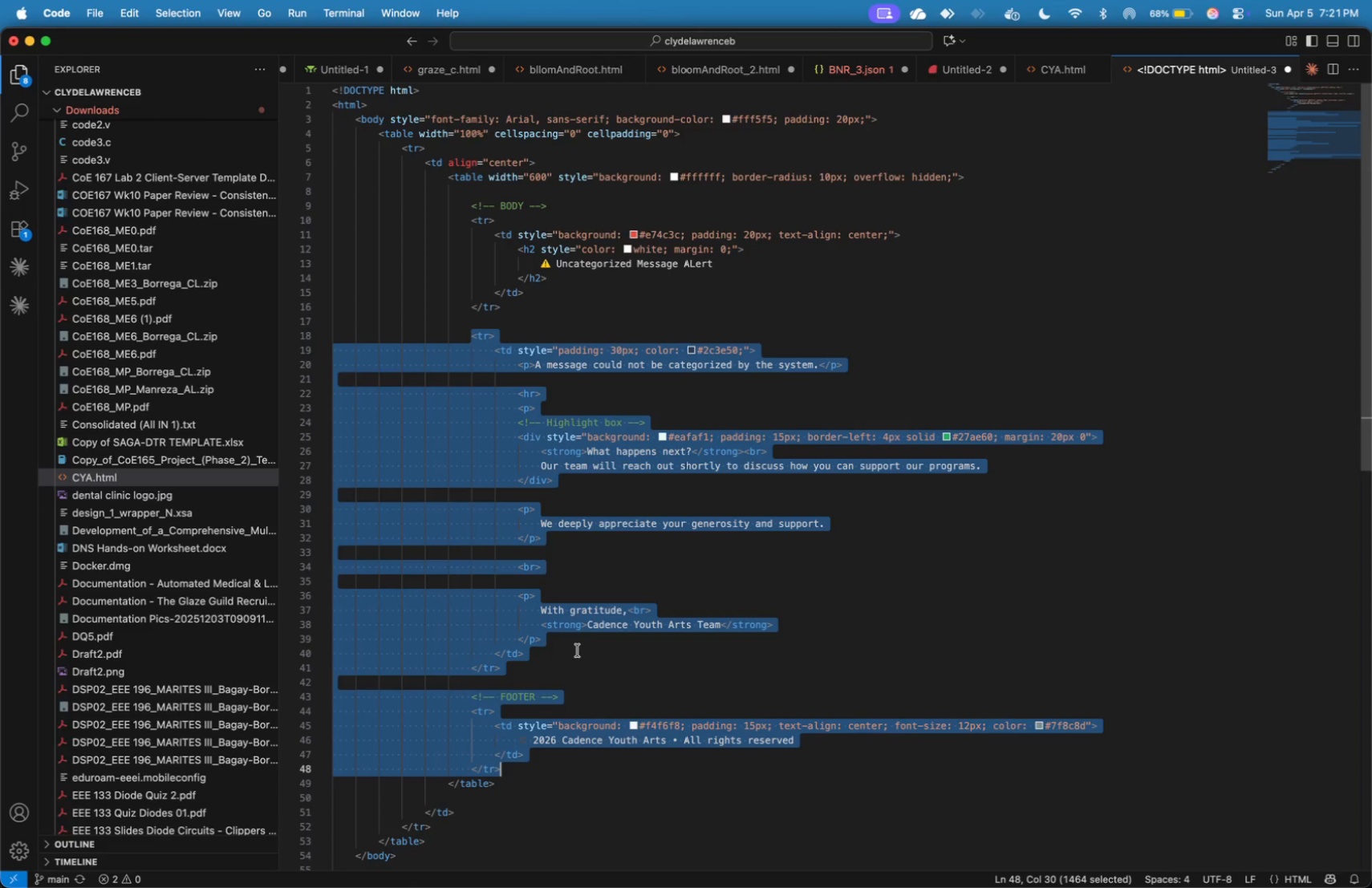 
key(Backspace)
type(<tr>)
 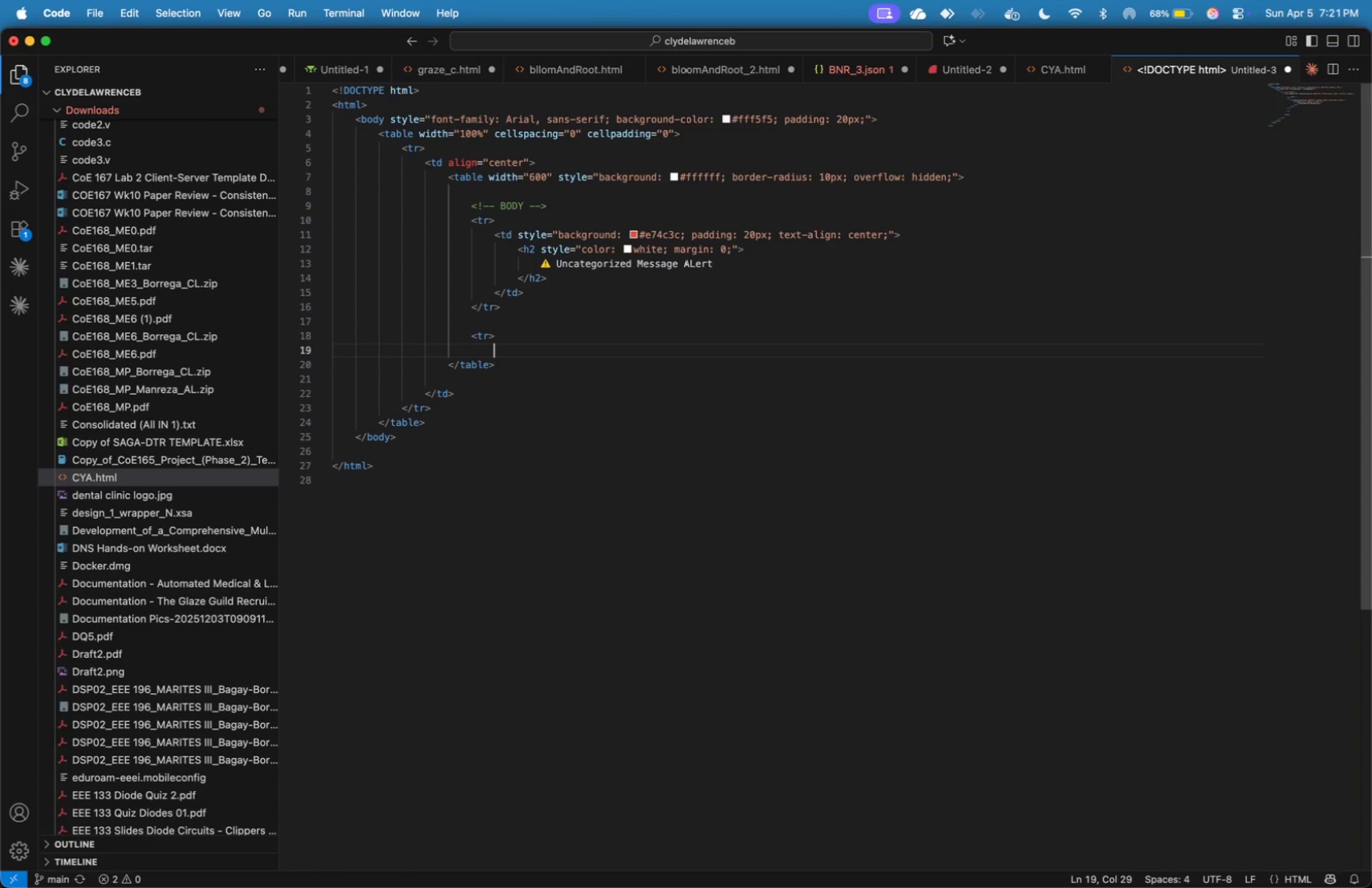 
 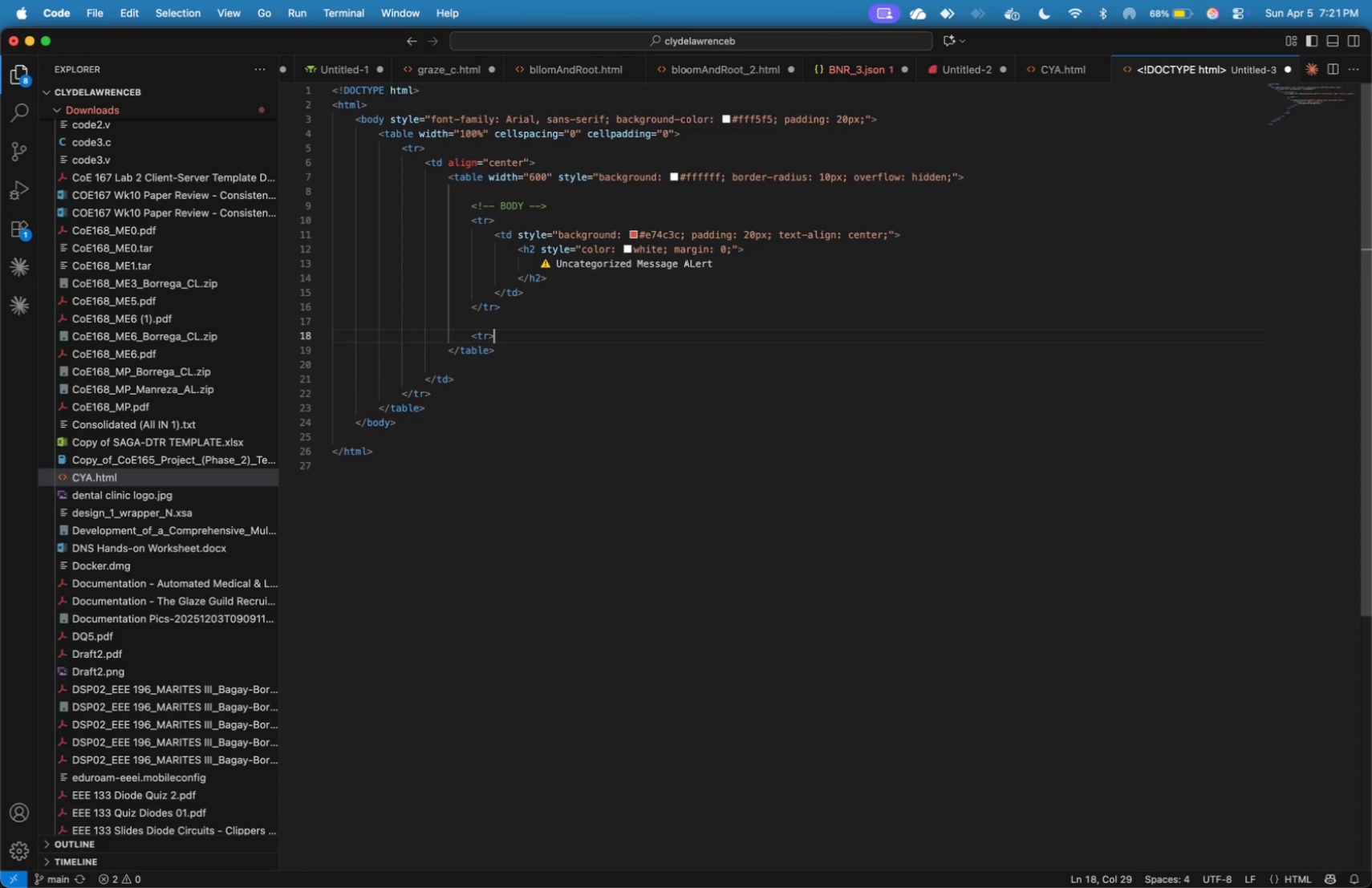 
key(Enter)
 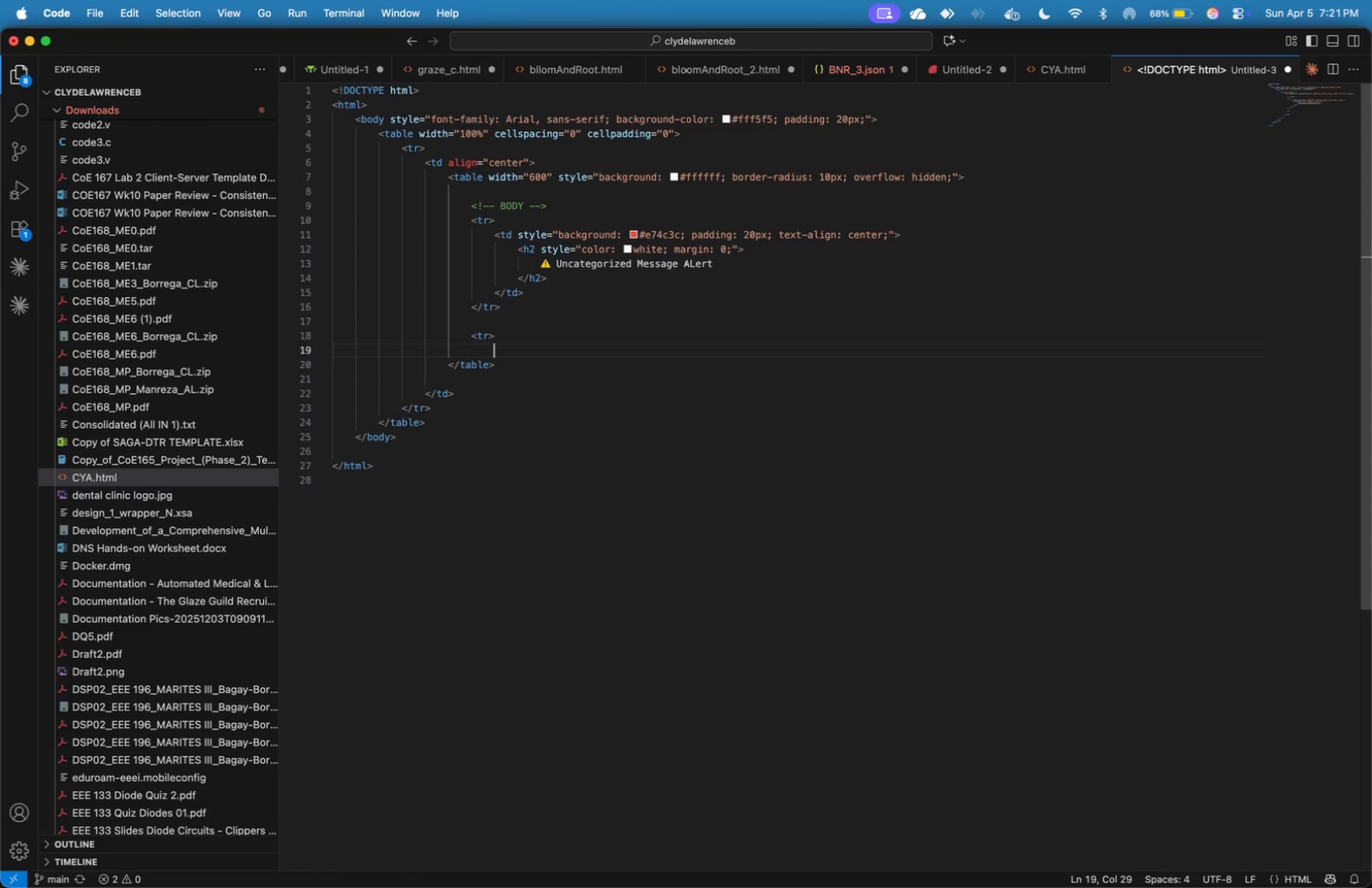 
key(Meta+Z)
 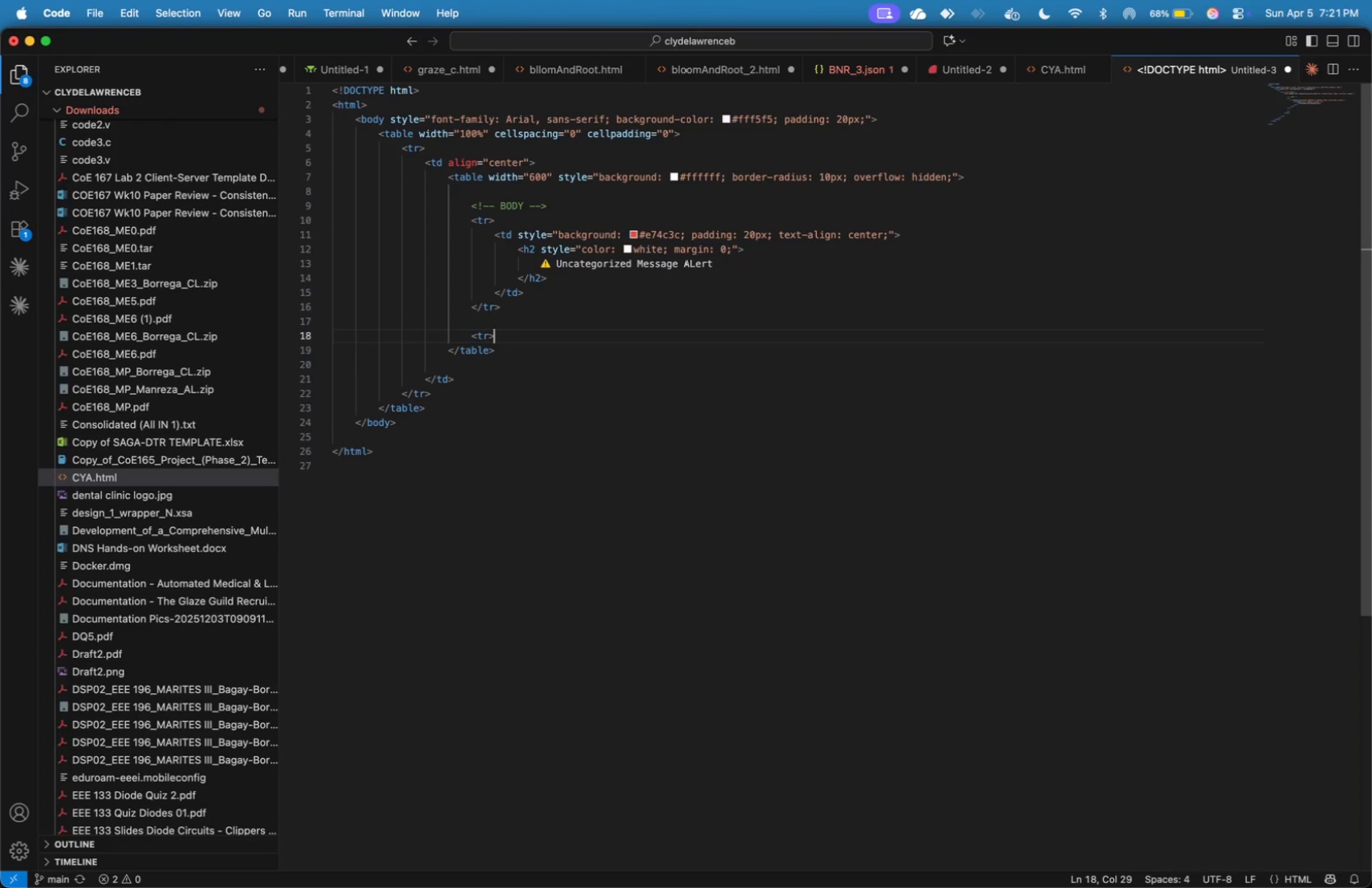 
key(Meta+Z)
 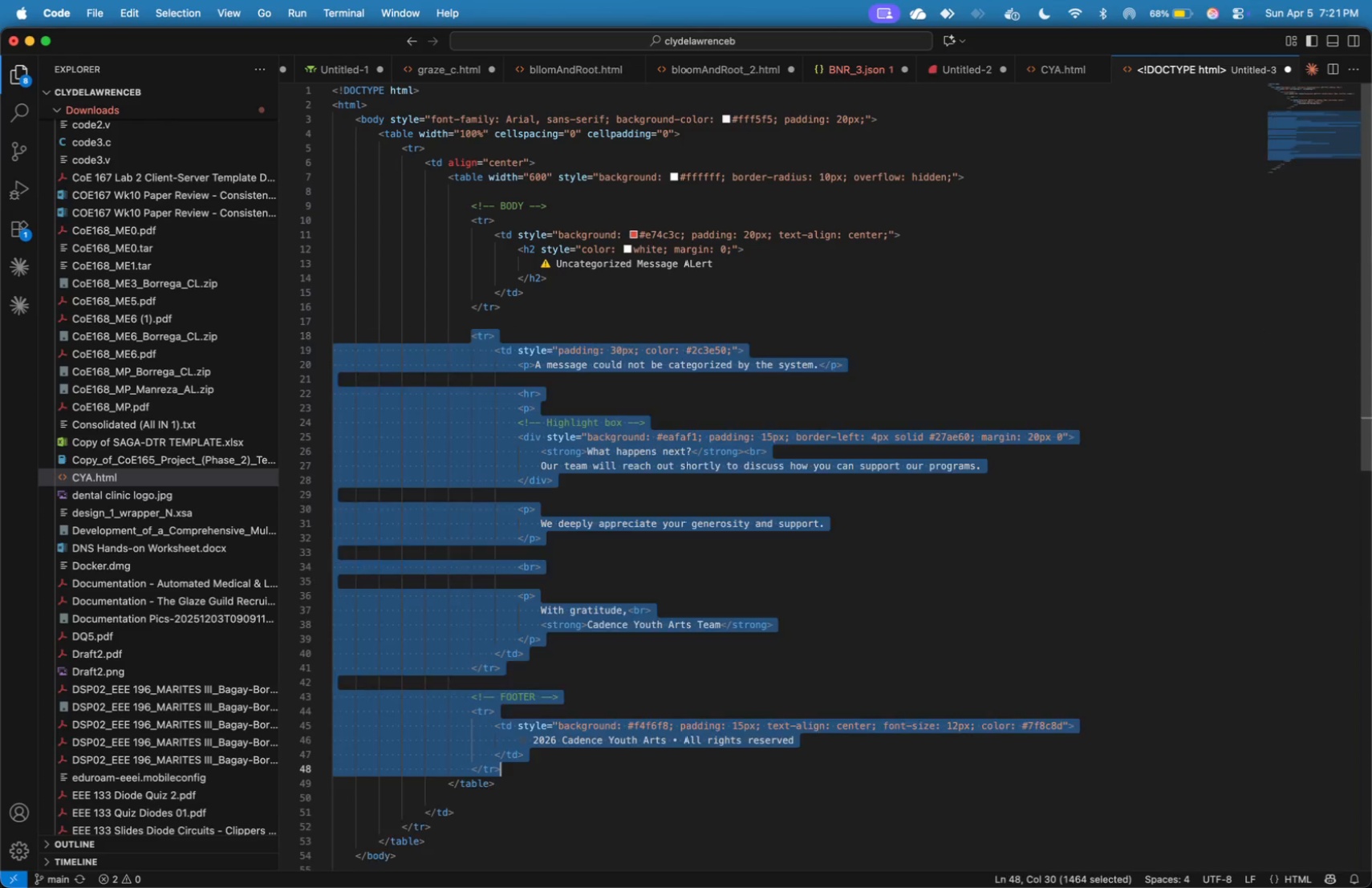 
key(Meta+Z)
 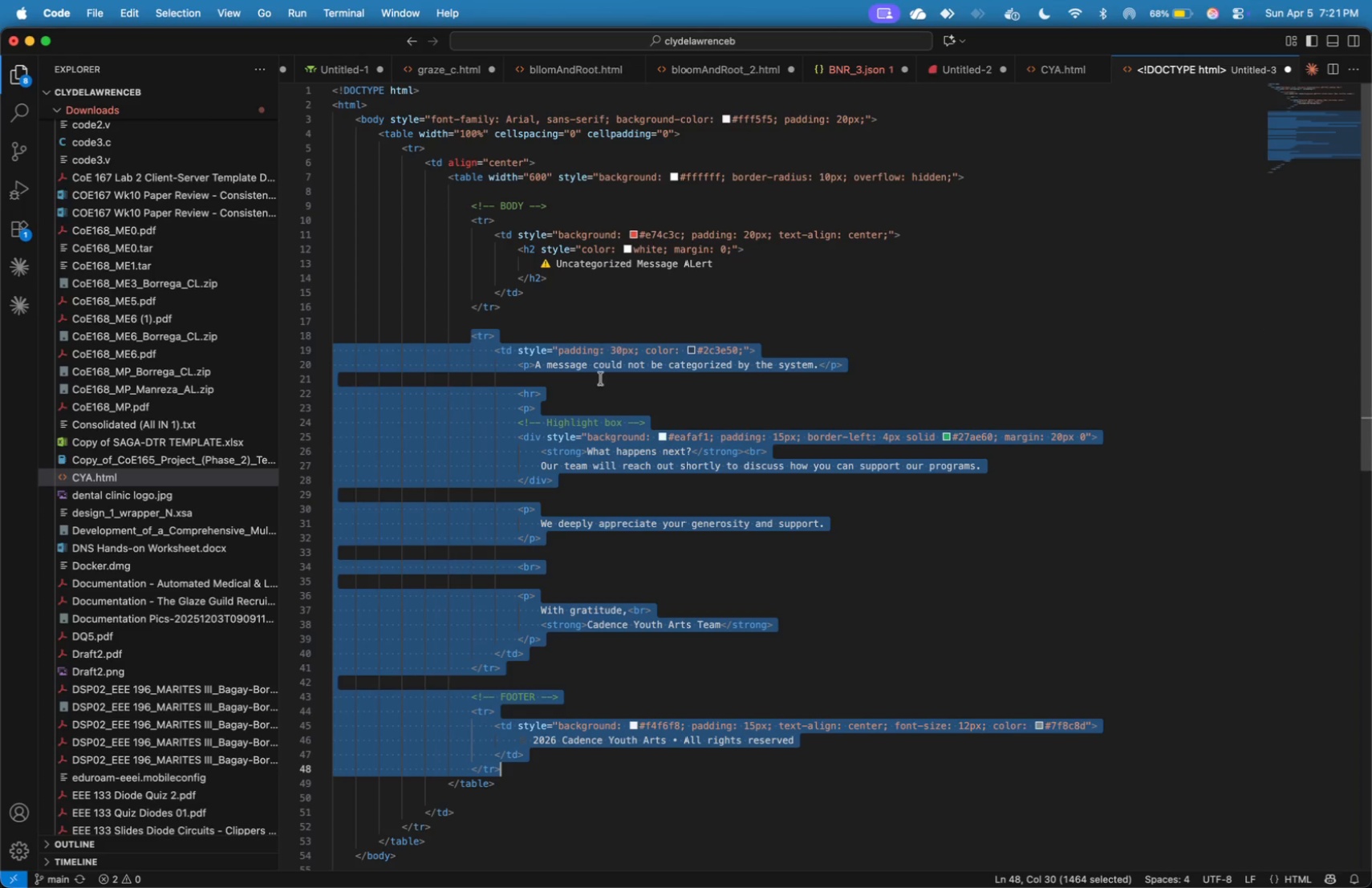 
left_click([614, 361])
 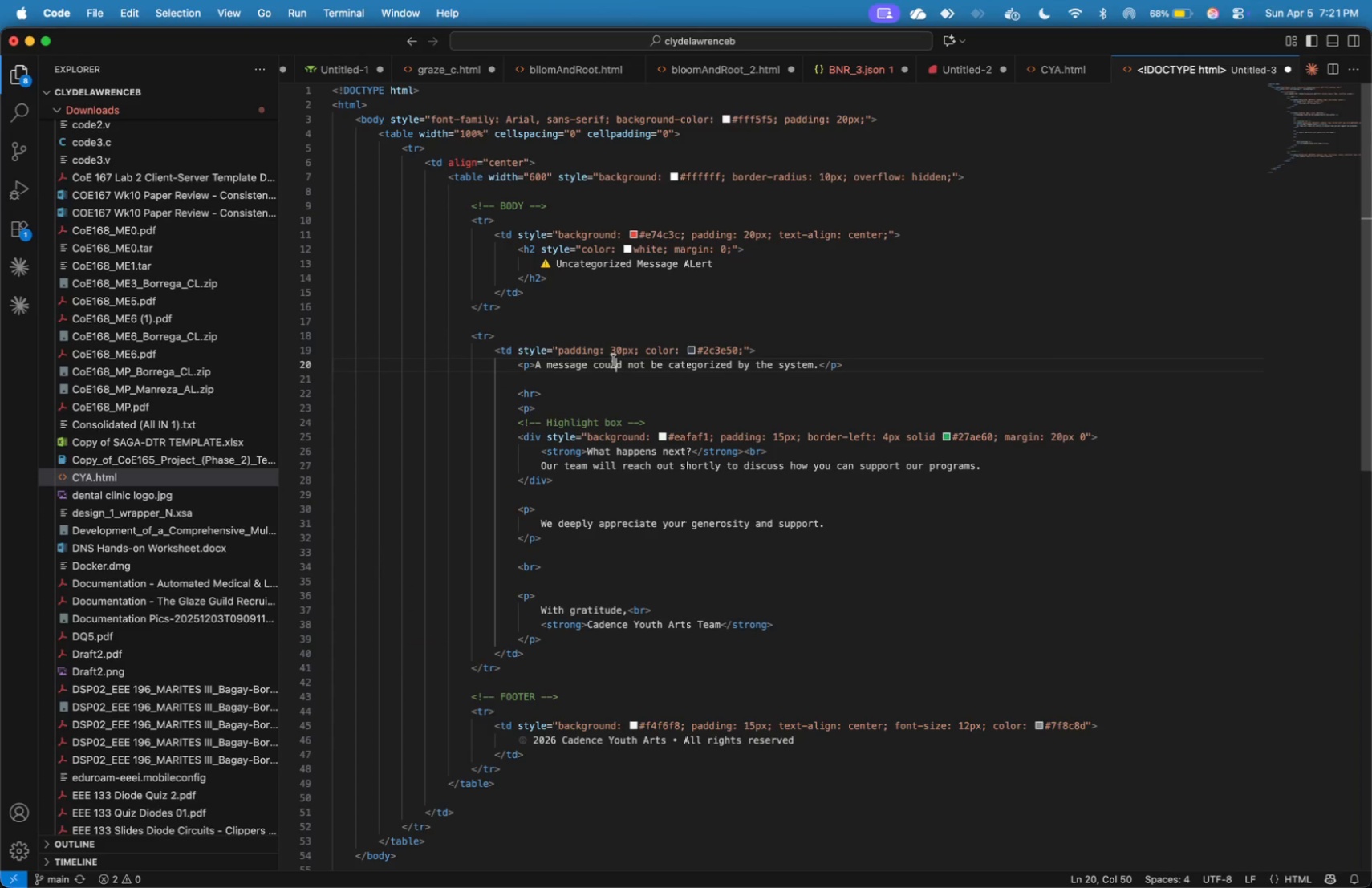 
key(Meta+S)
 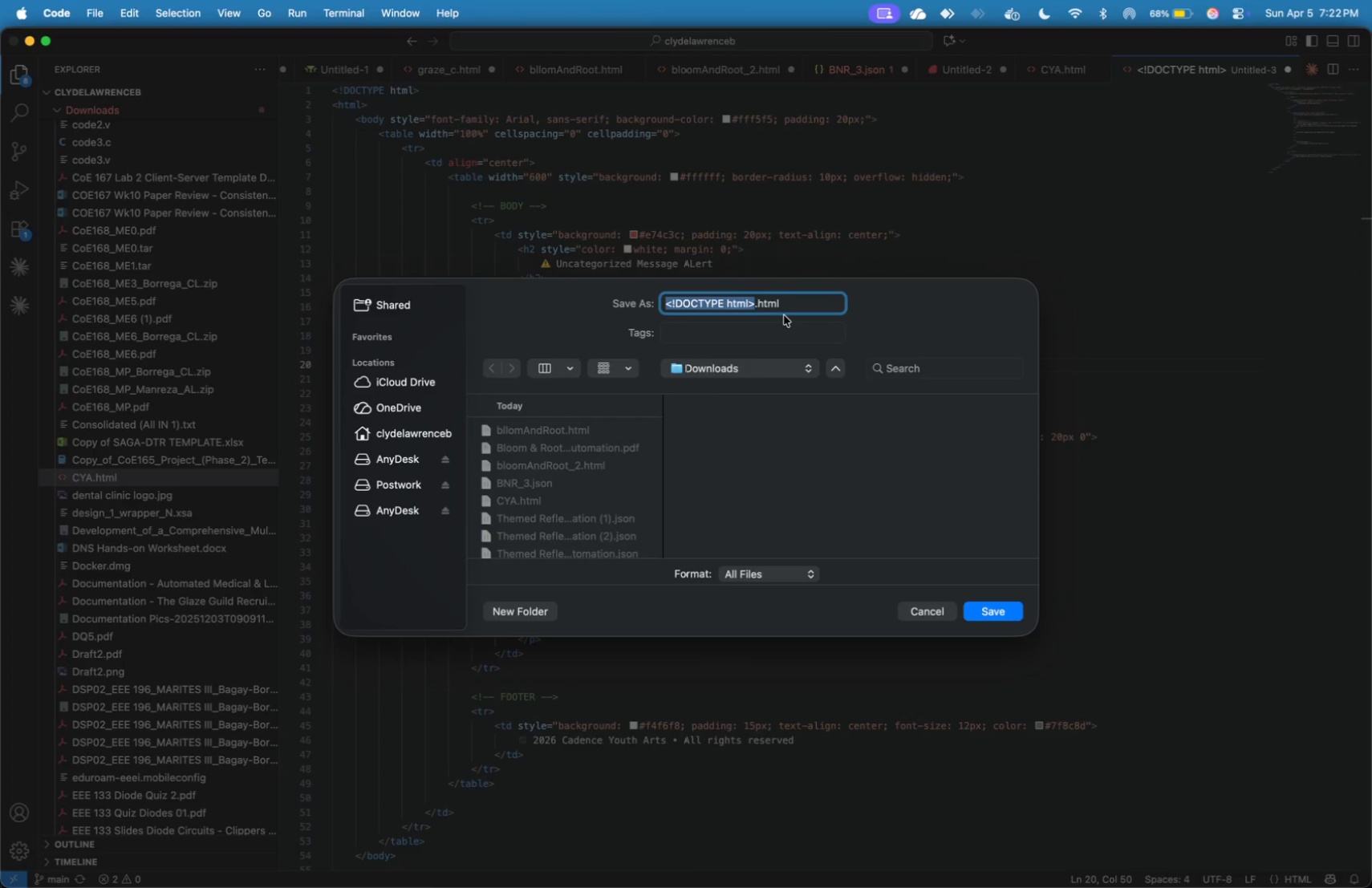 
wait(5.71)
 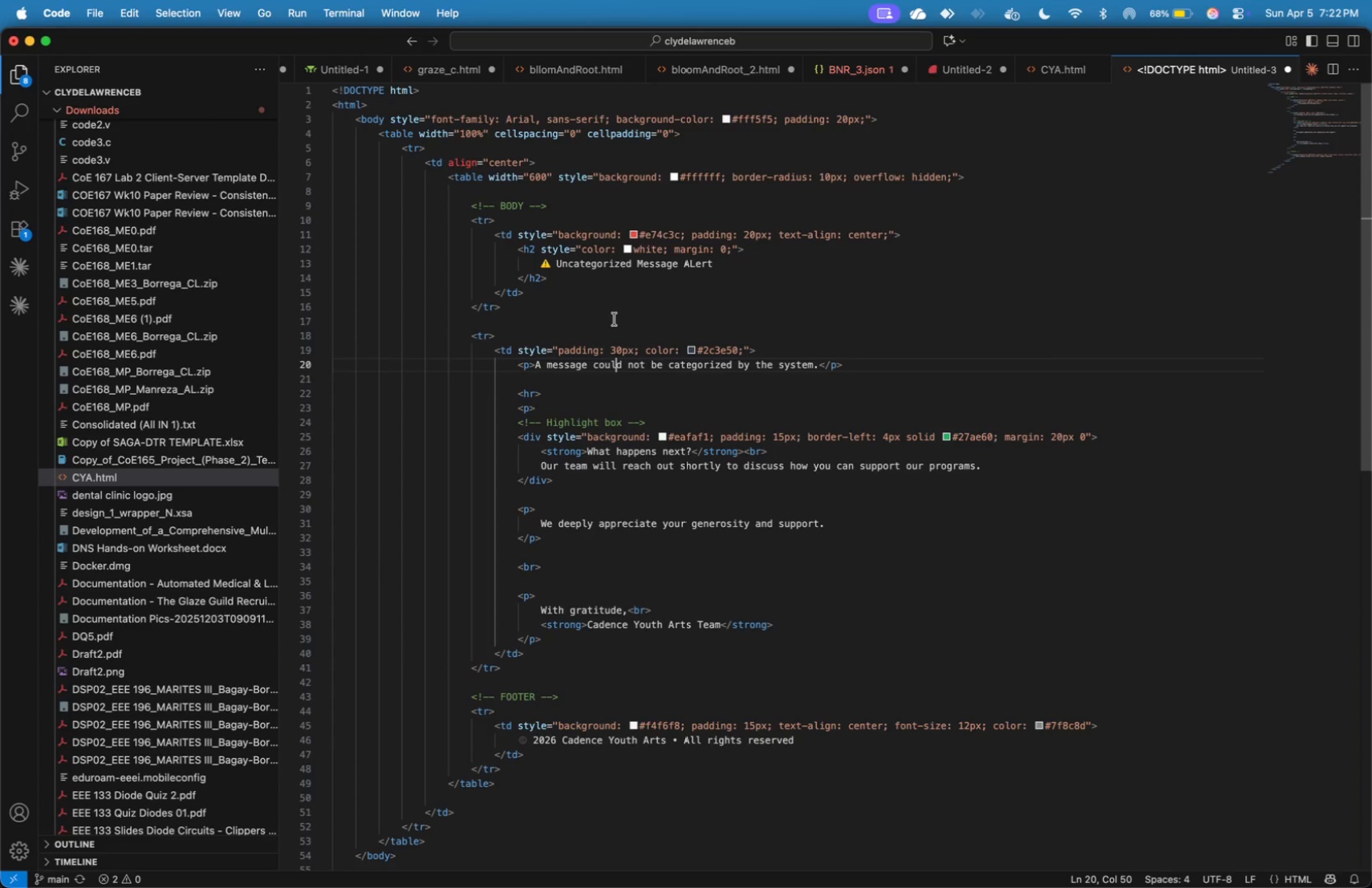 
type(CYA_2)
 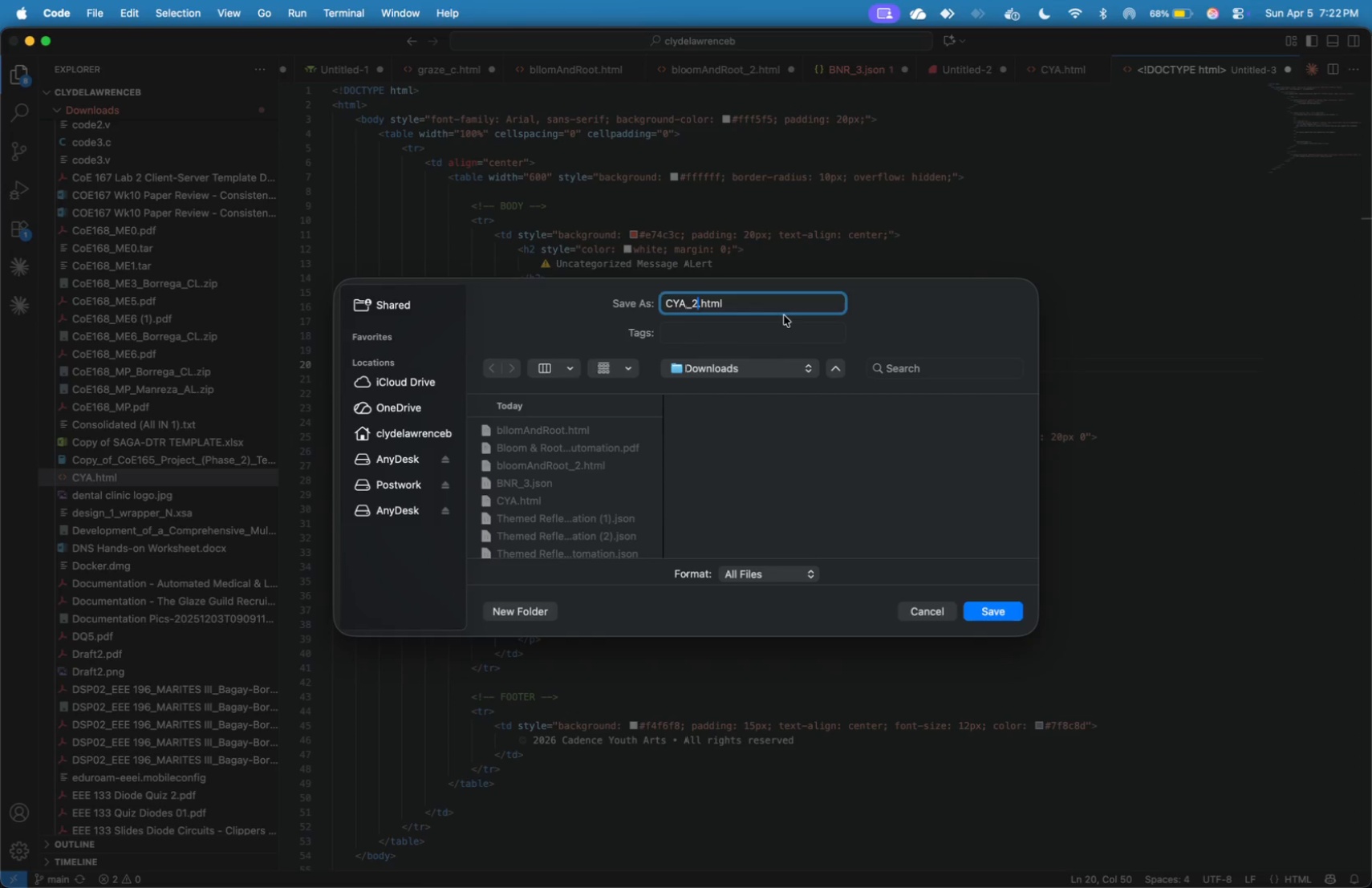 
key(Enter)
 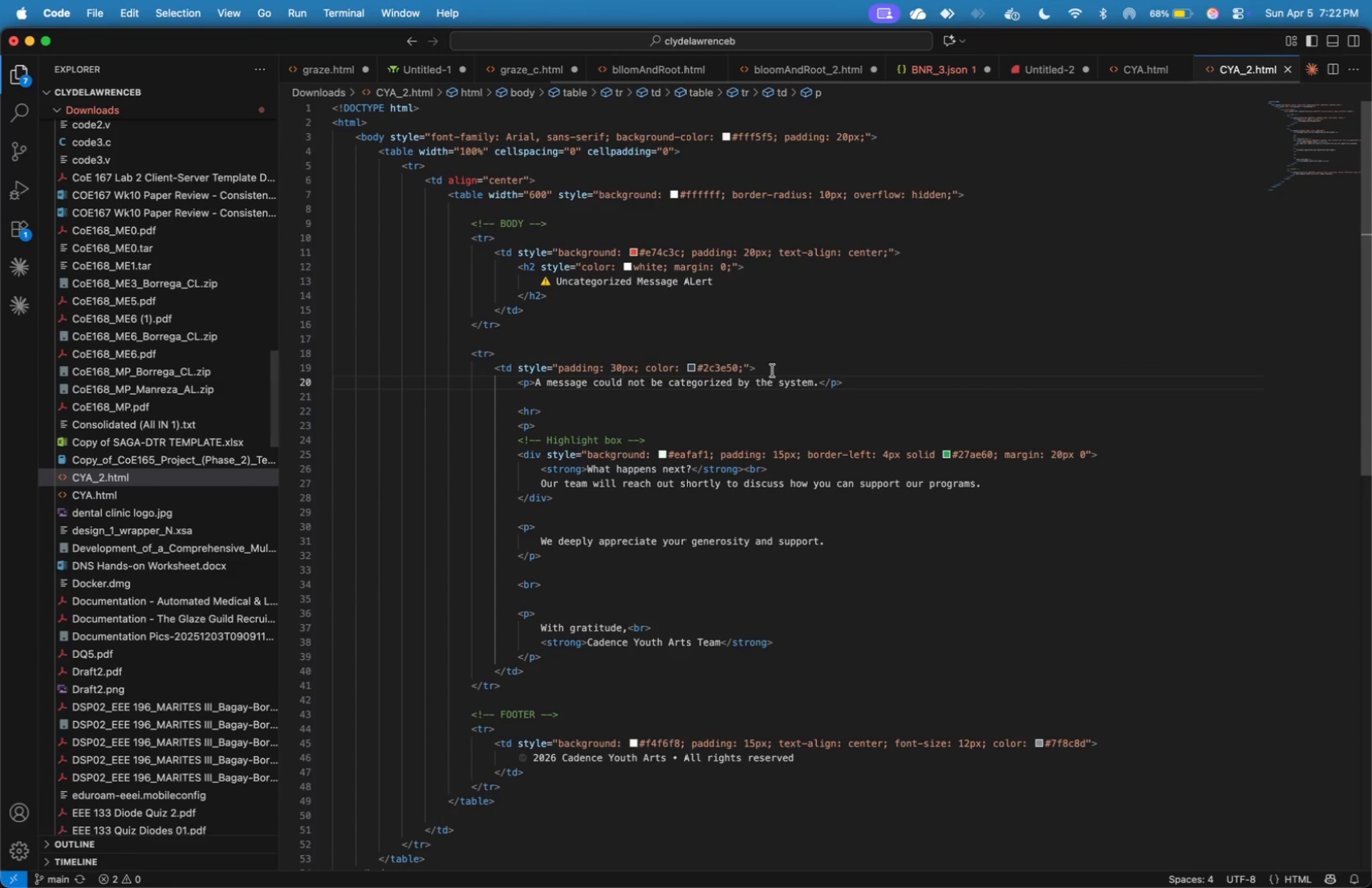 
left_click([781, 405])
 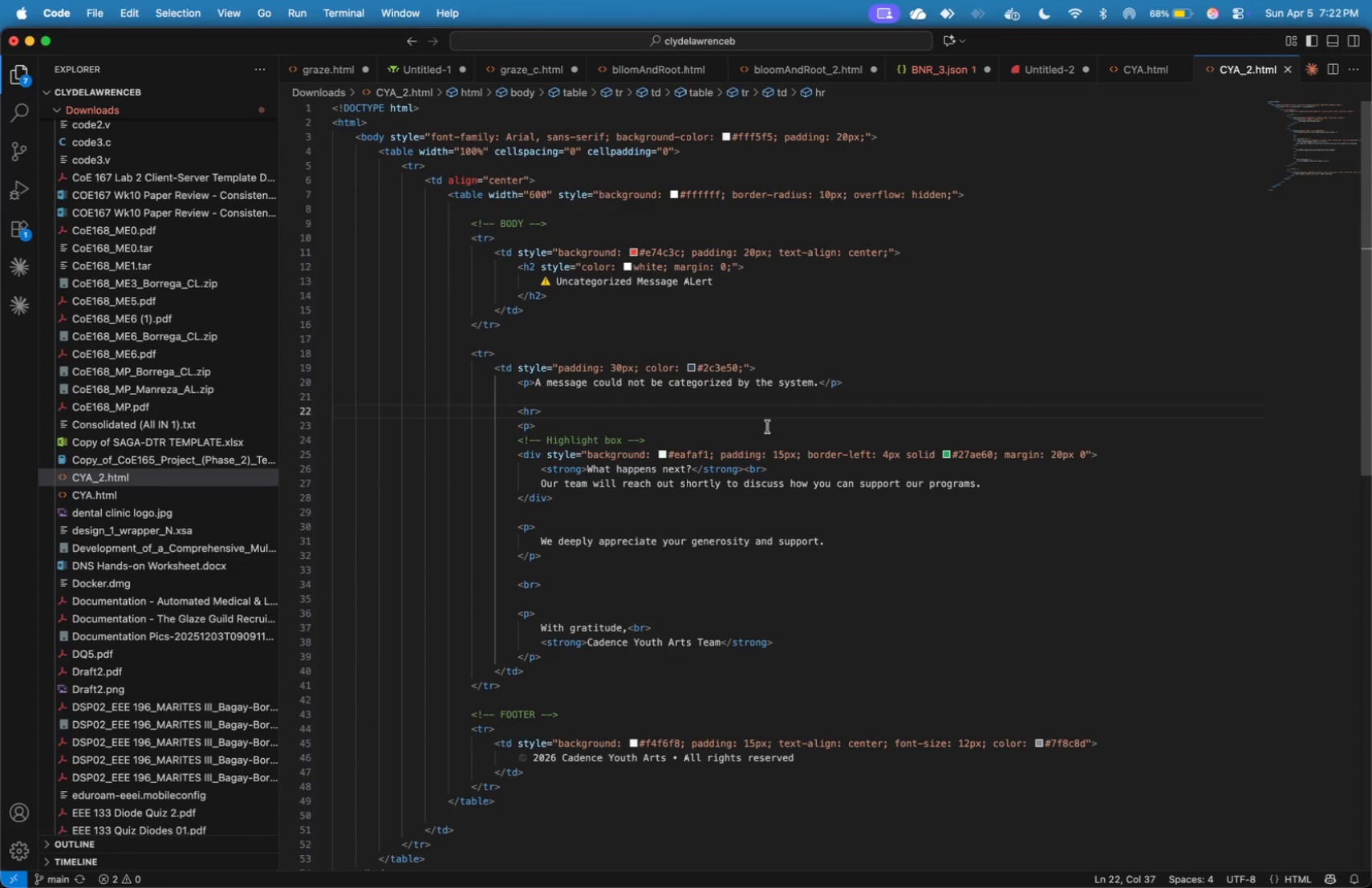 
left_click([768, 427])
 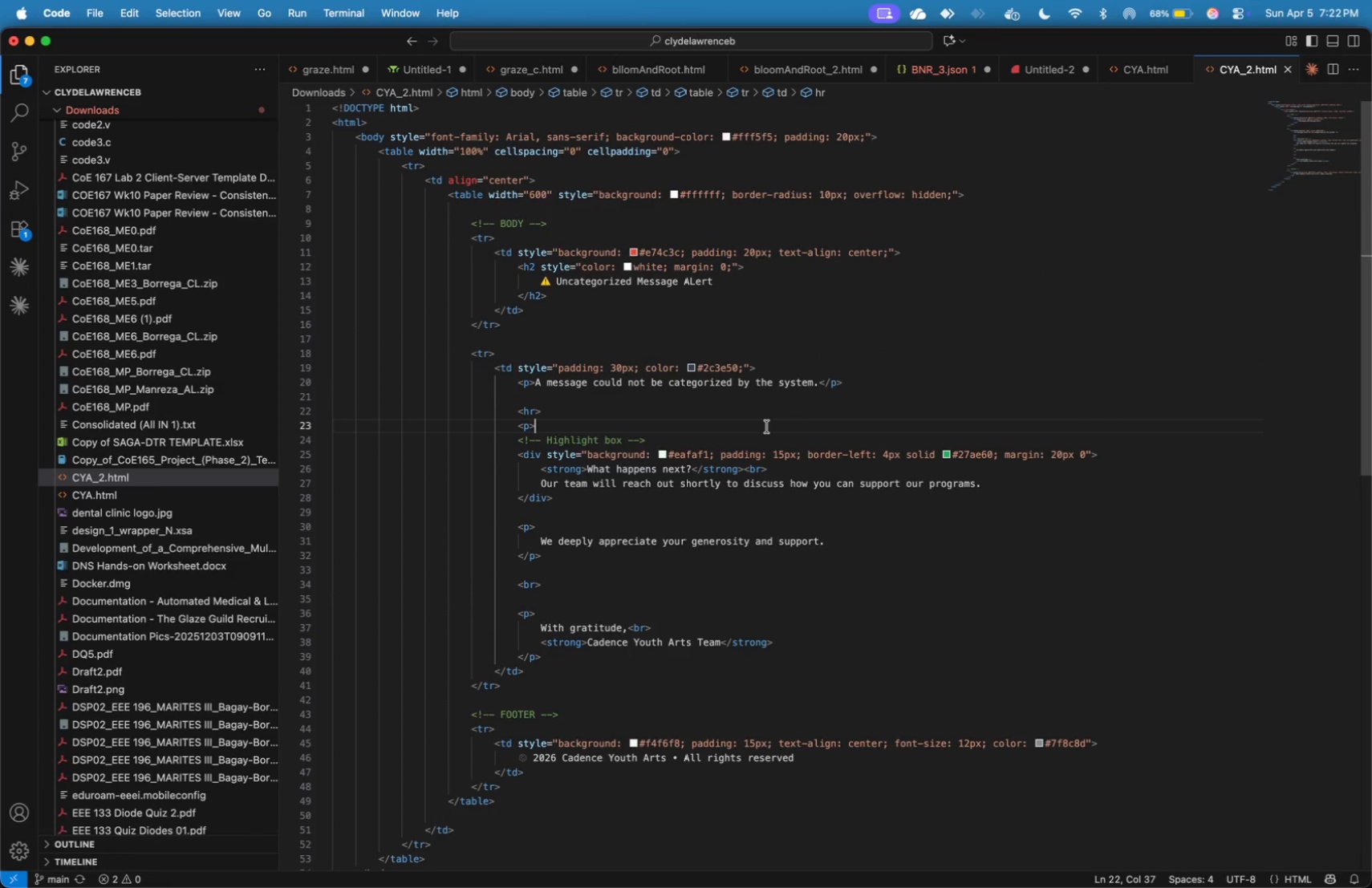 
key(ArrowDown)
 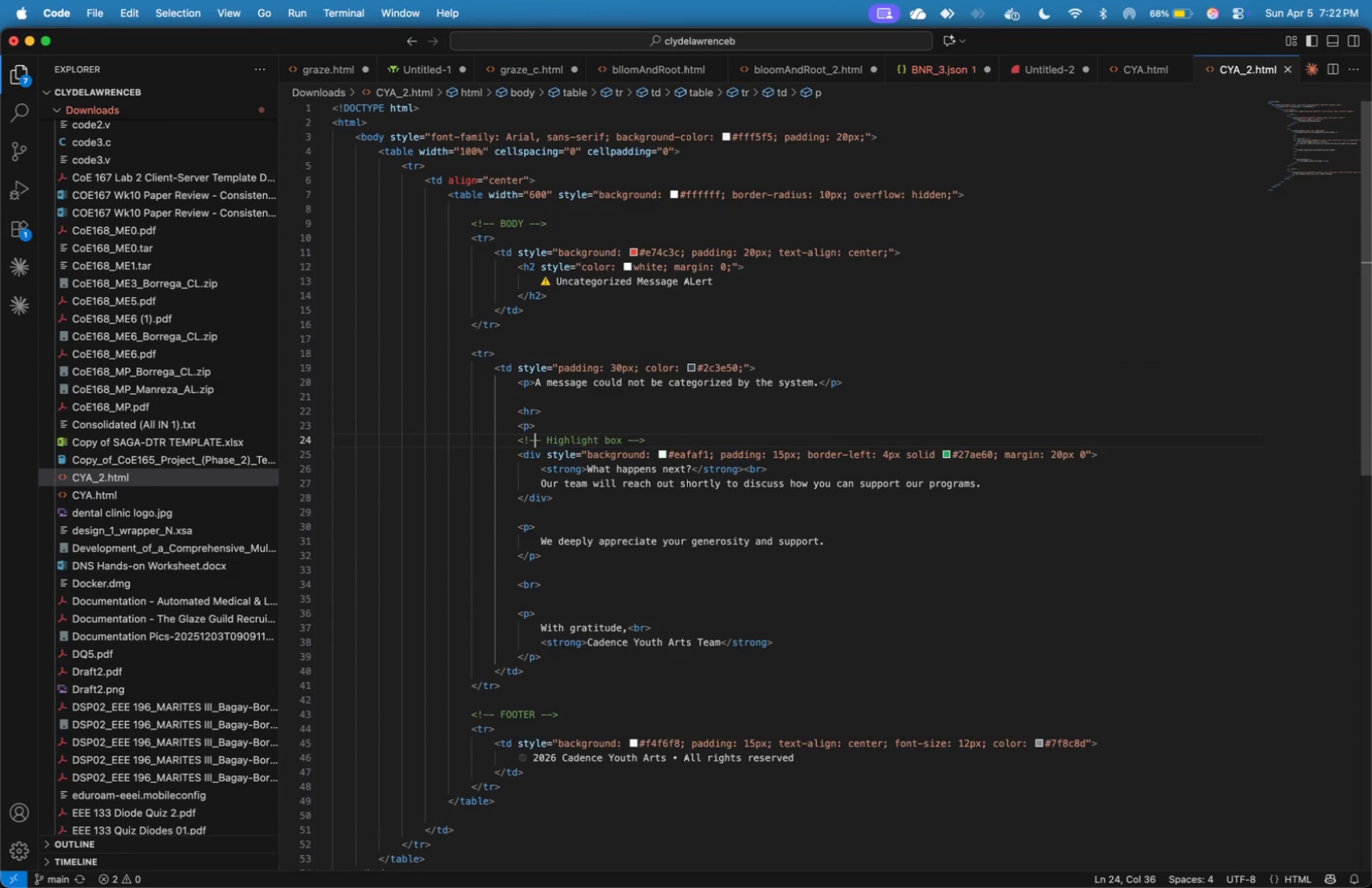 
key(Backspace)
 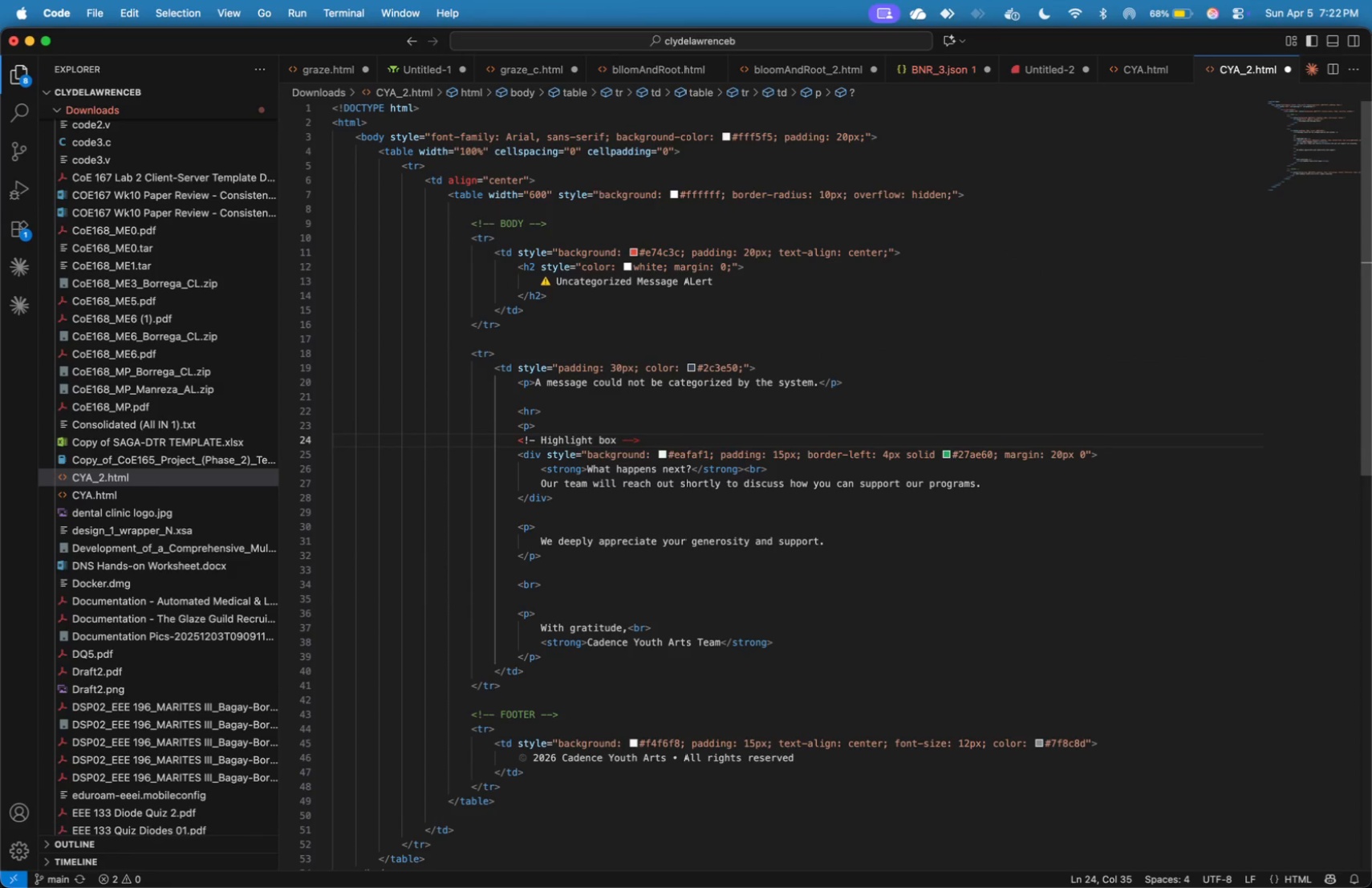 
key(Meta+Z)
 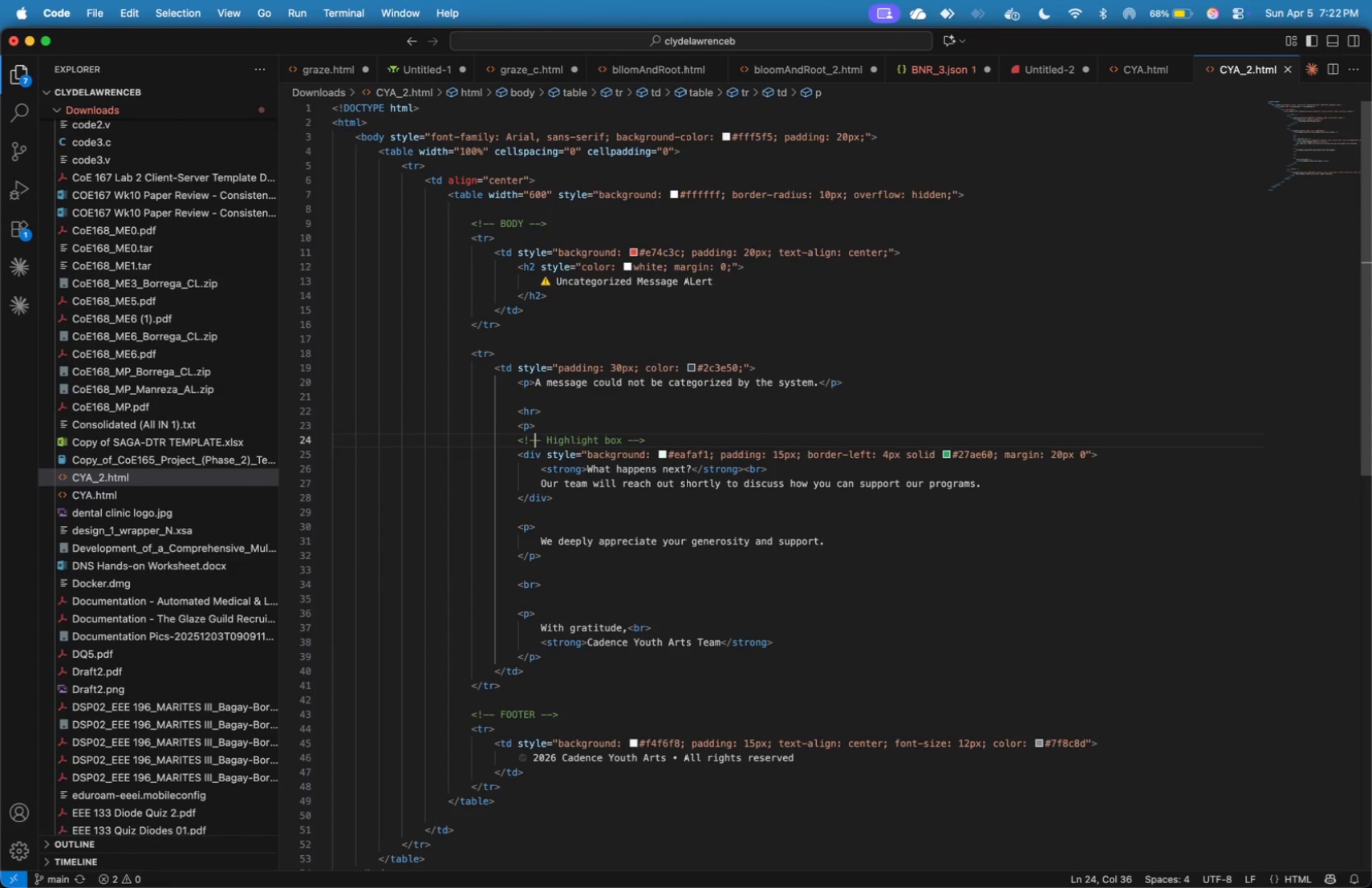 
key(ArrowUp)
 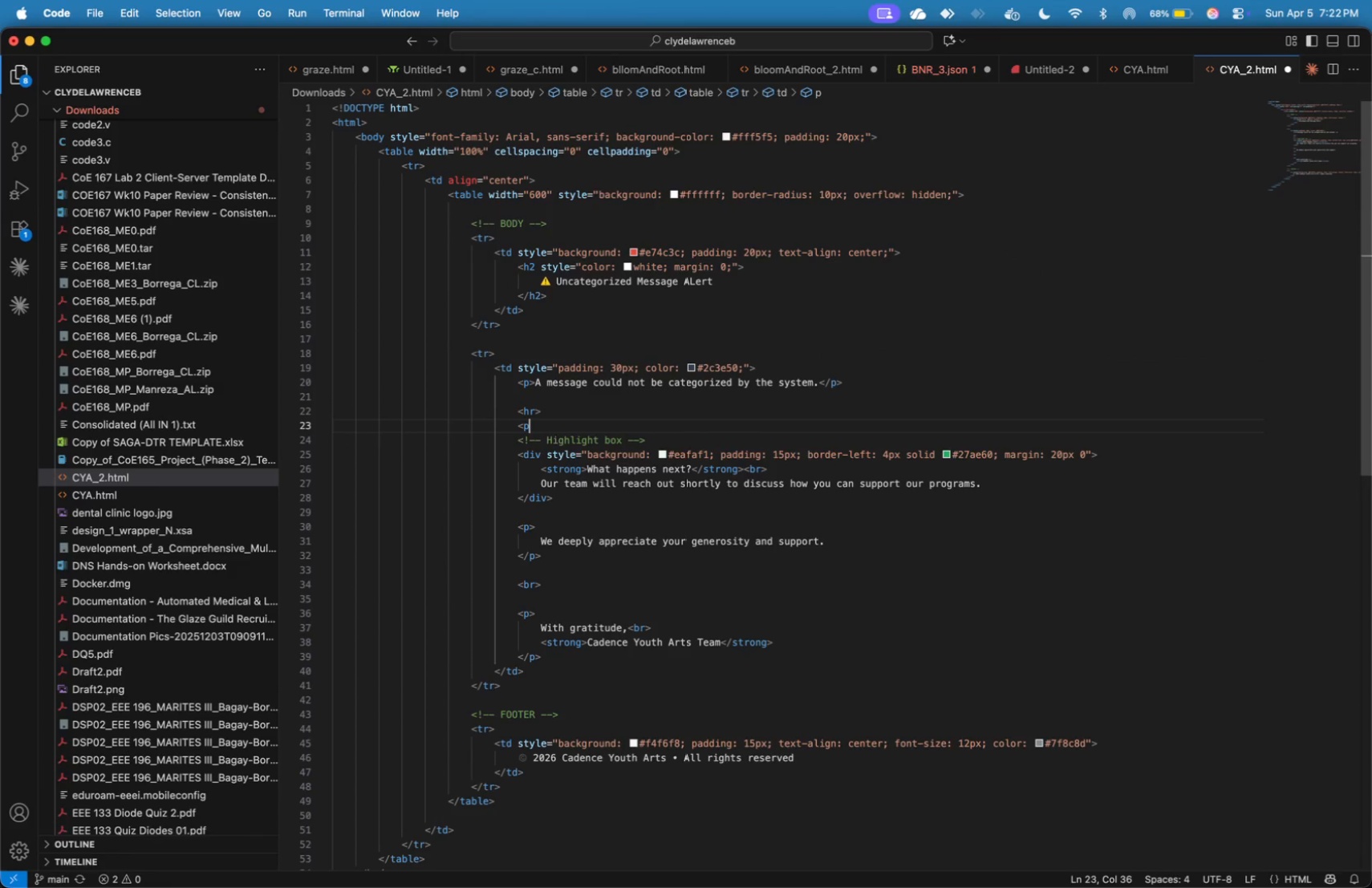 
key(Backspace)
 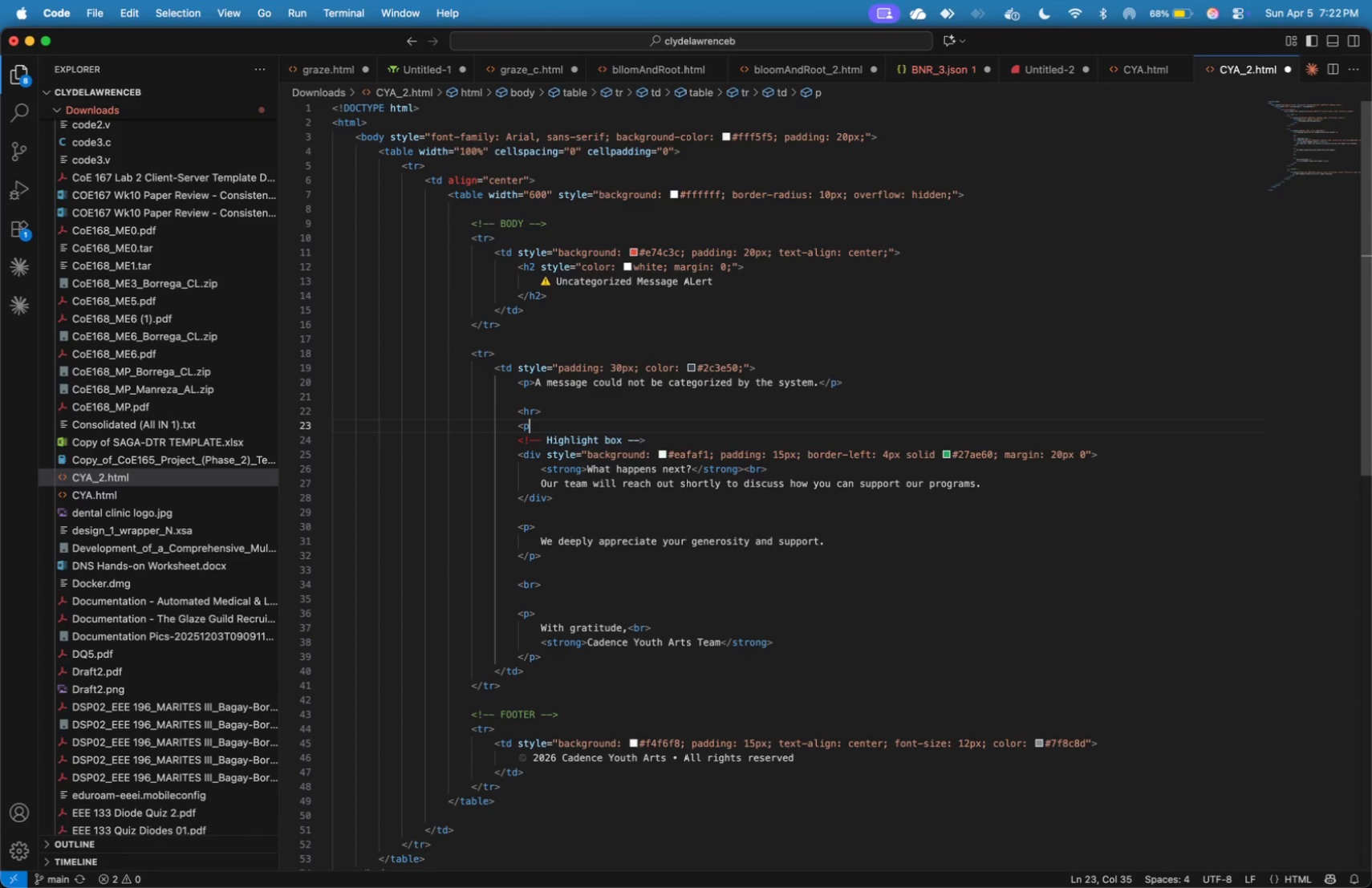 
key(Shift+Period)
 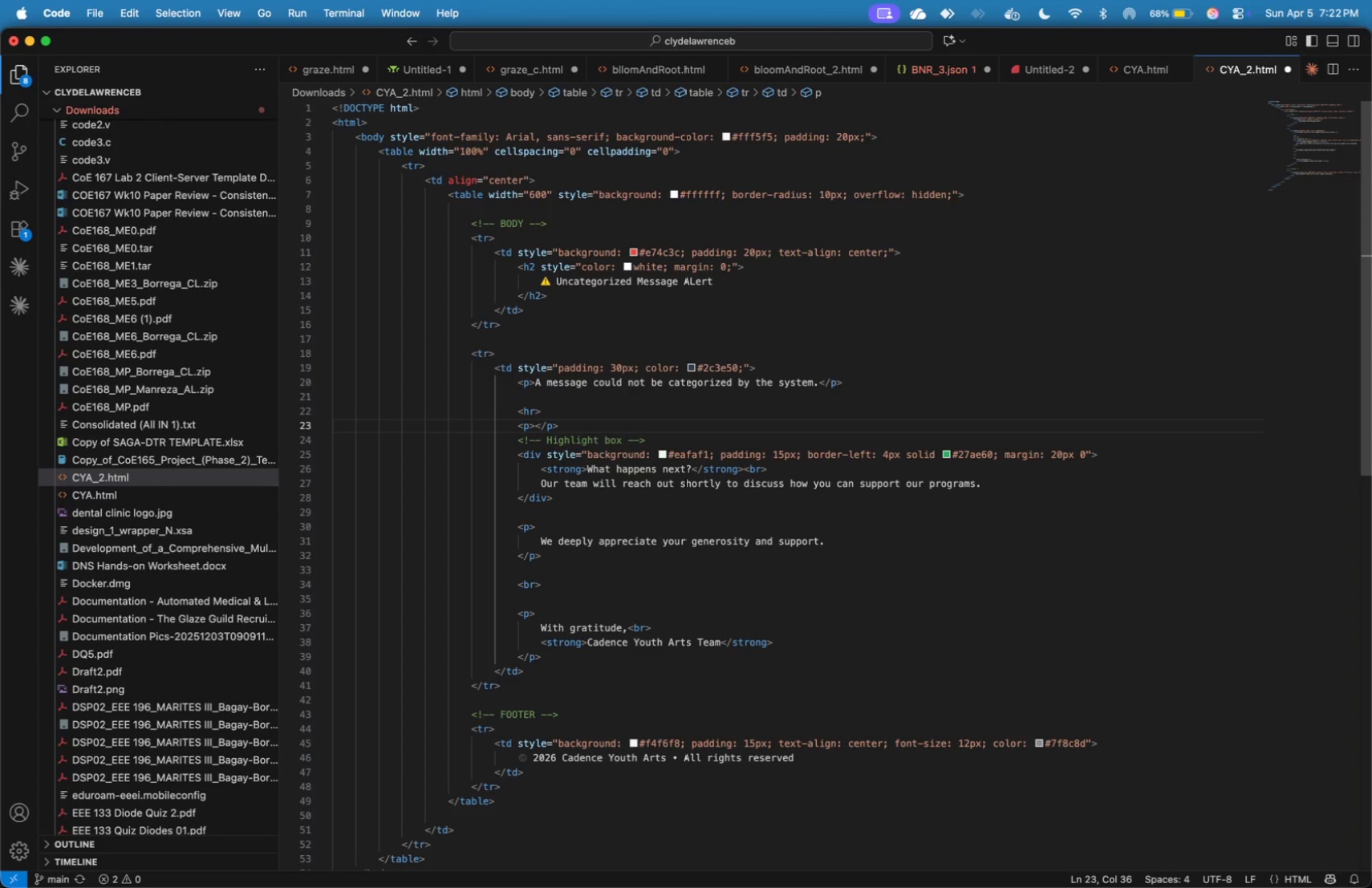 
wait(5.61)
 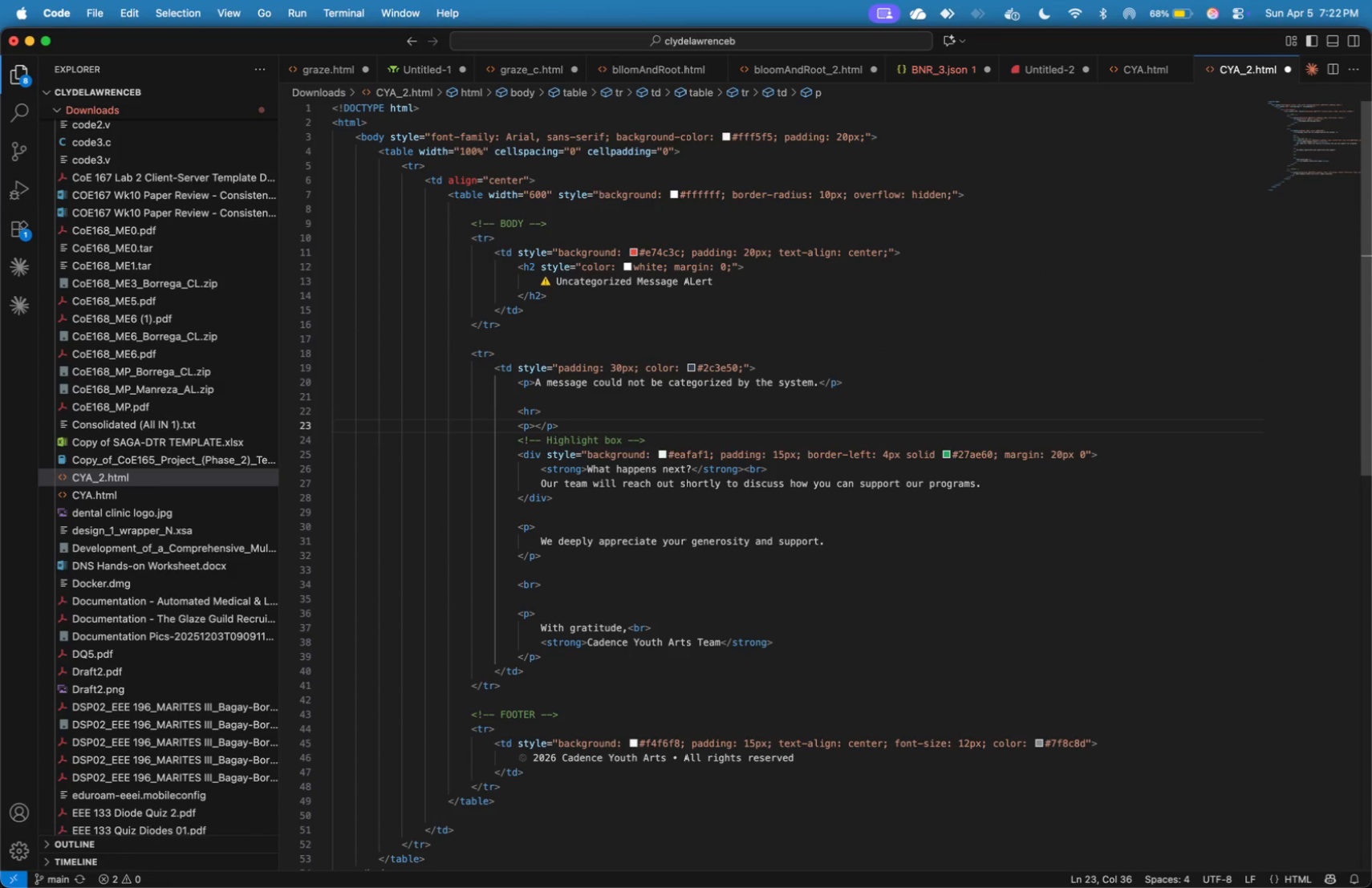 
type(Strong)
key(Backspace)
key(Backspace)
key(Backspace)
key(Backspace)
key(Backspace)
key(Backspace)
type(<strong>NameL)
key(Backspace)
type(:)
 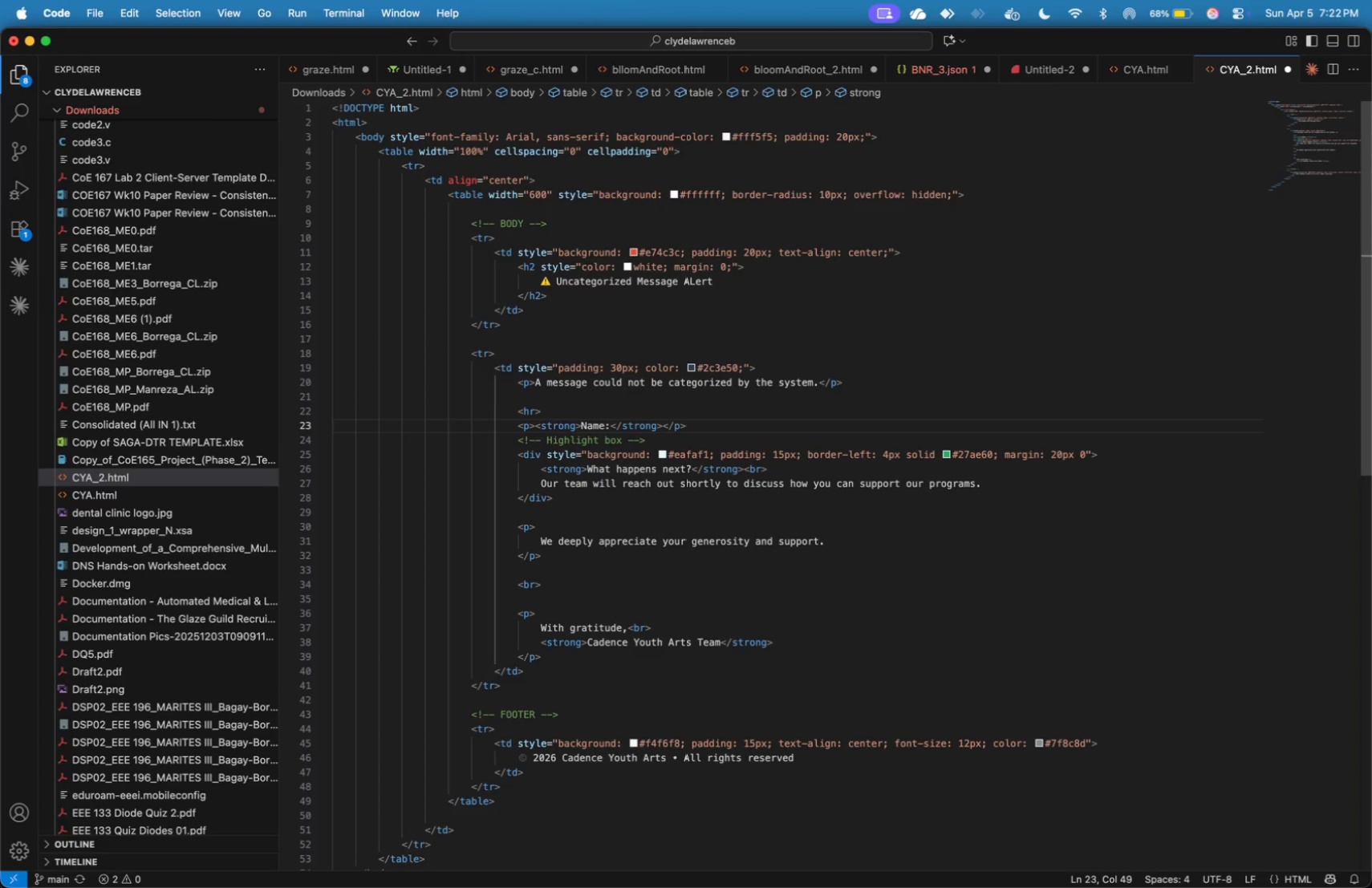 
hold_key(key=ArrowRight, duration=1.26)
 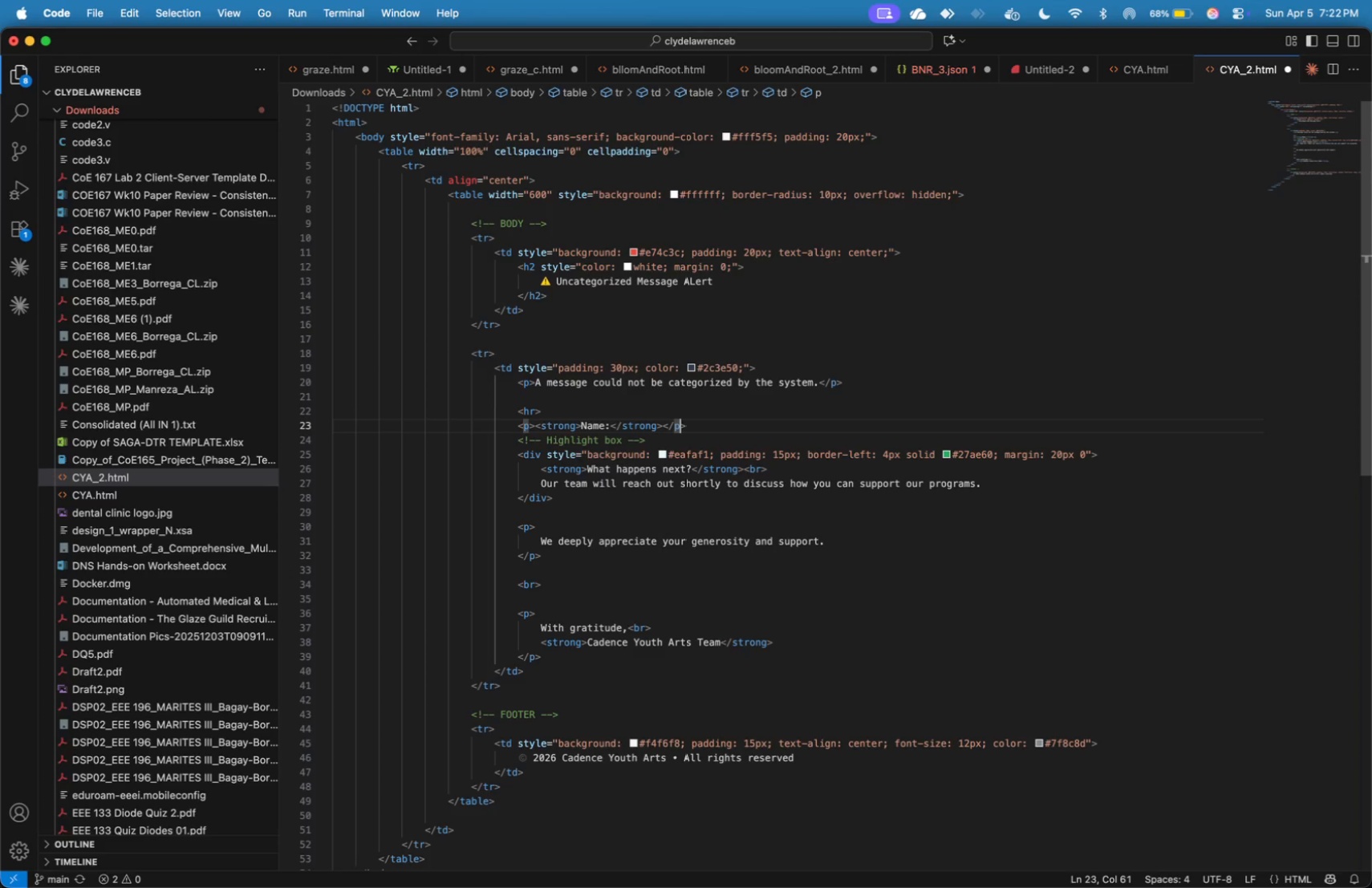 
key(ArrowRight)
 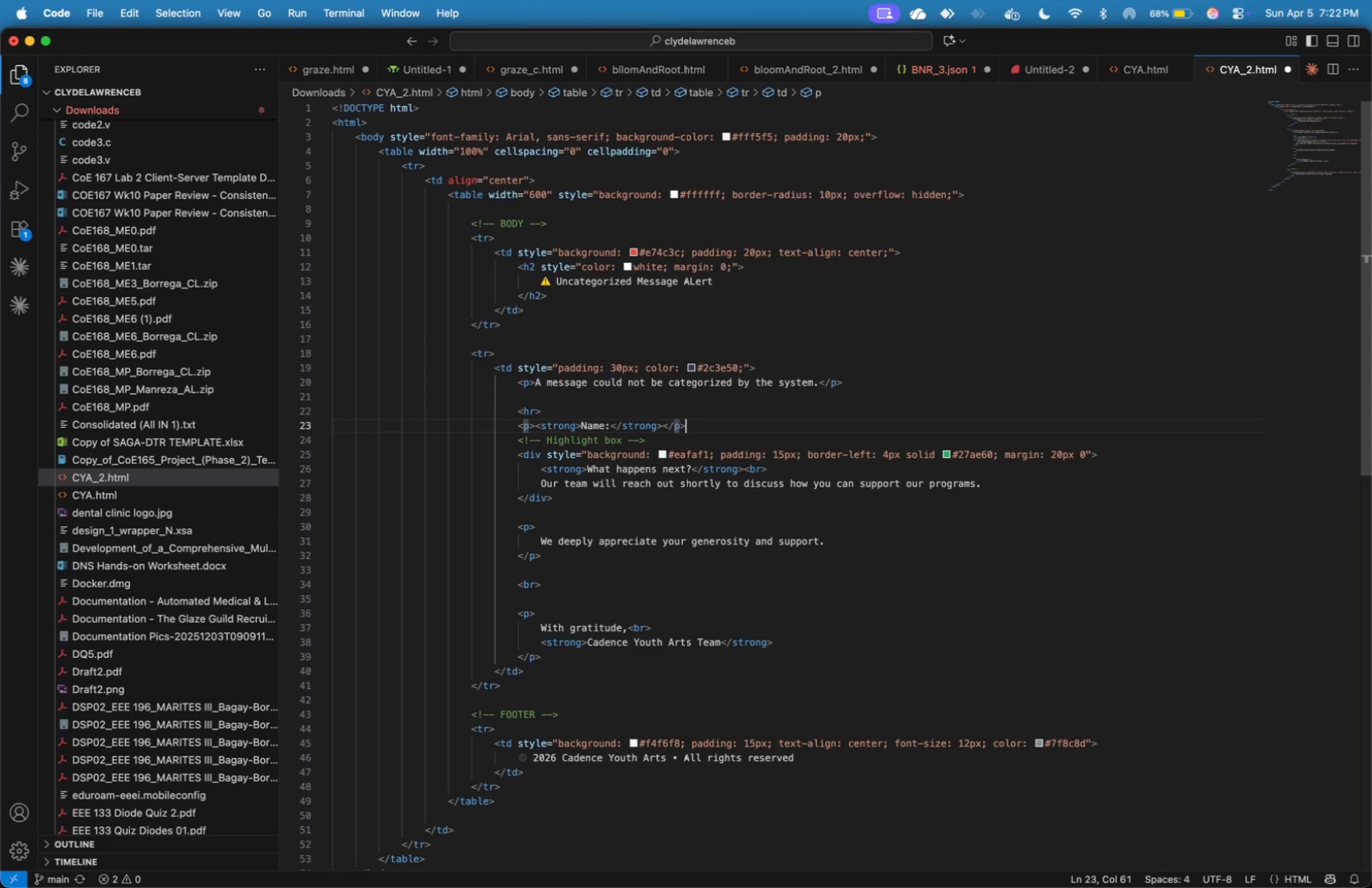 
key(ArrowRight)
 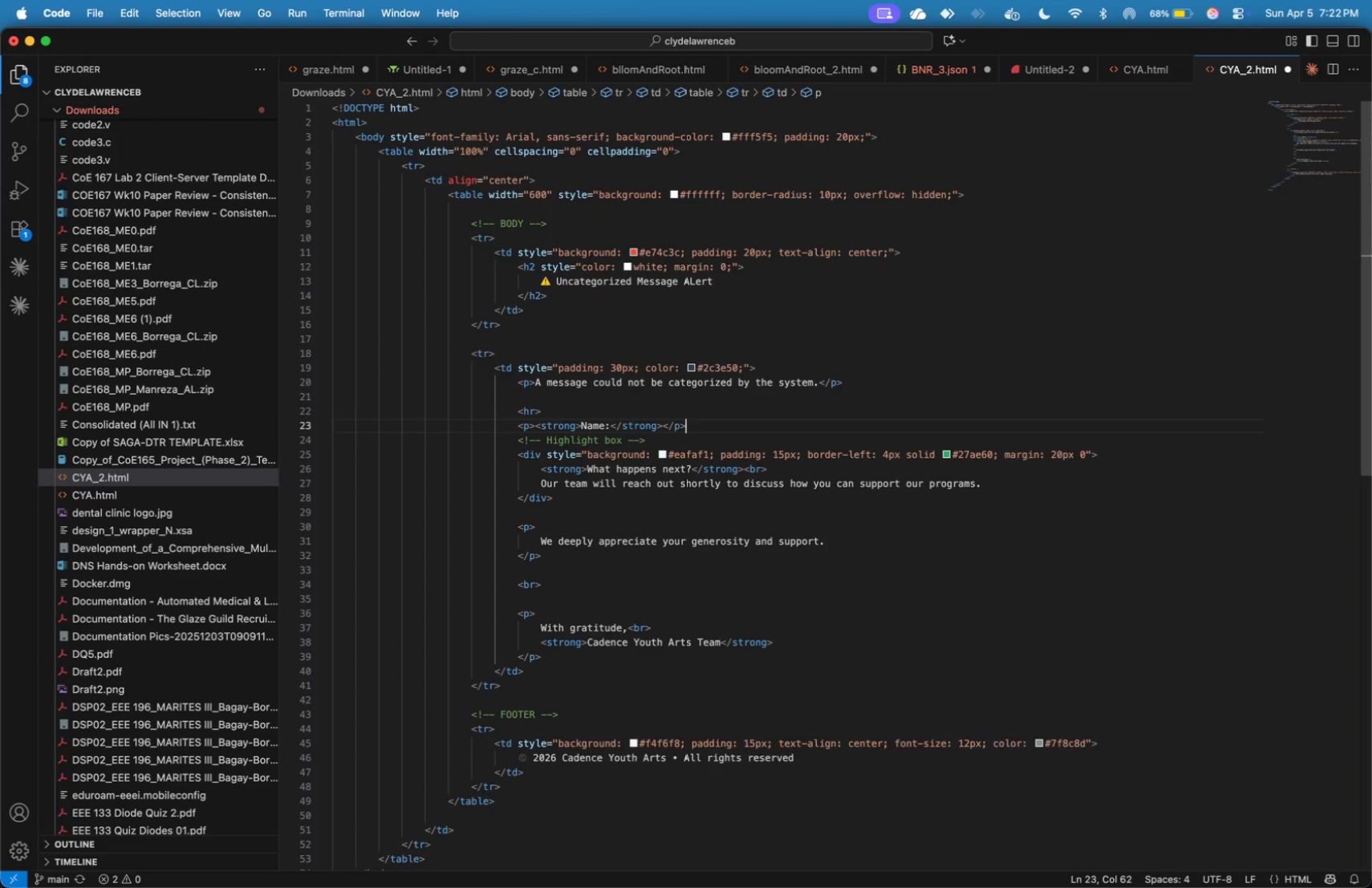 
key(Enter)
 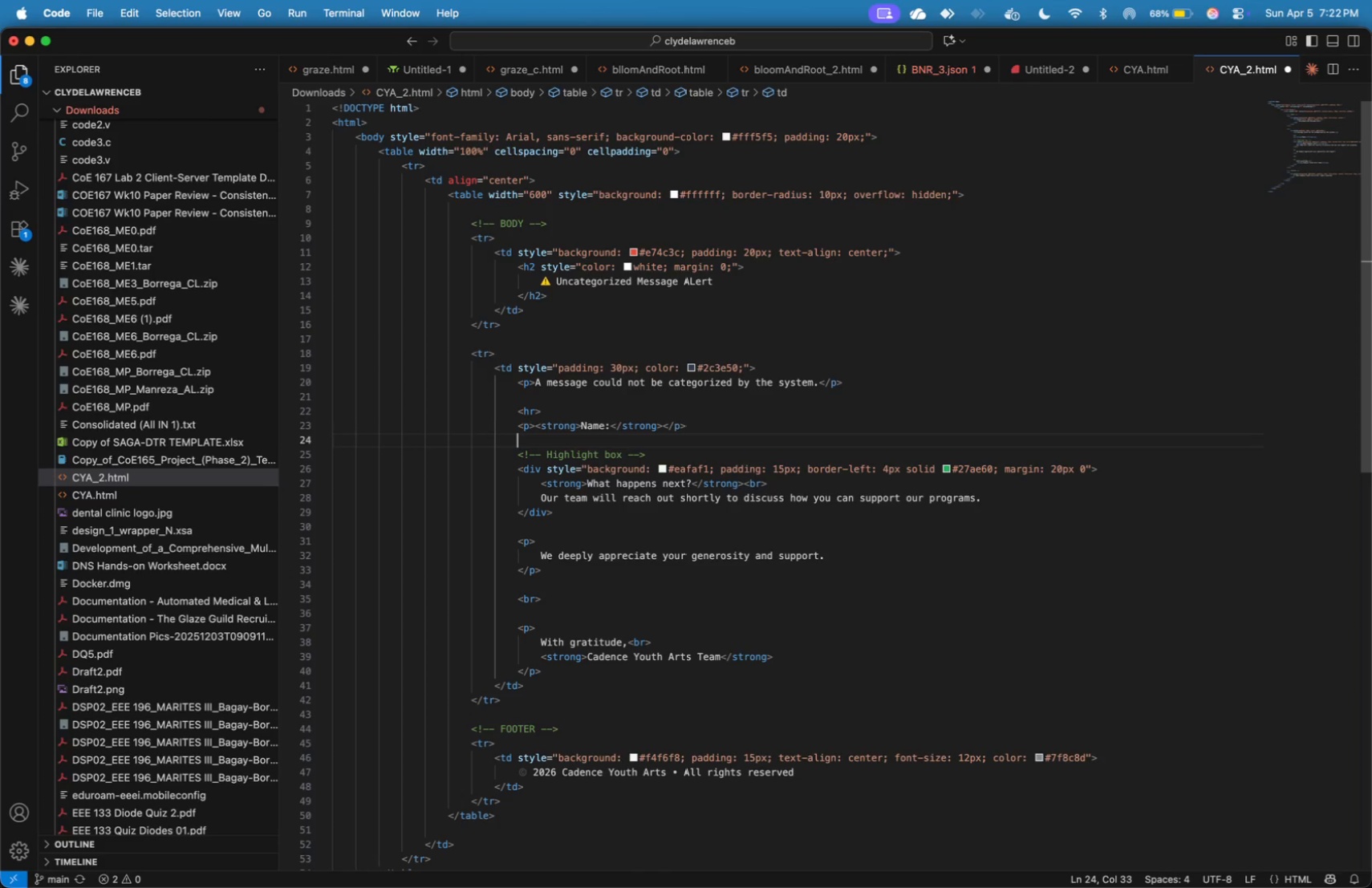 
type(<p>strong)
key(Backspace)
key(Backspace)
key(Backspace)
key(Backspace)
key(Backspace)
key(Backspace)
type(<strong>)
 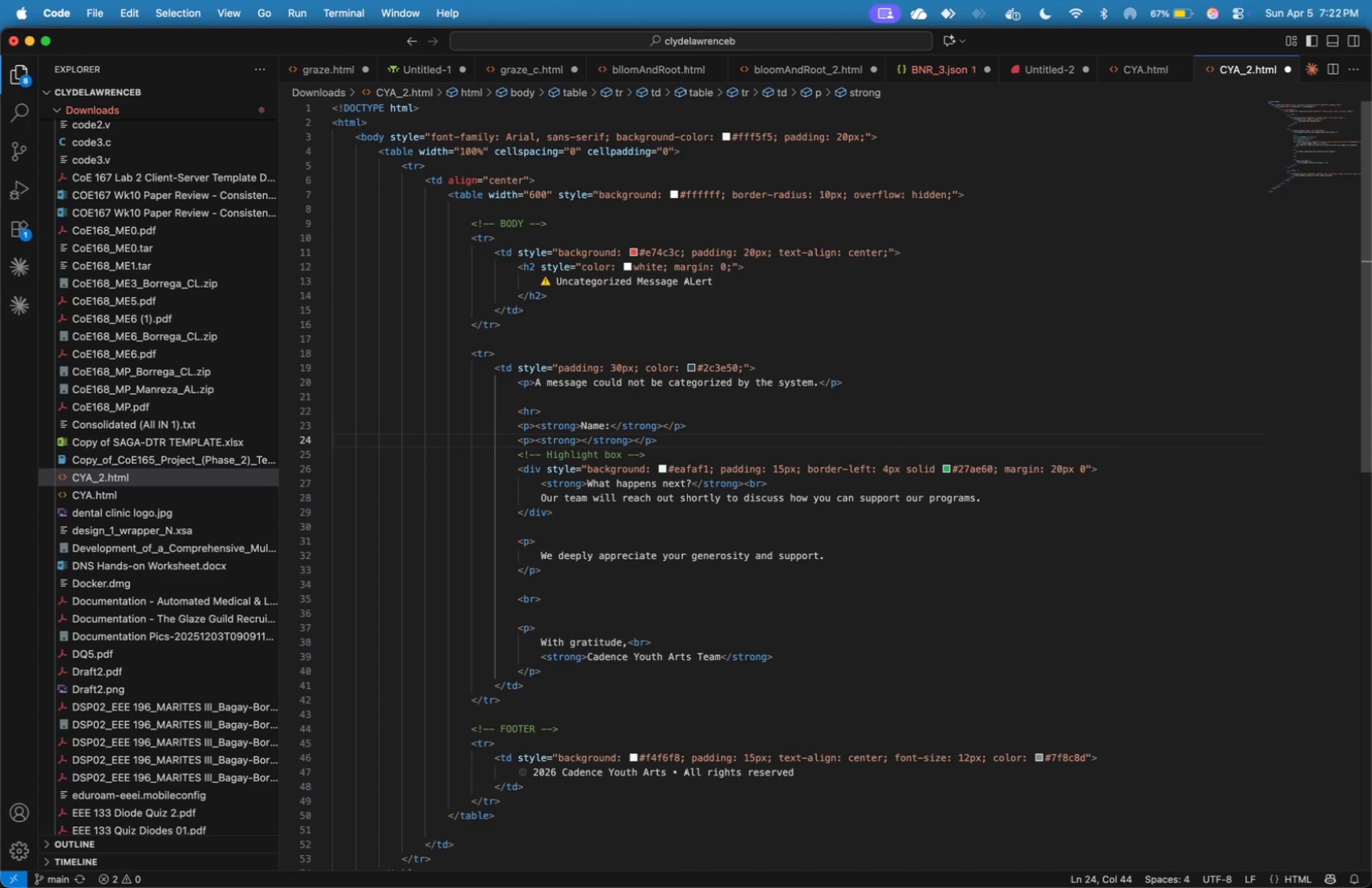 
wait(15.61)
 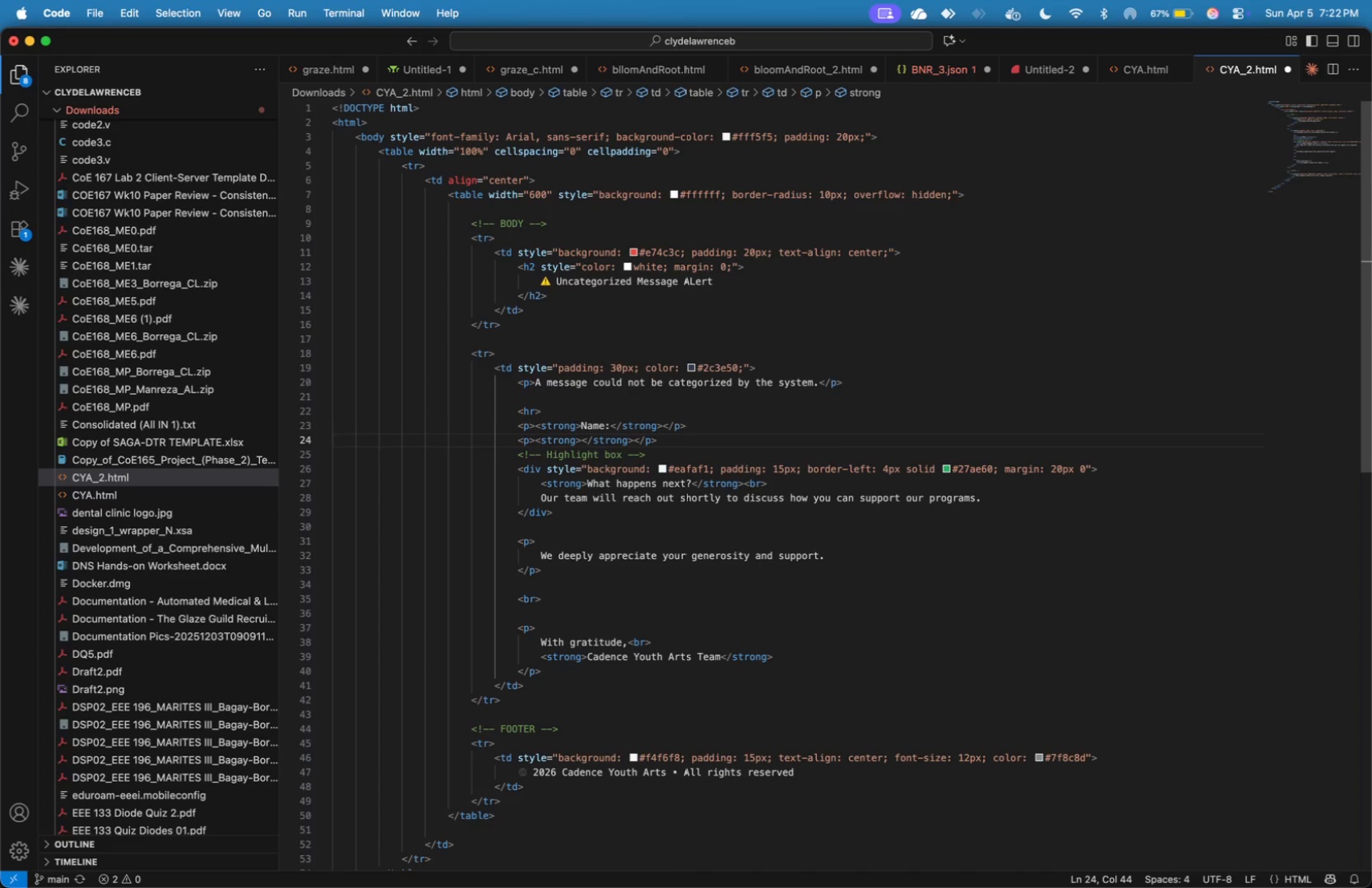 
type(Email:)
 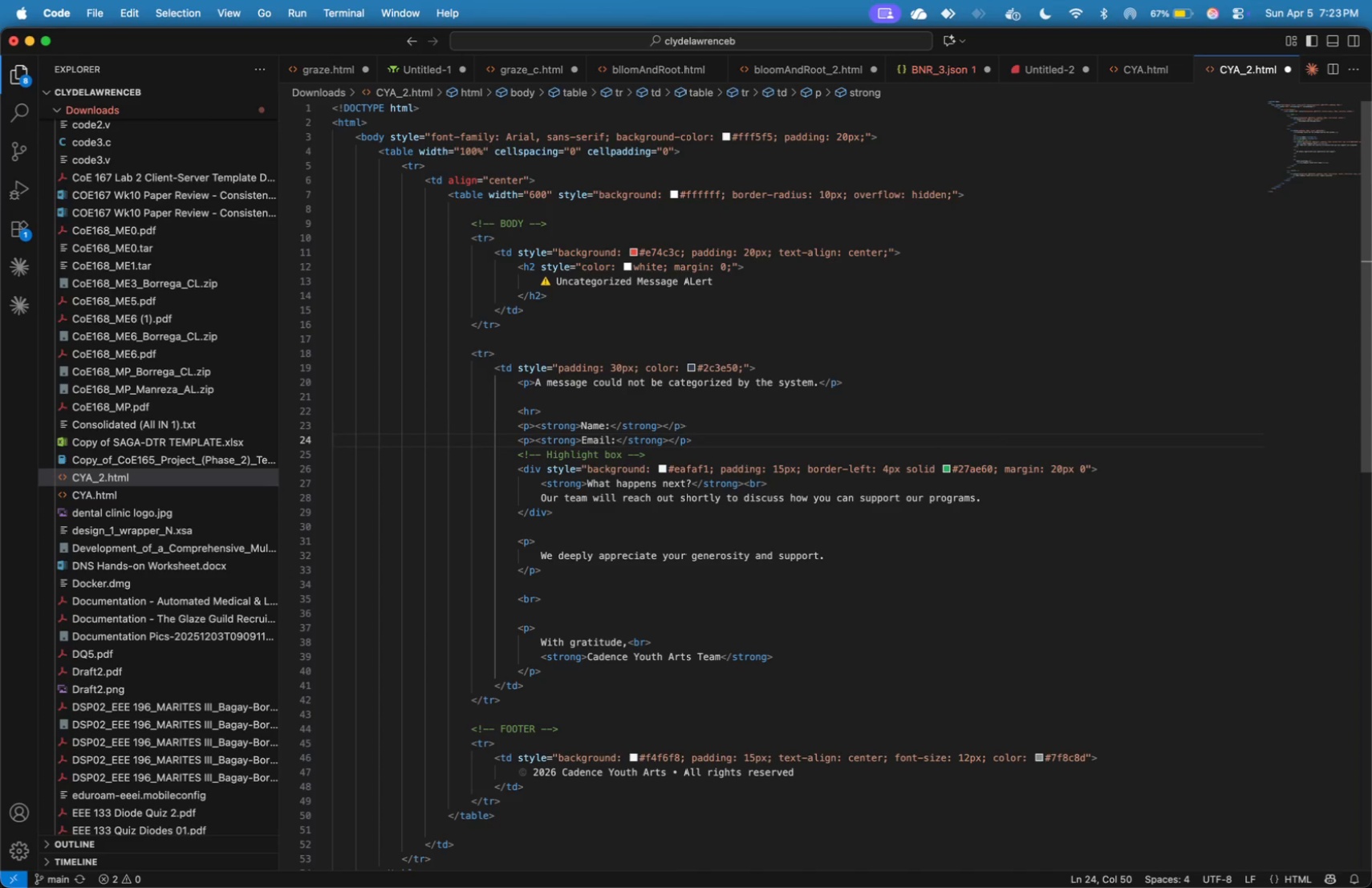 
hold_key(key=ArrowRight, duration=1.4)
 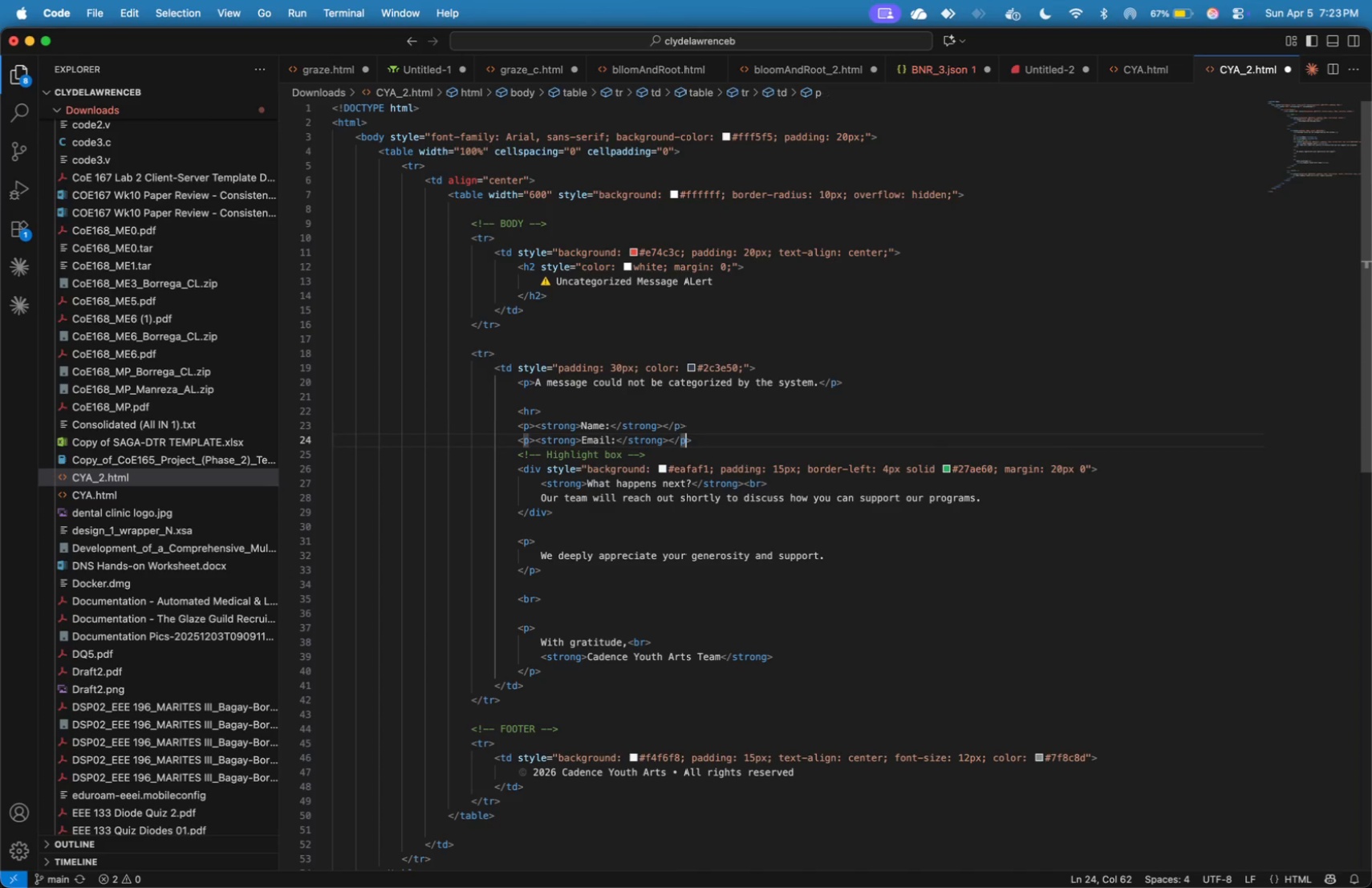 
key(ArrowRight)
 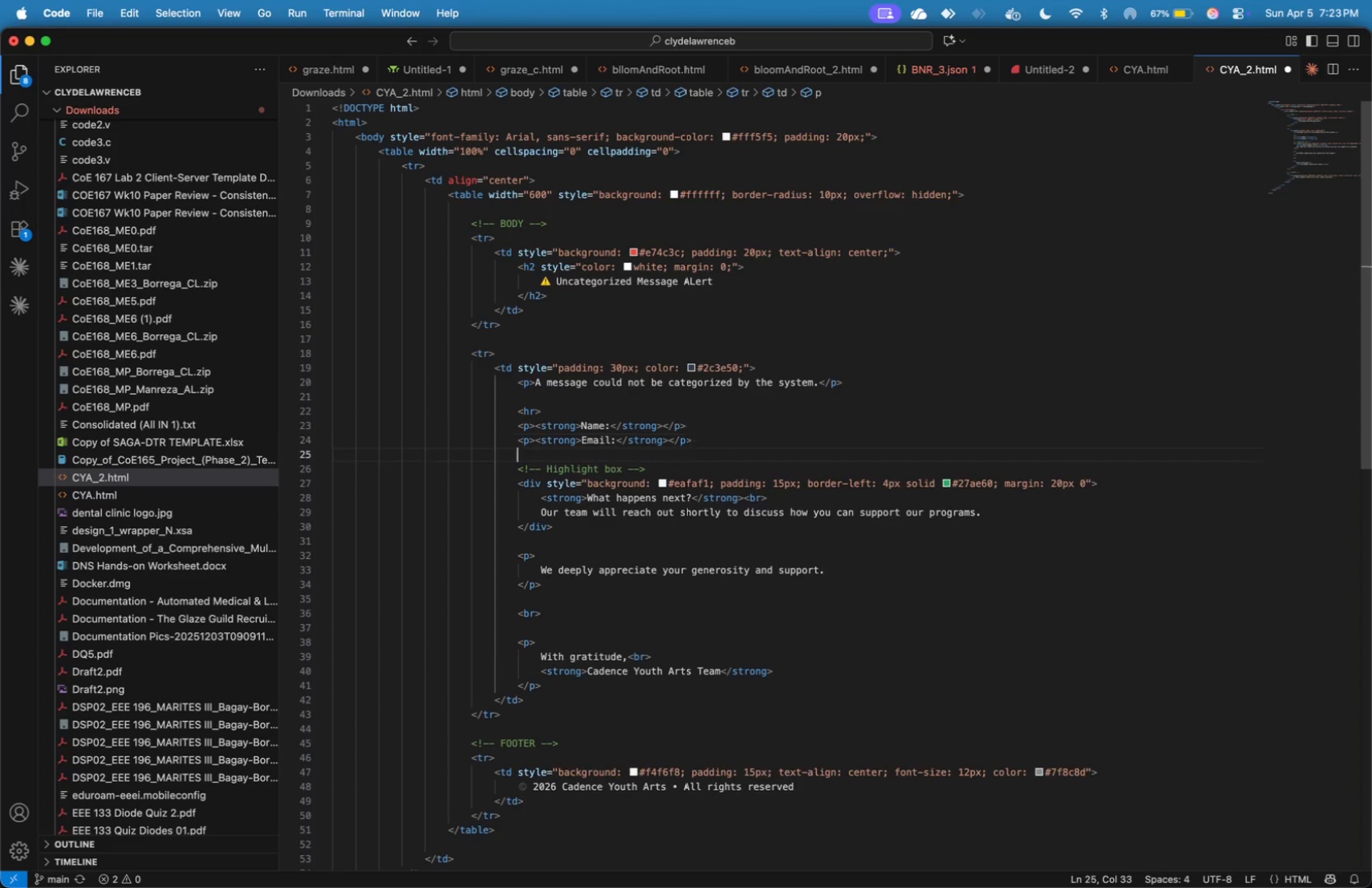 
key(Enter)
 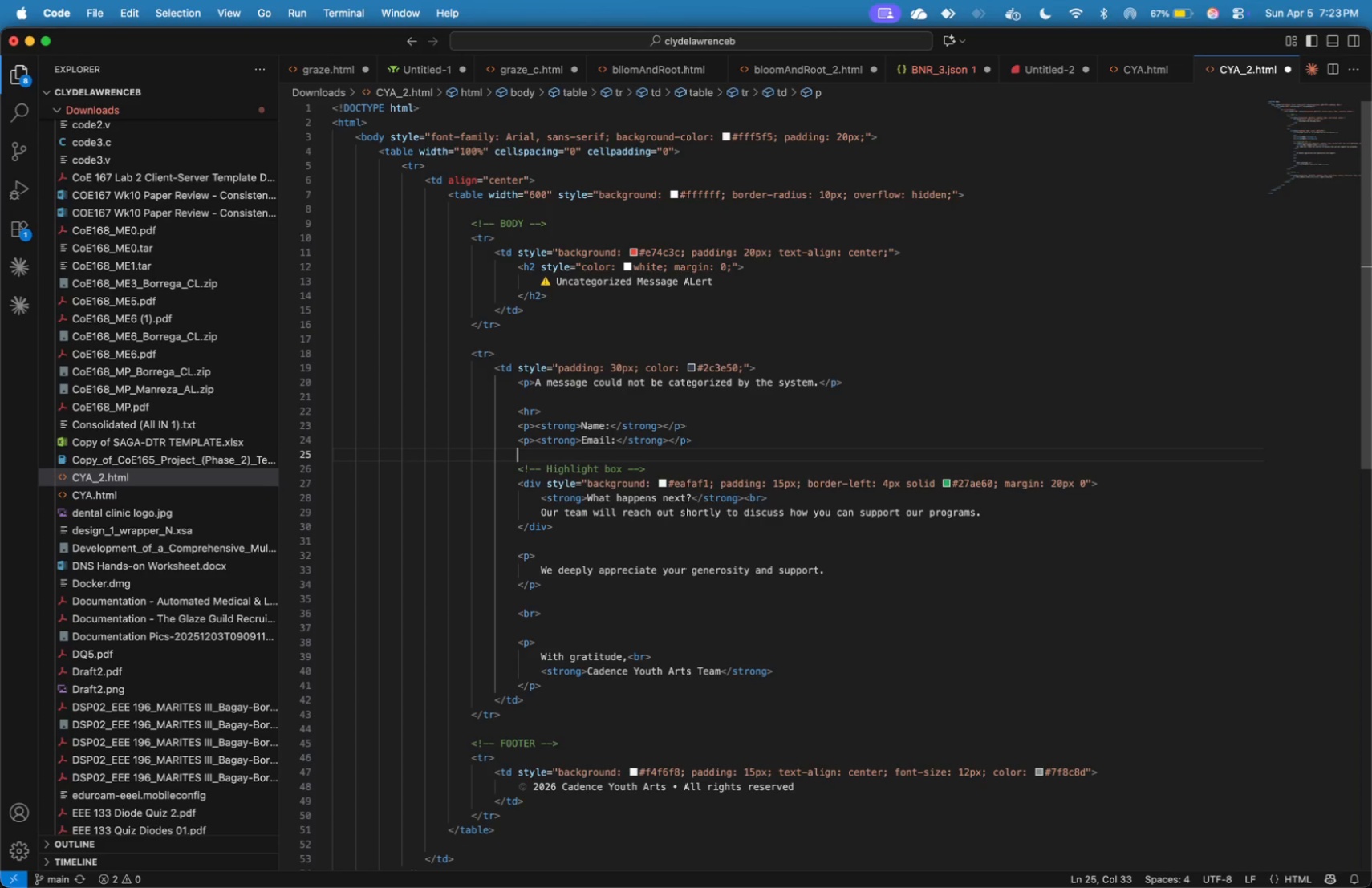 
key(Shift+Comma)
 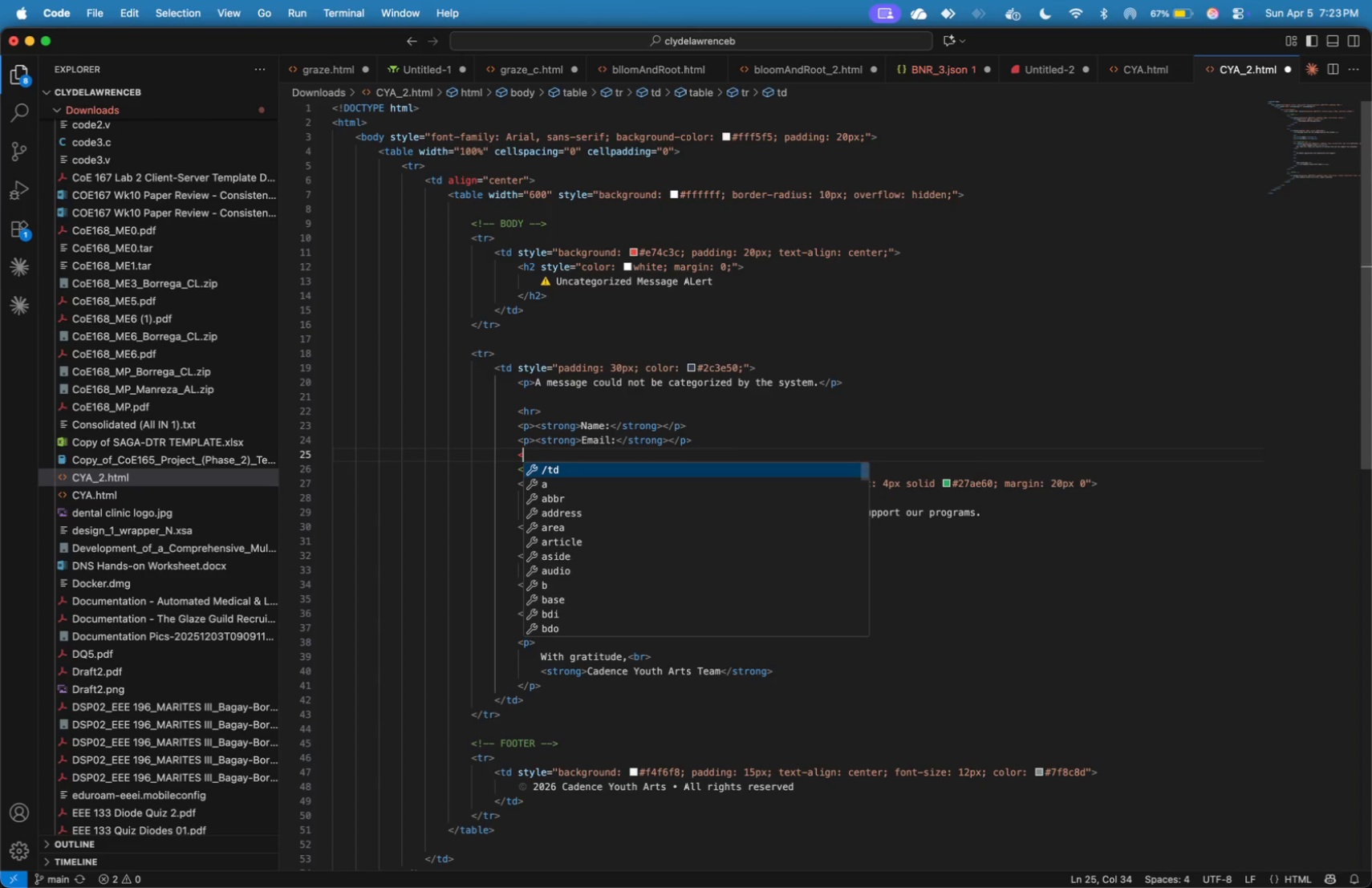 
key(P)
 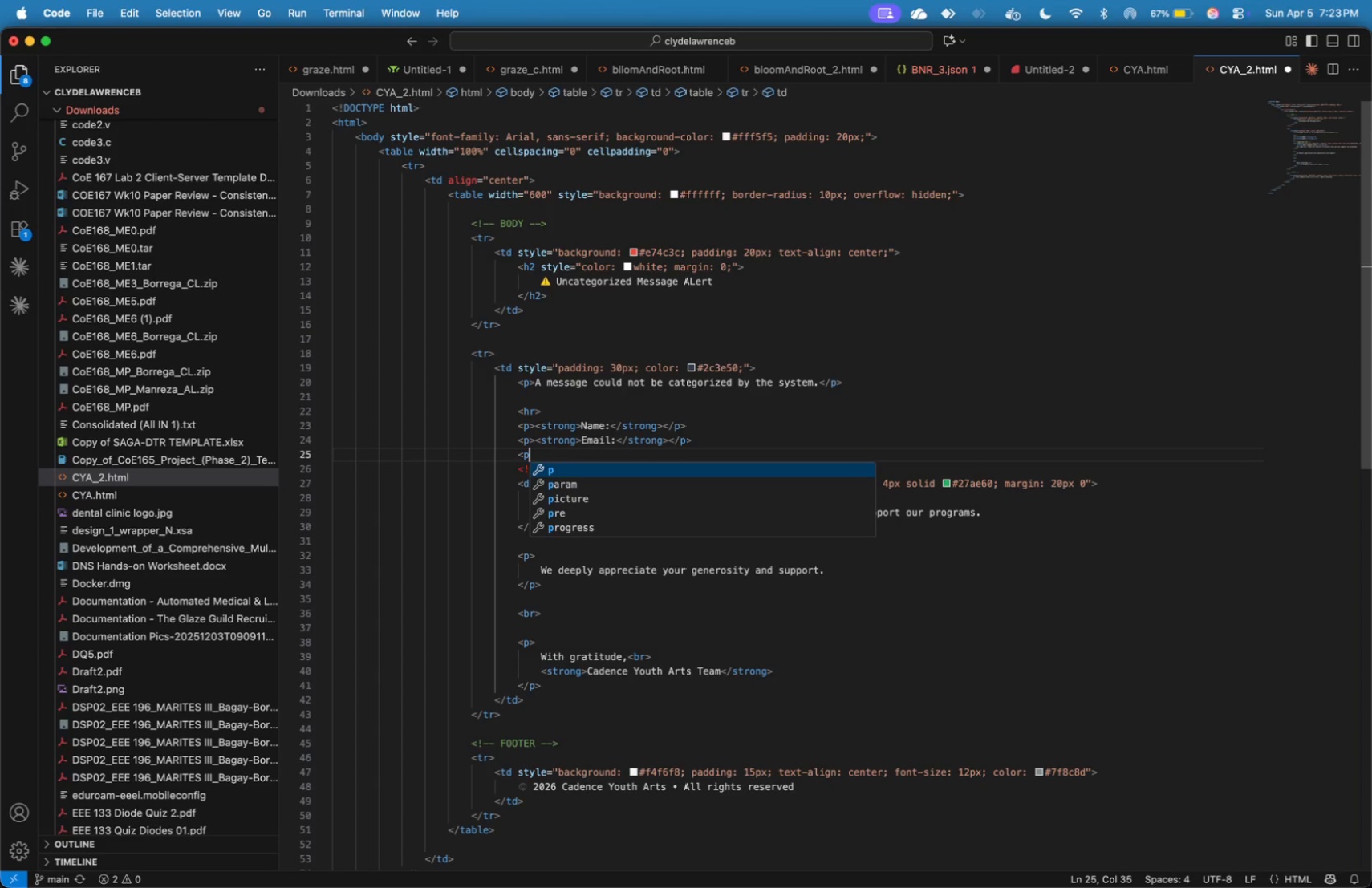 
key(Shift+Period)
 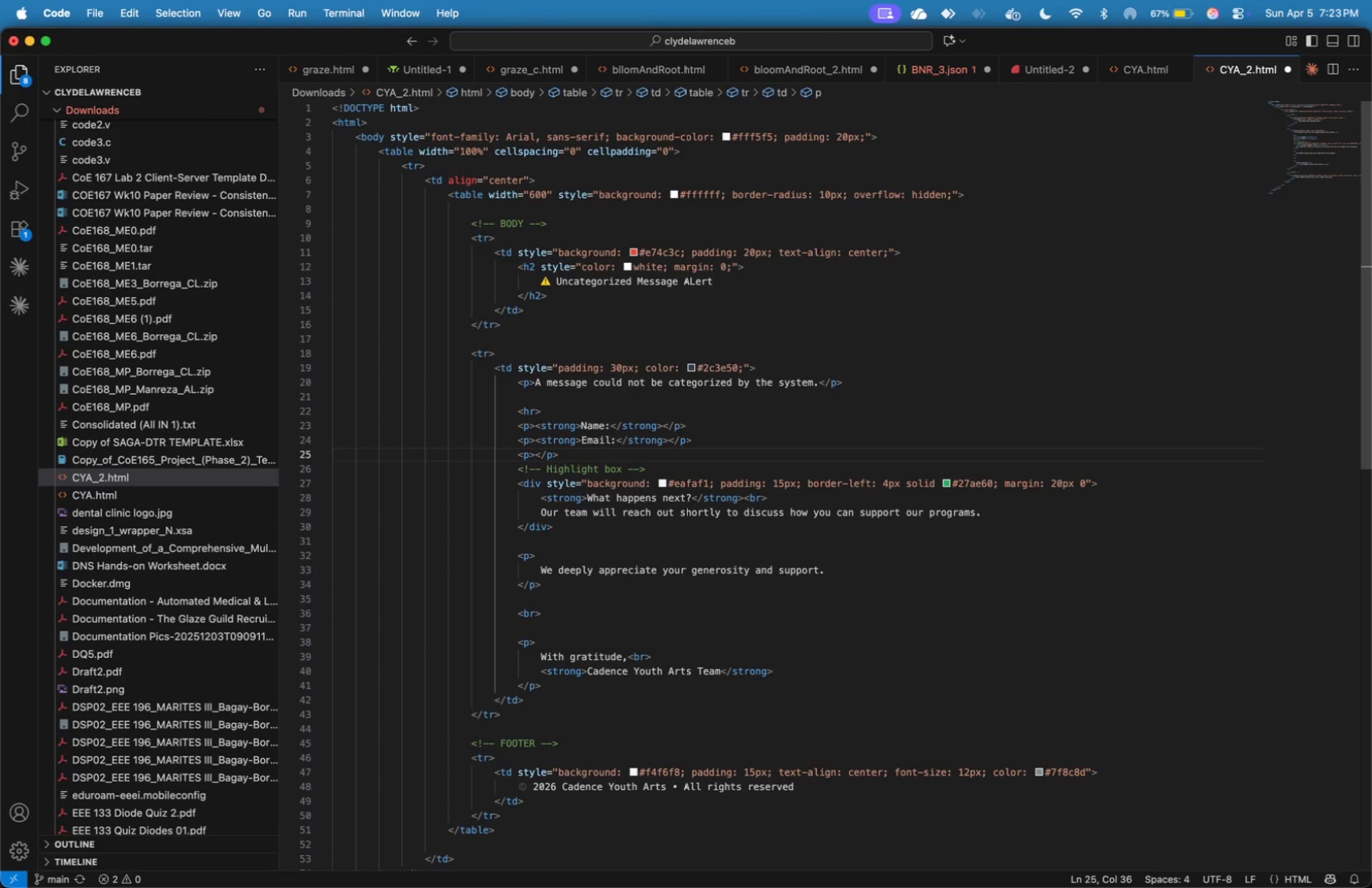 
key(ArrowLeft)
 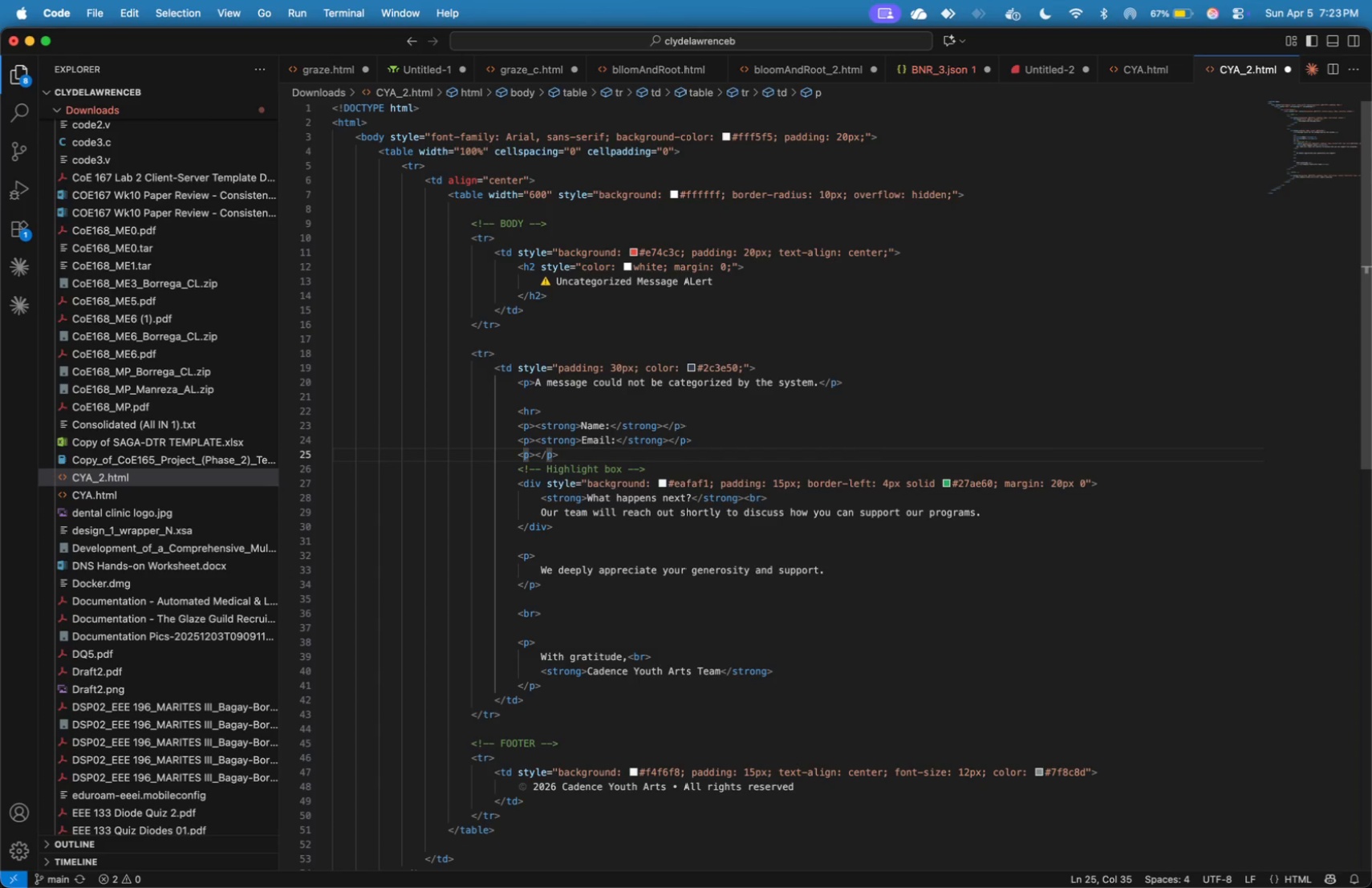 
type(Message)
 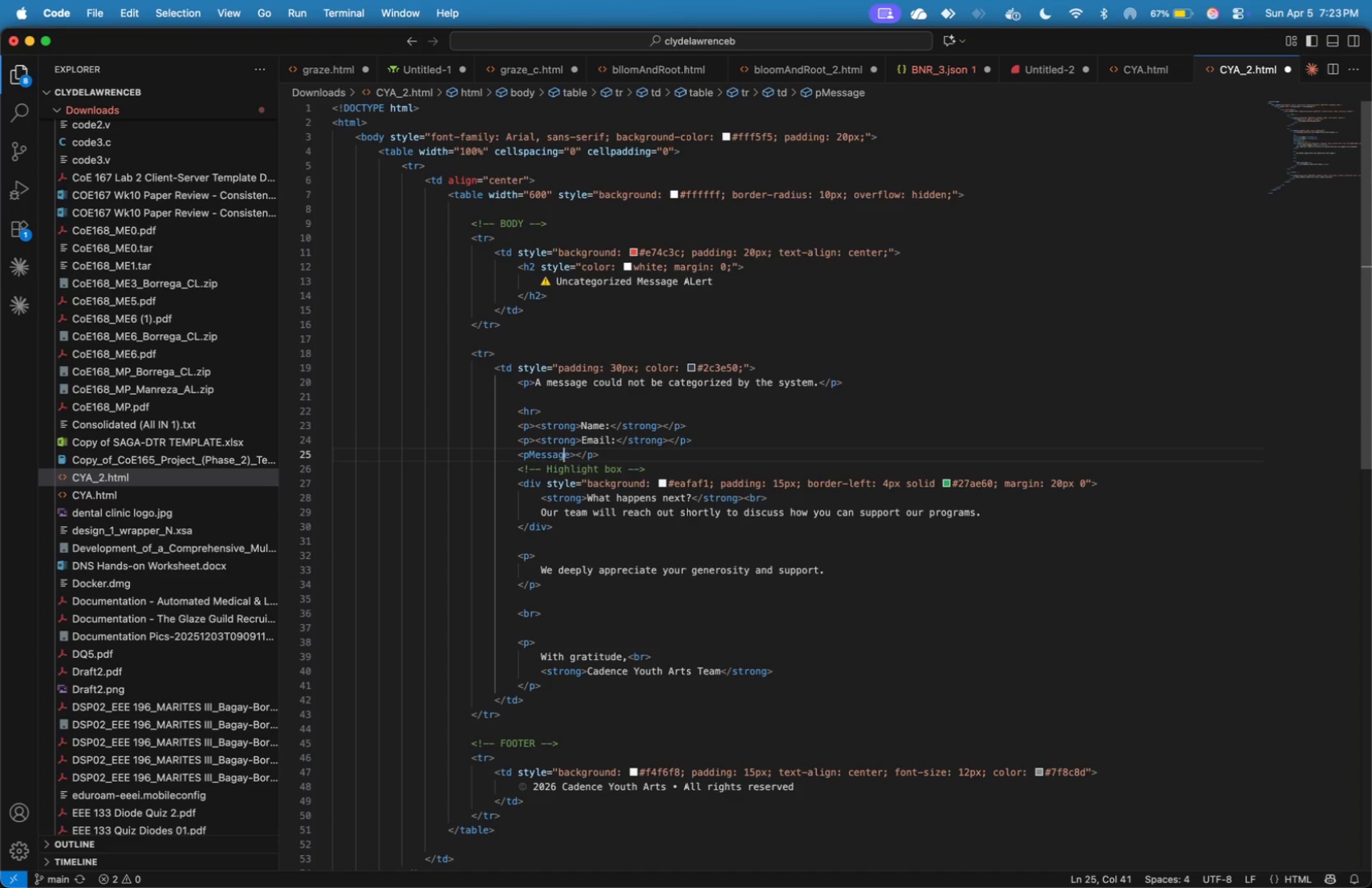 
hold_key(key=ArrowLeft, duration=0.85)
 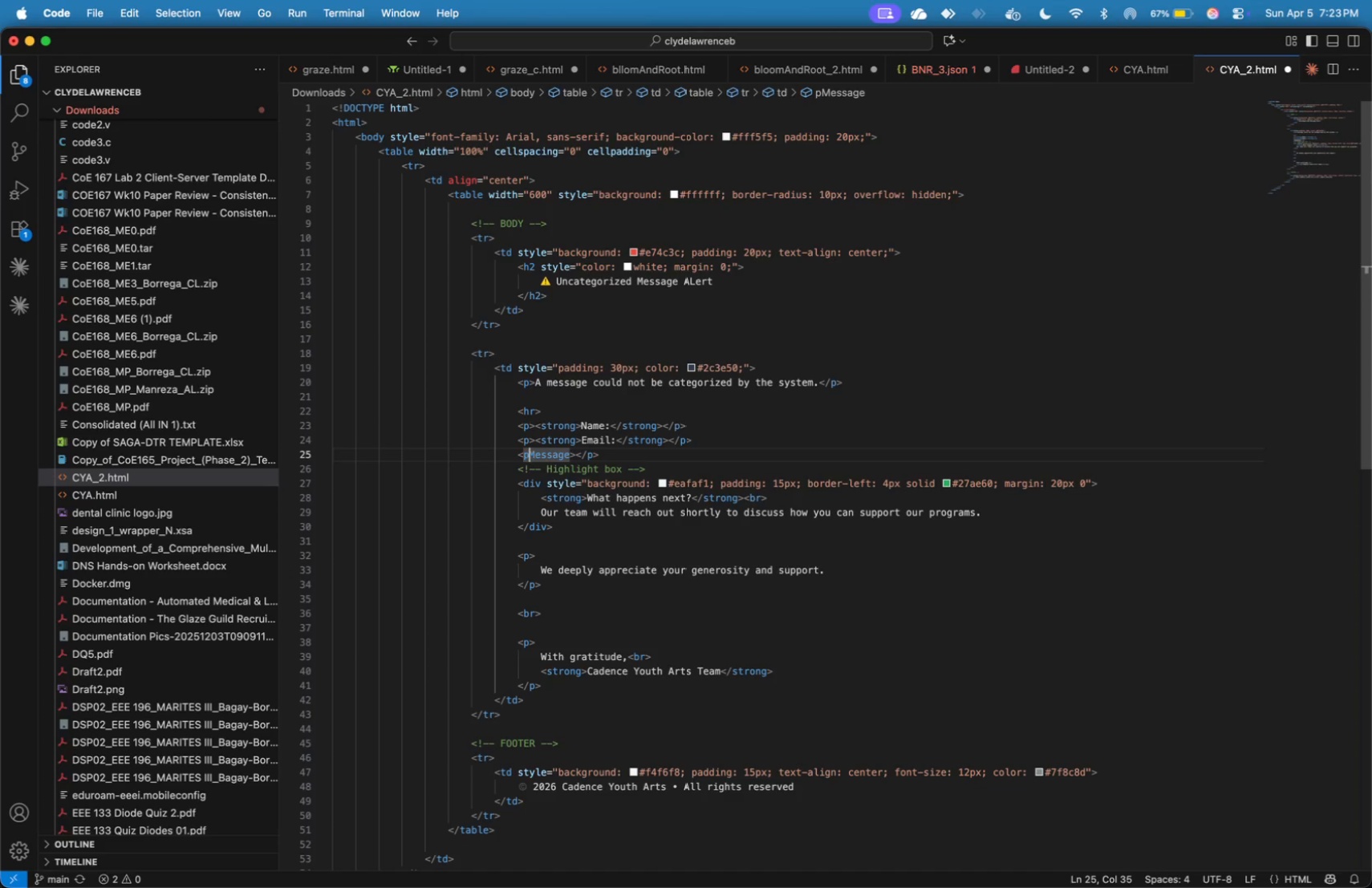 
key(ArrowLeft)
 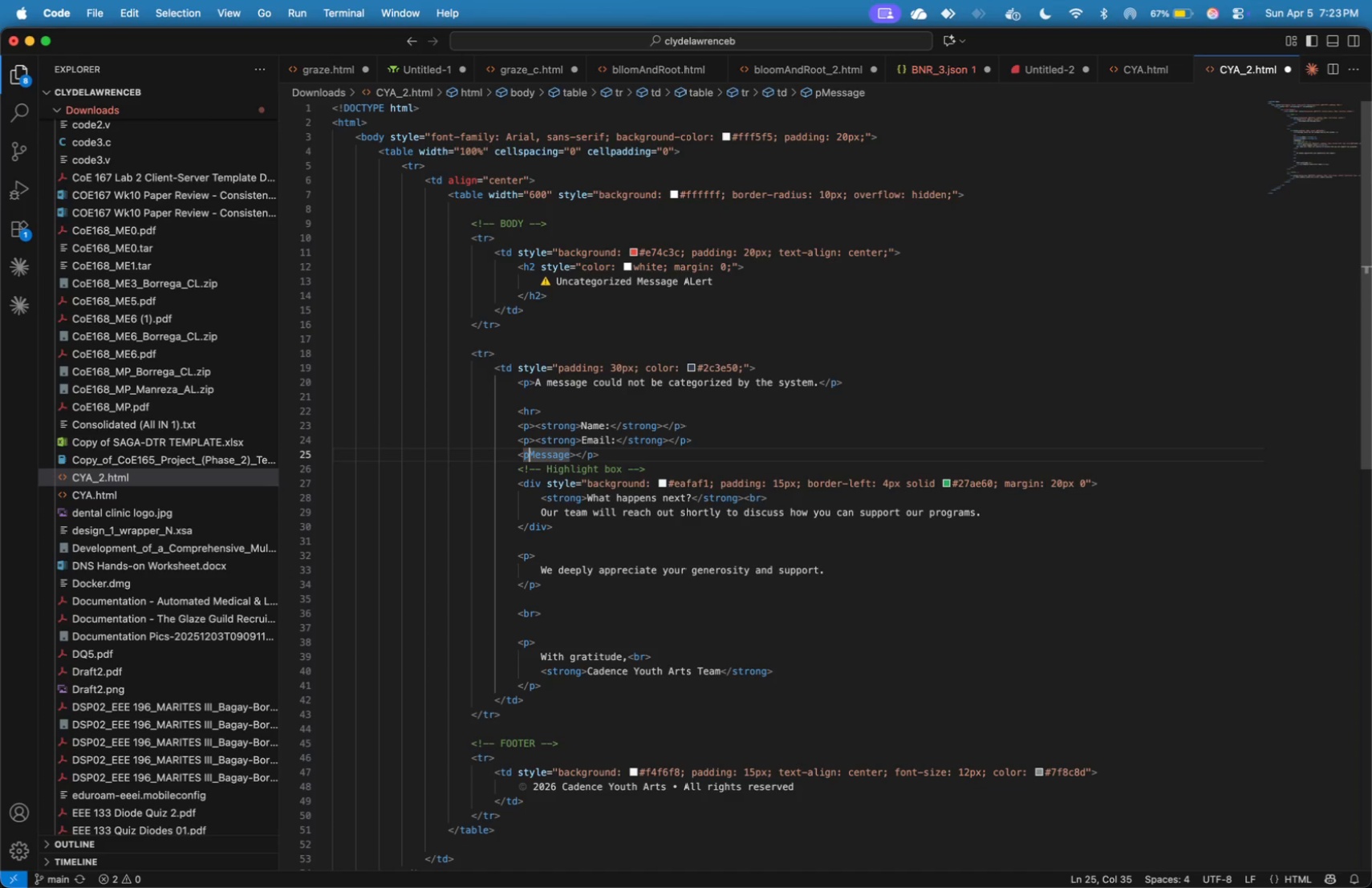 
type(><strong>)
 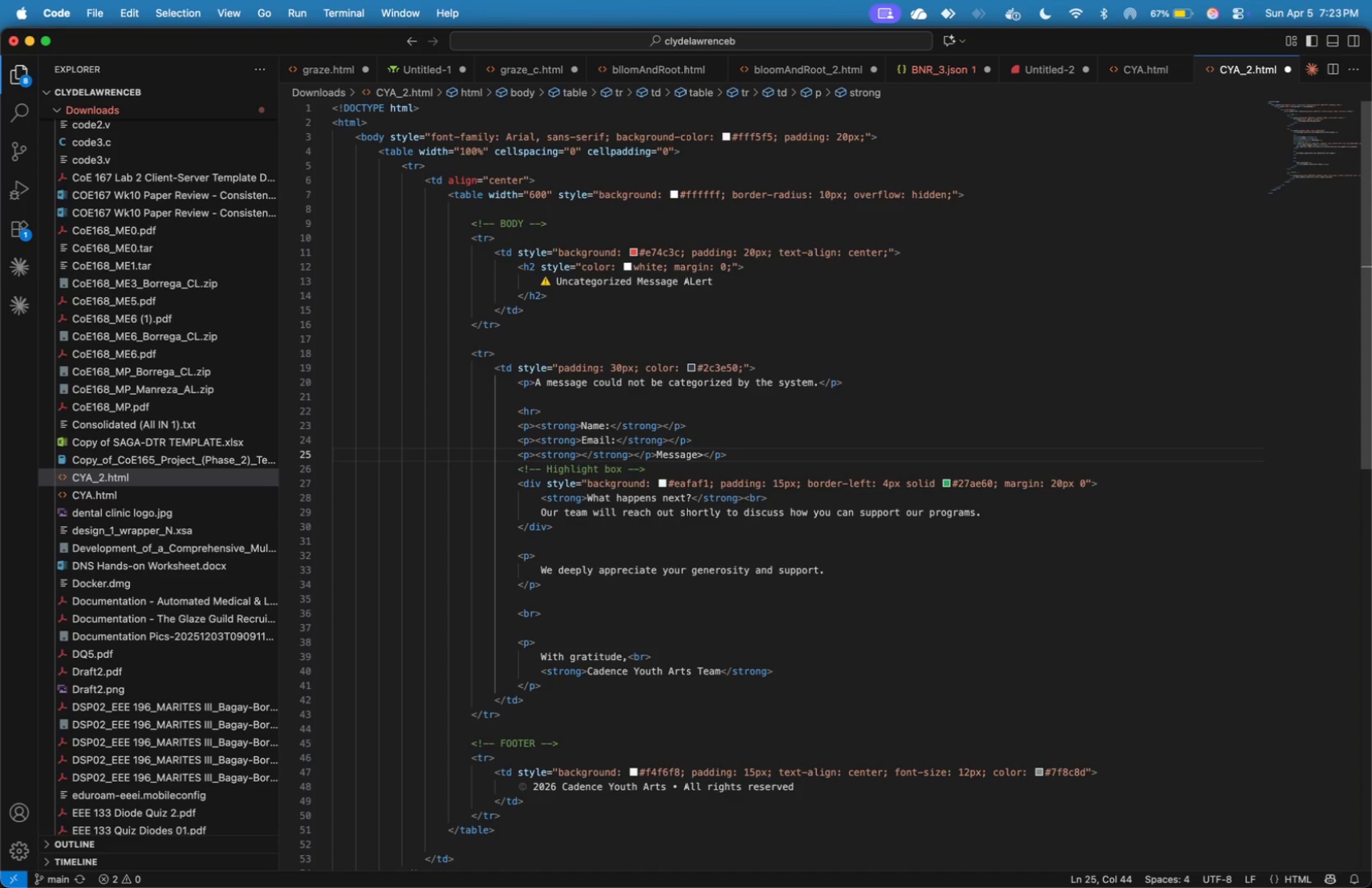 
hold_key(key=ArrowRight, duration=1.15)
 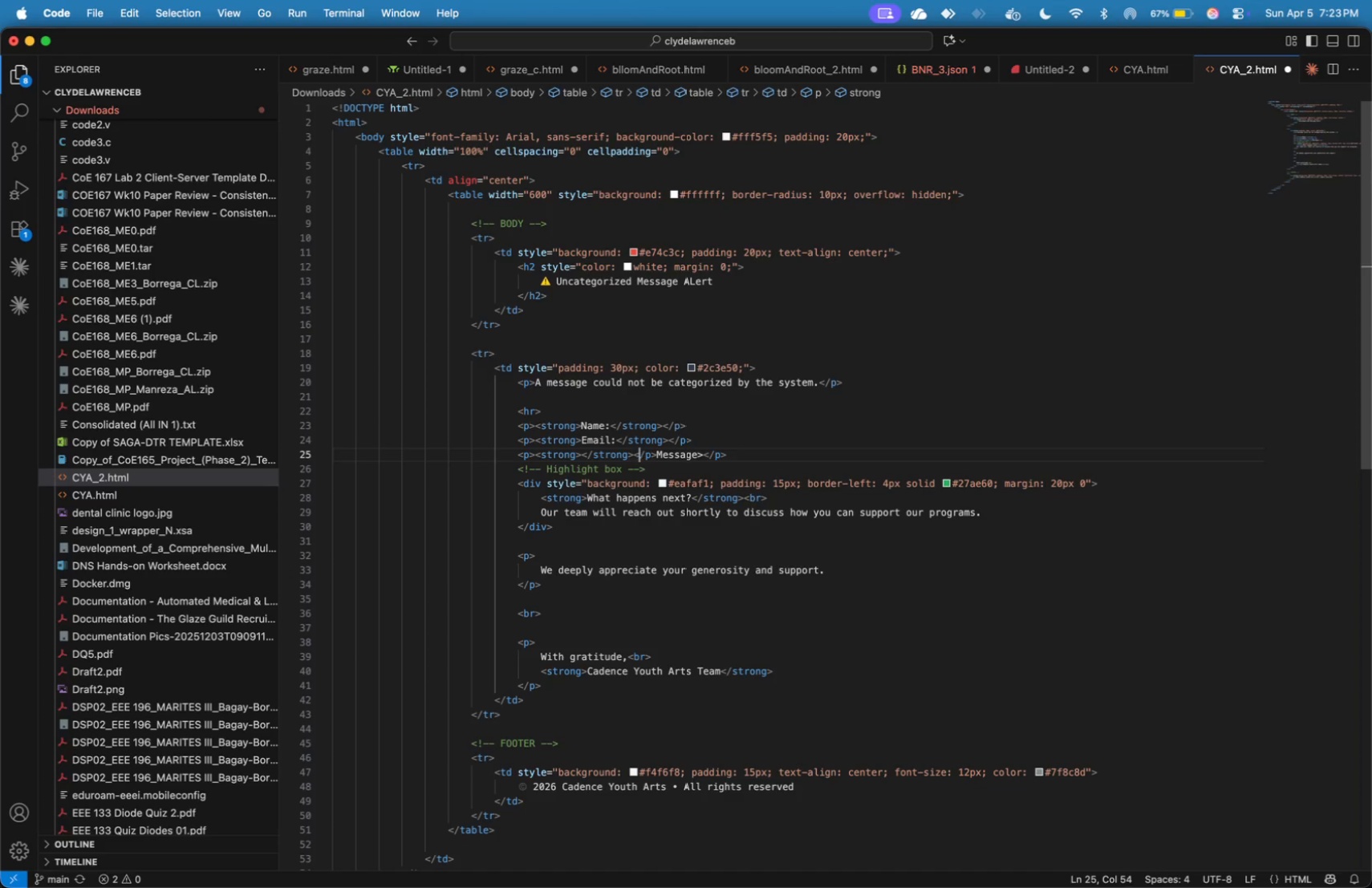 
key(ArrowRight)
 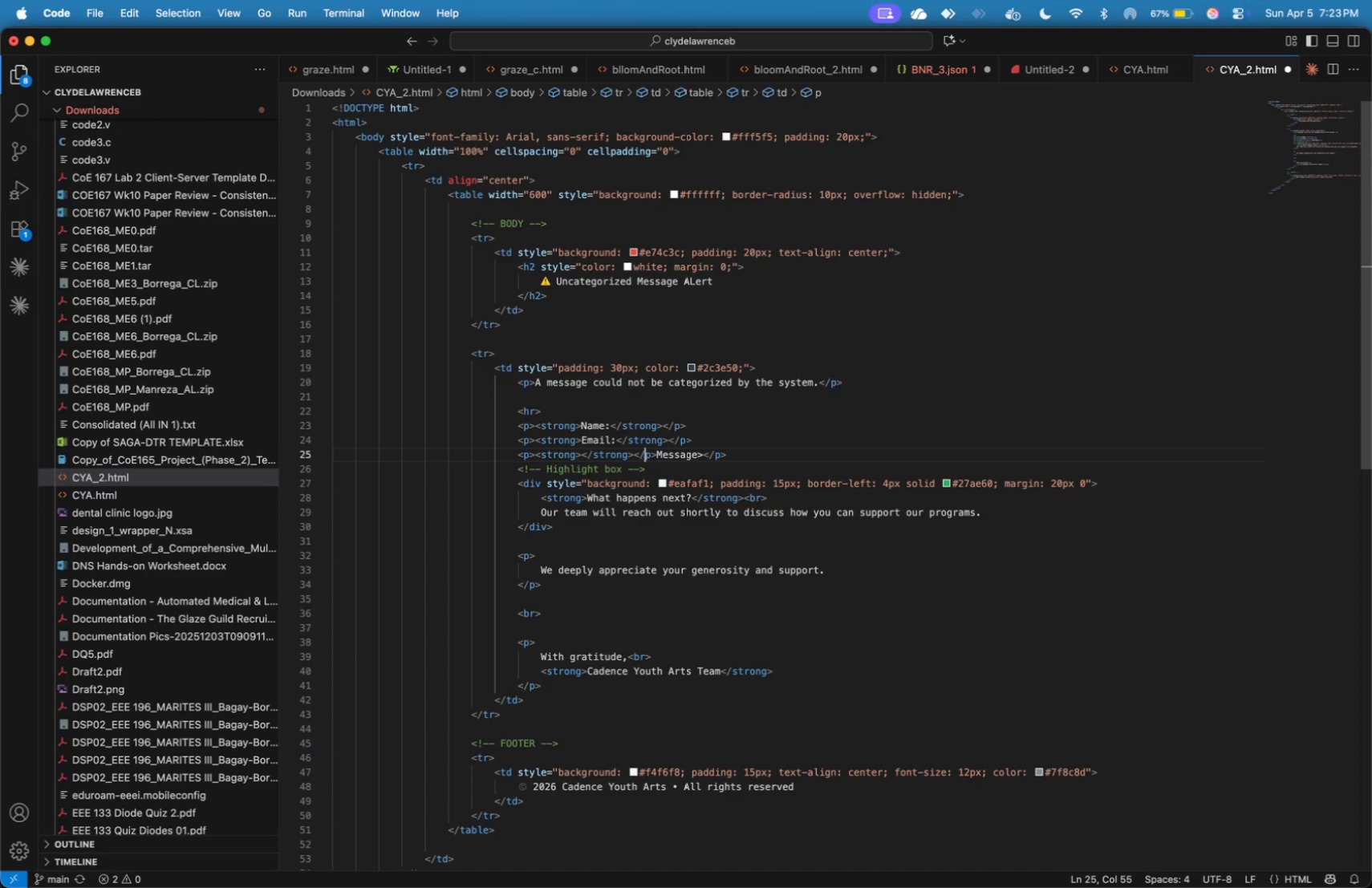 
key(ArrowRight)
 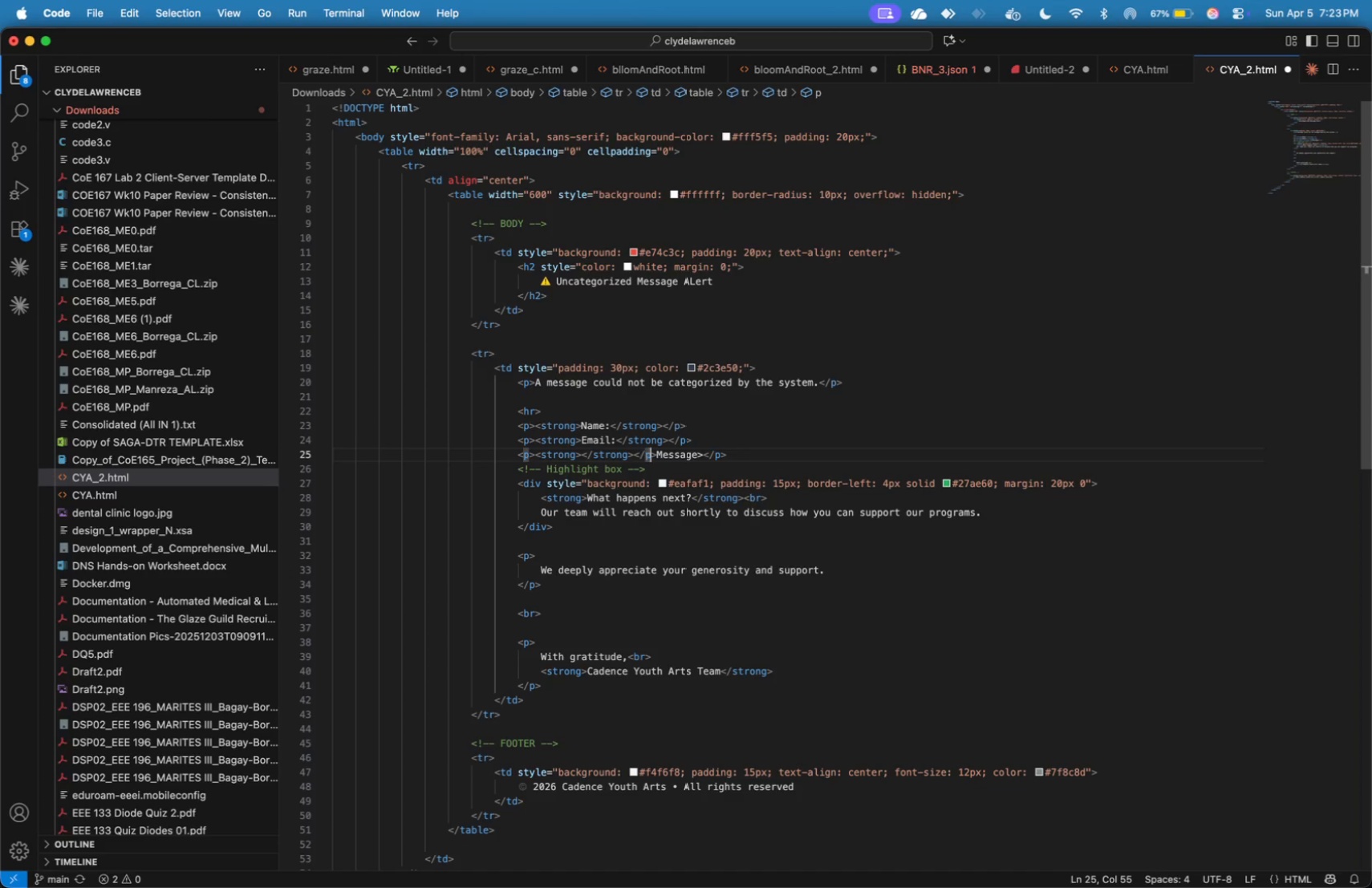 
key(ArrowRight)
 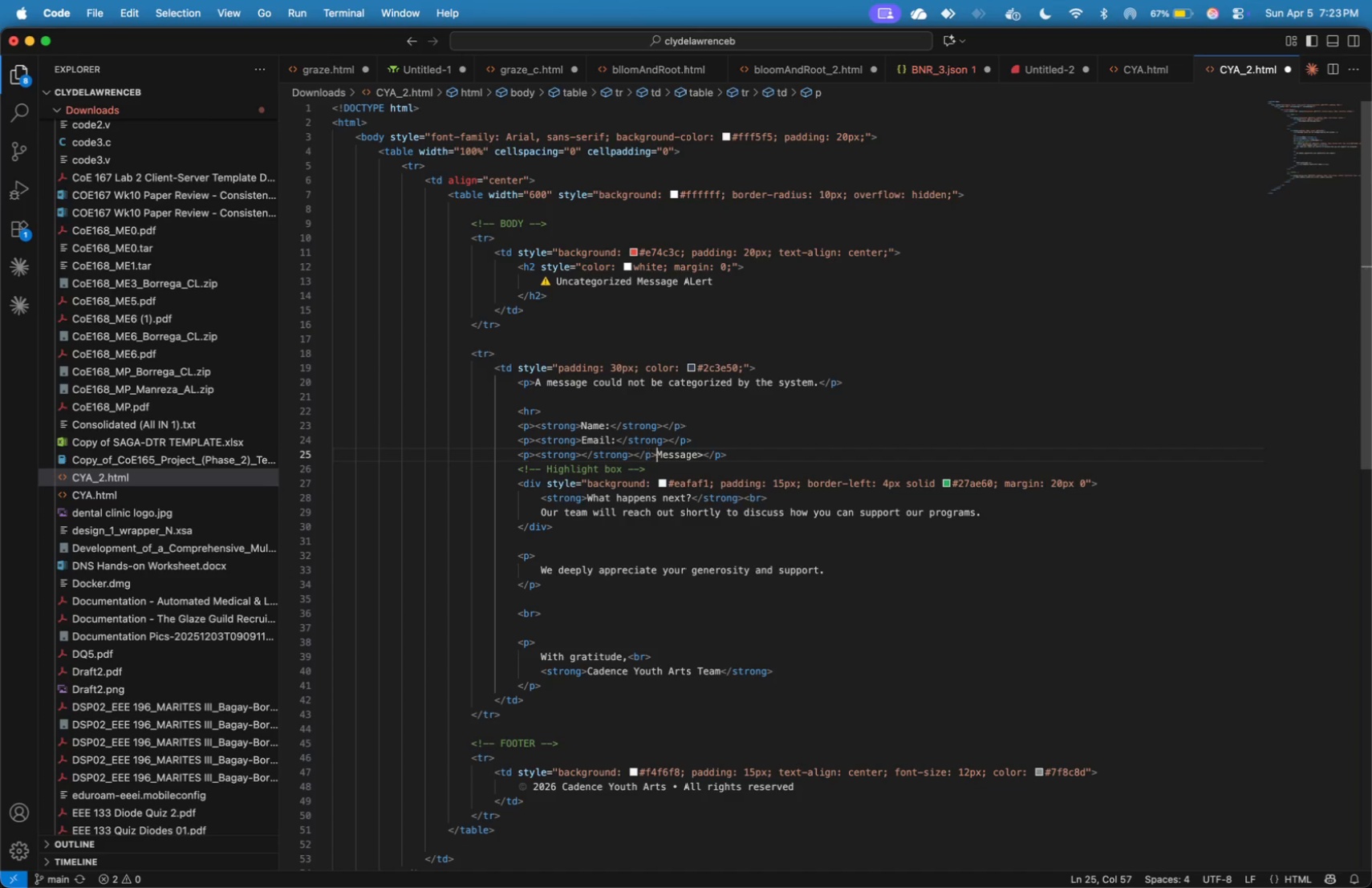 
key(ArrowRight)
 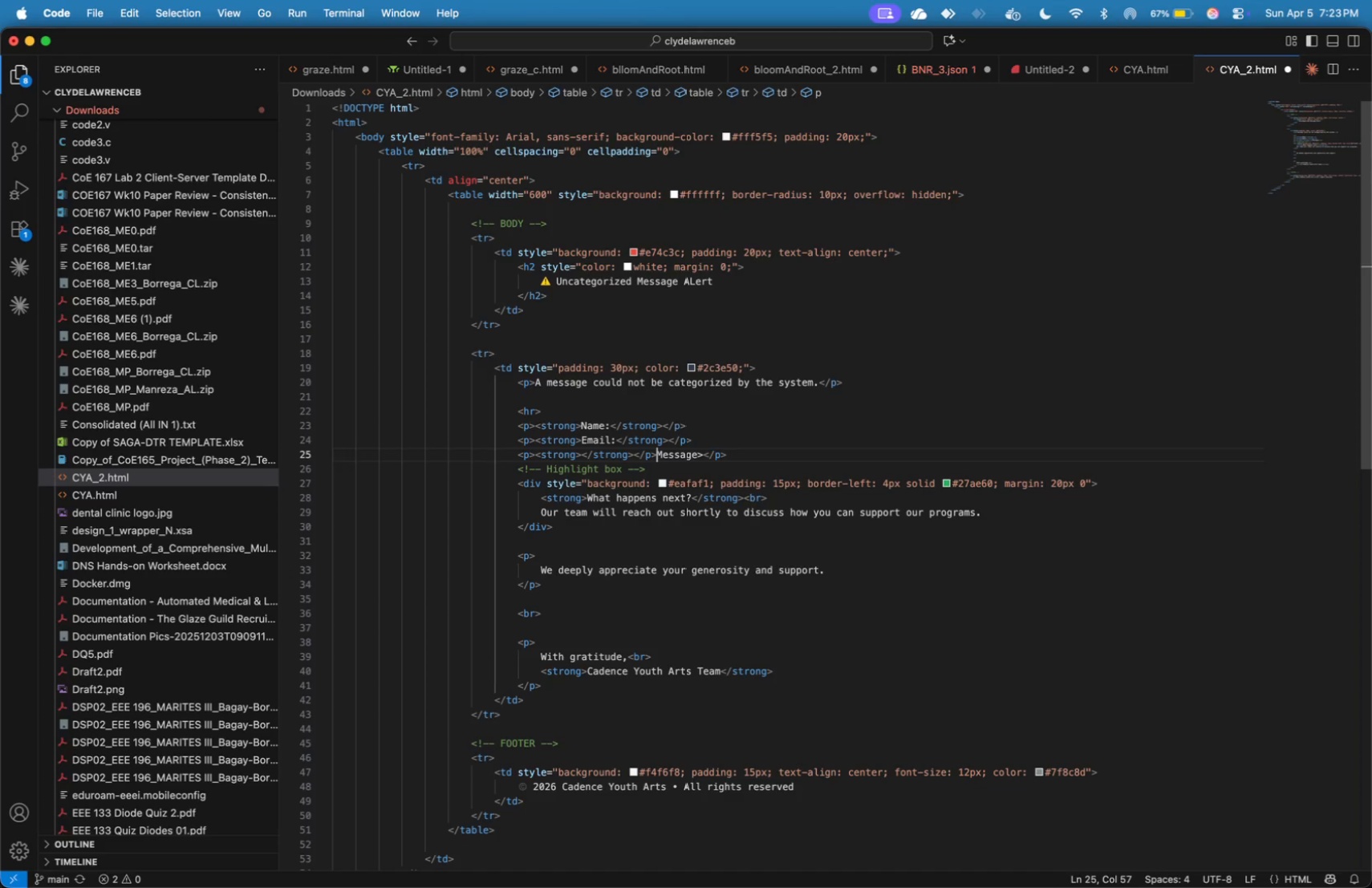 
hold_key(key=ArrowRight, duration=1.31)
 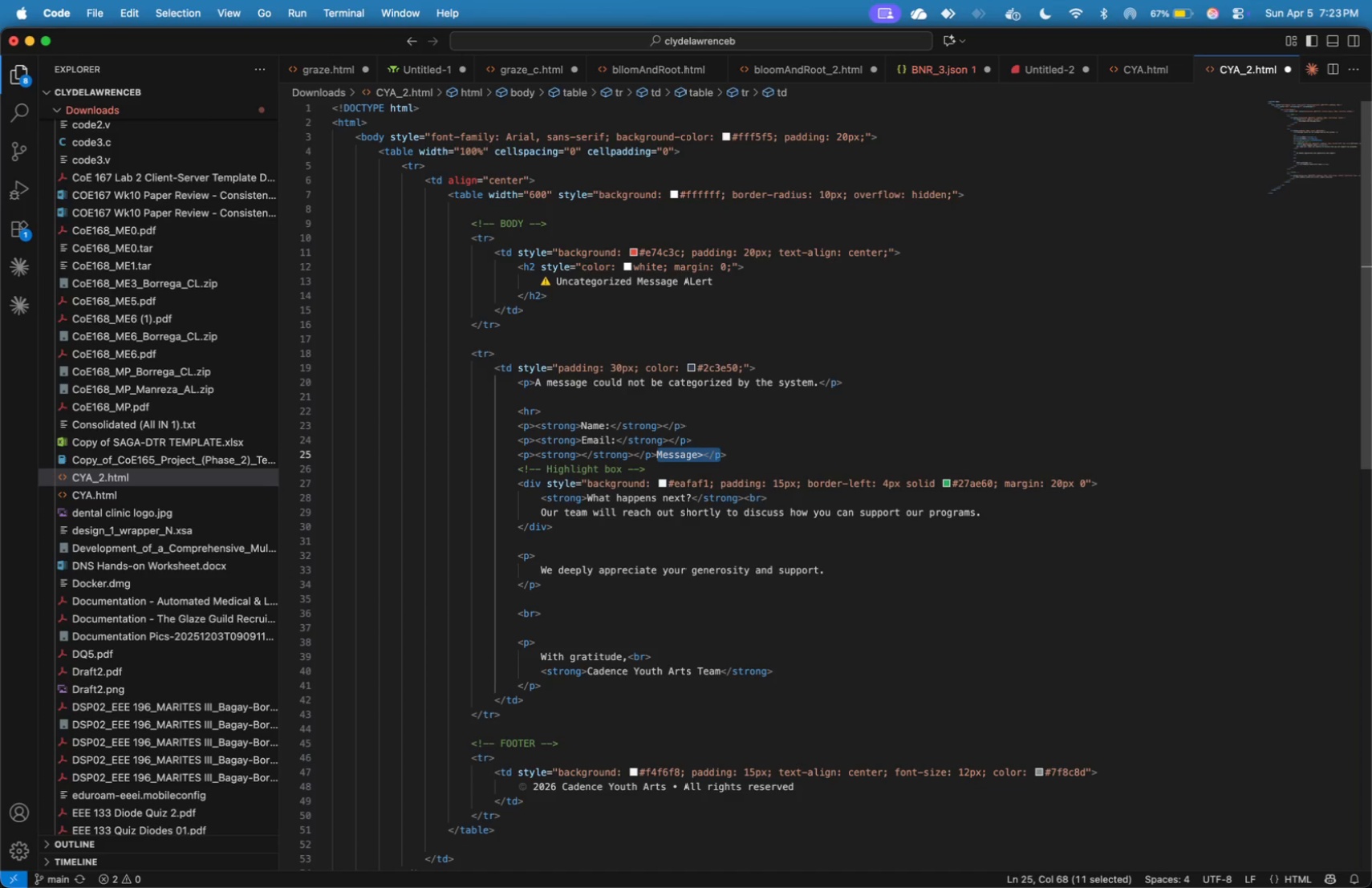 
key(Shift+ArrowLeft)
 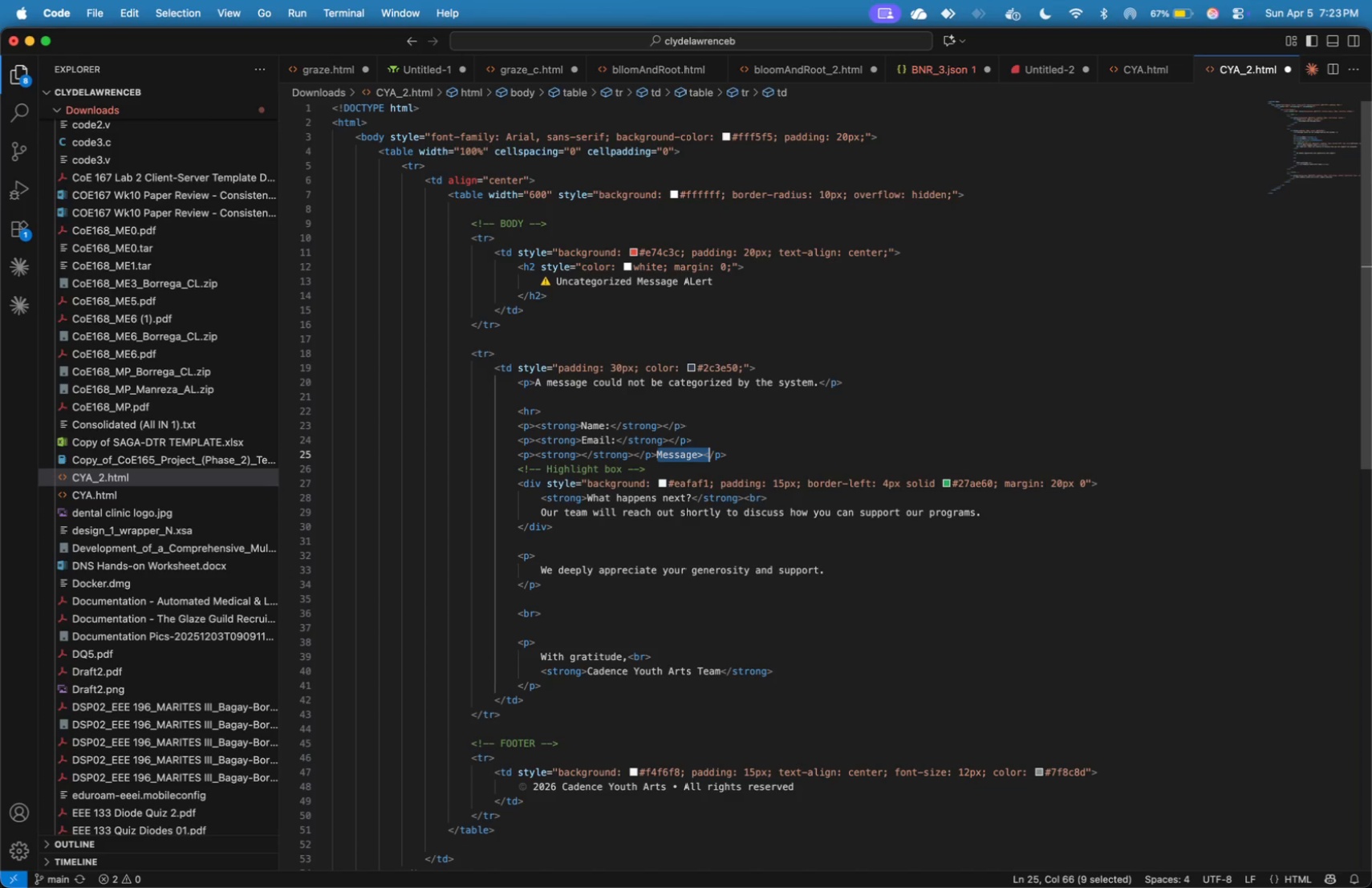 
key(Shift+ArrowLeft)
 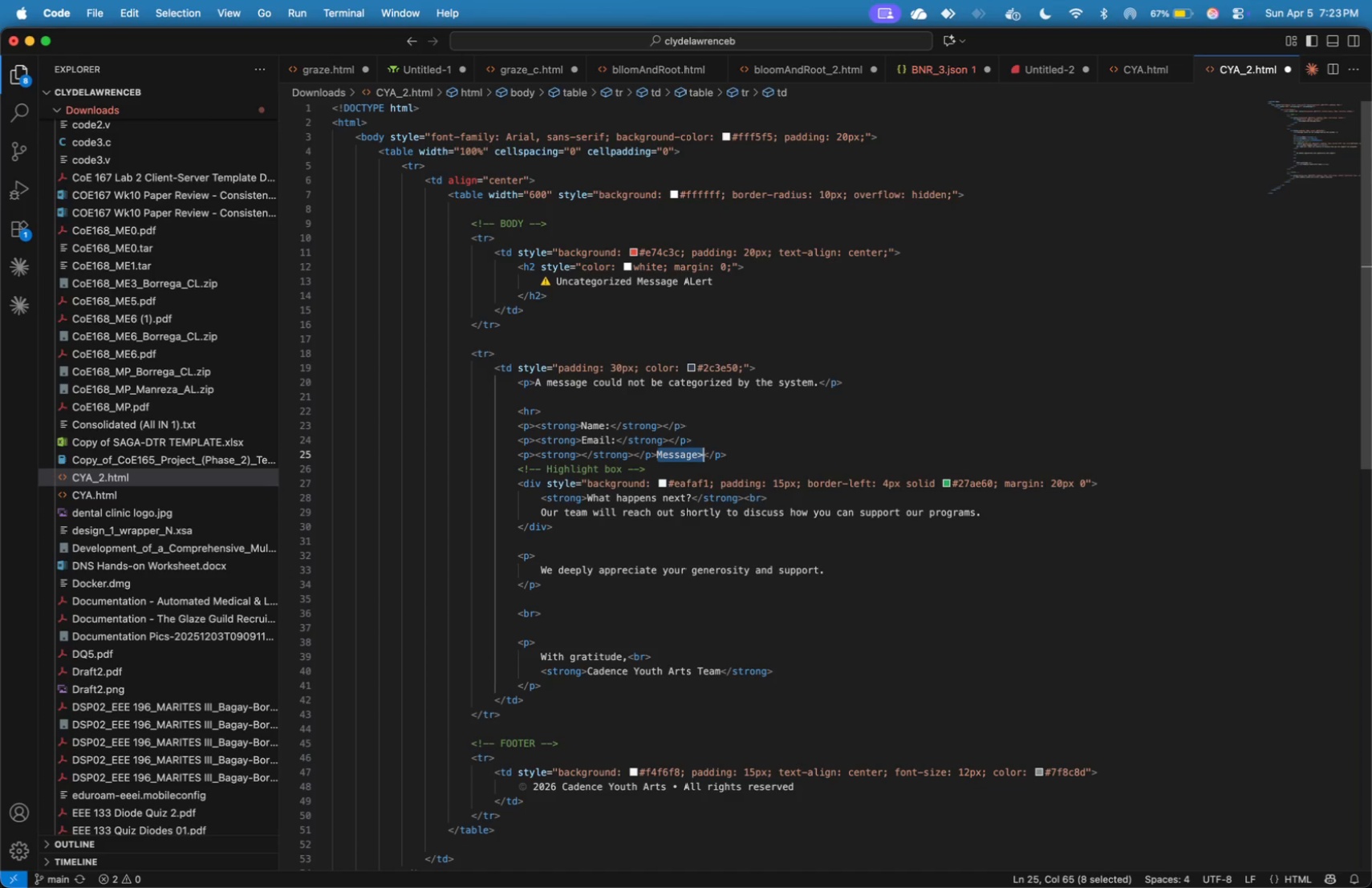 
key(Shift+ArrowLeft)
 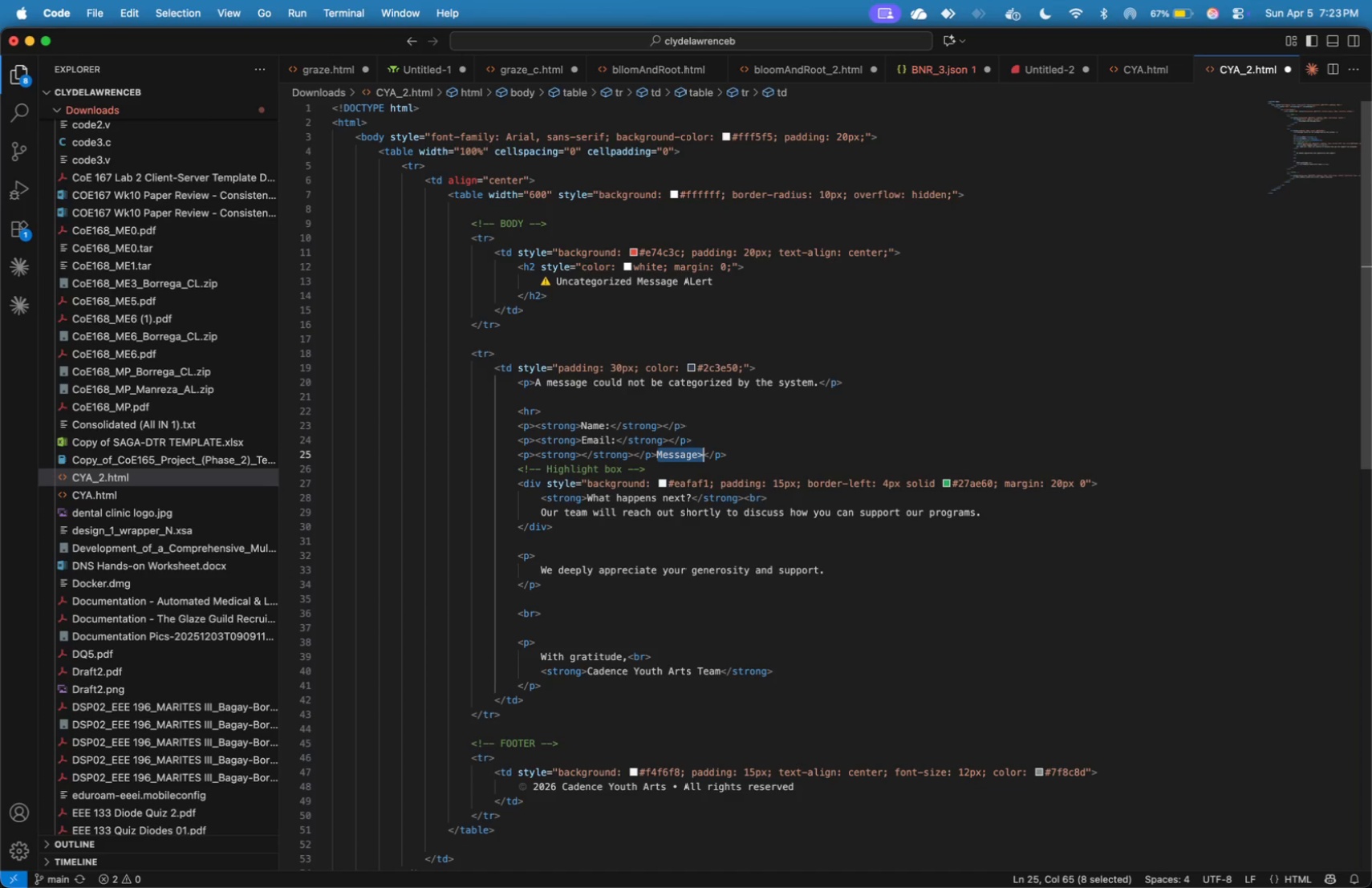 
key(Meta+X)
 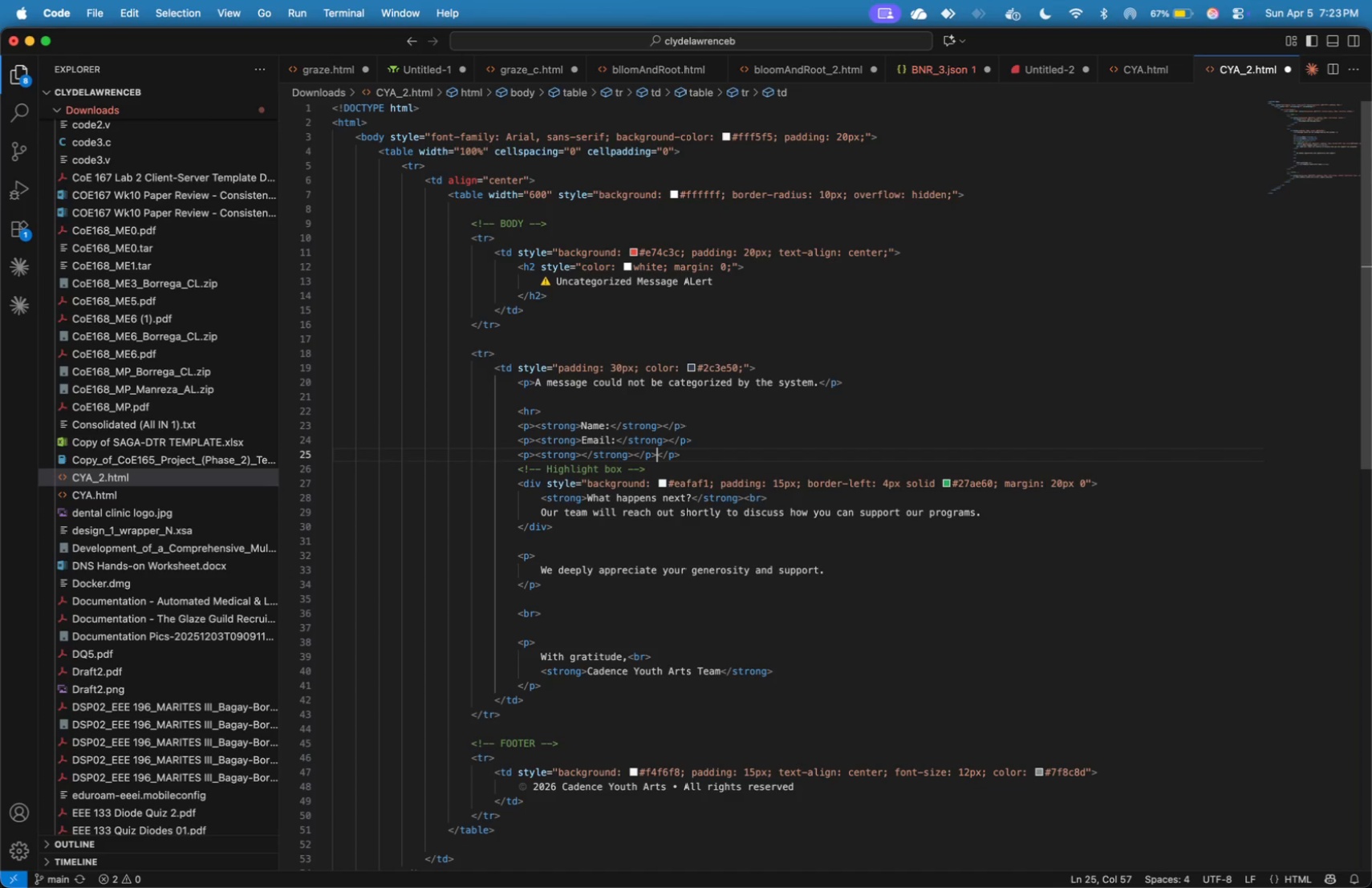 
key(Shift+ArrowRight)
 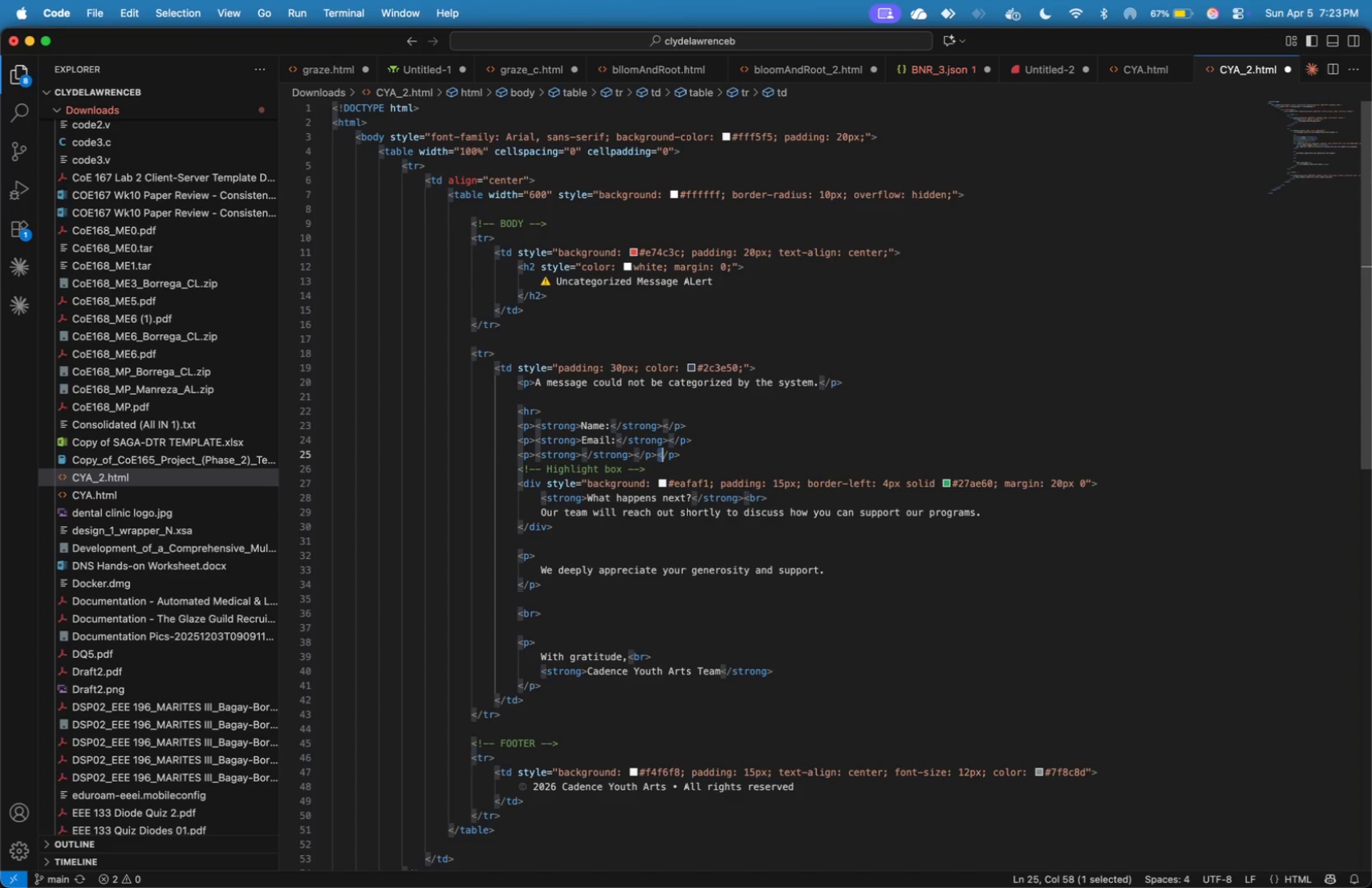 
key(ArrowLeft)
 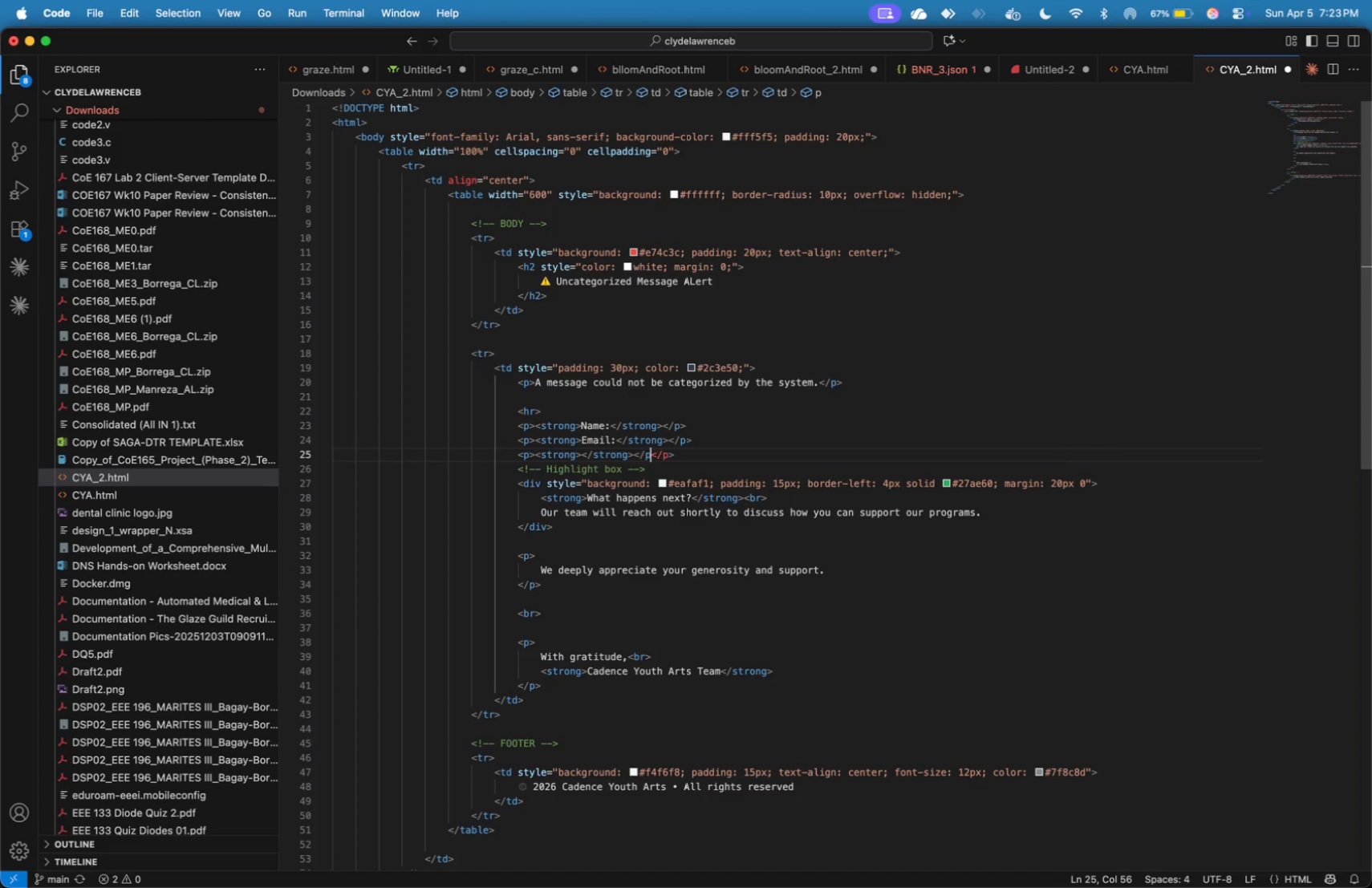 
key(Backspace)
 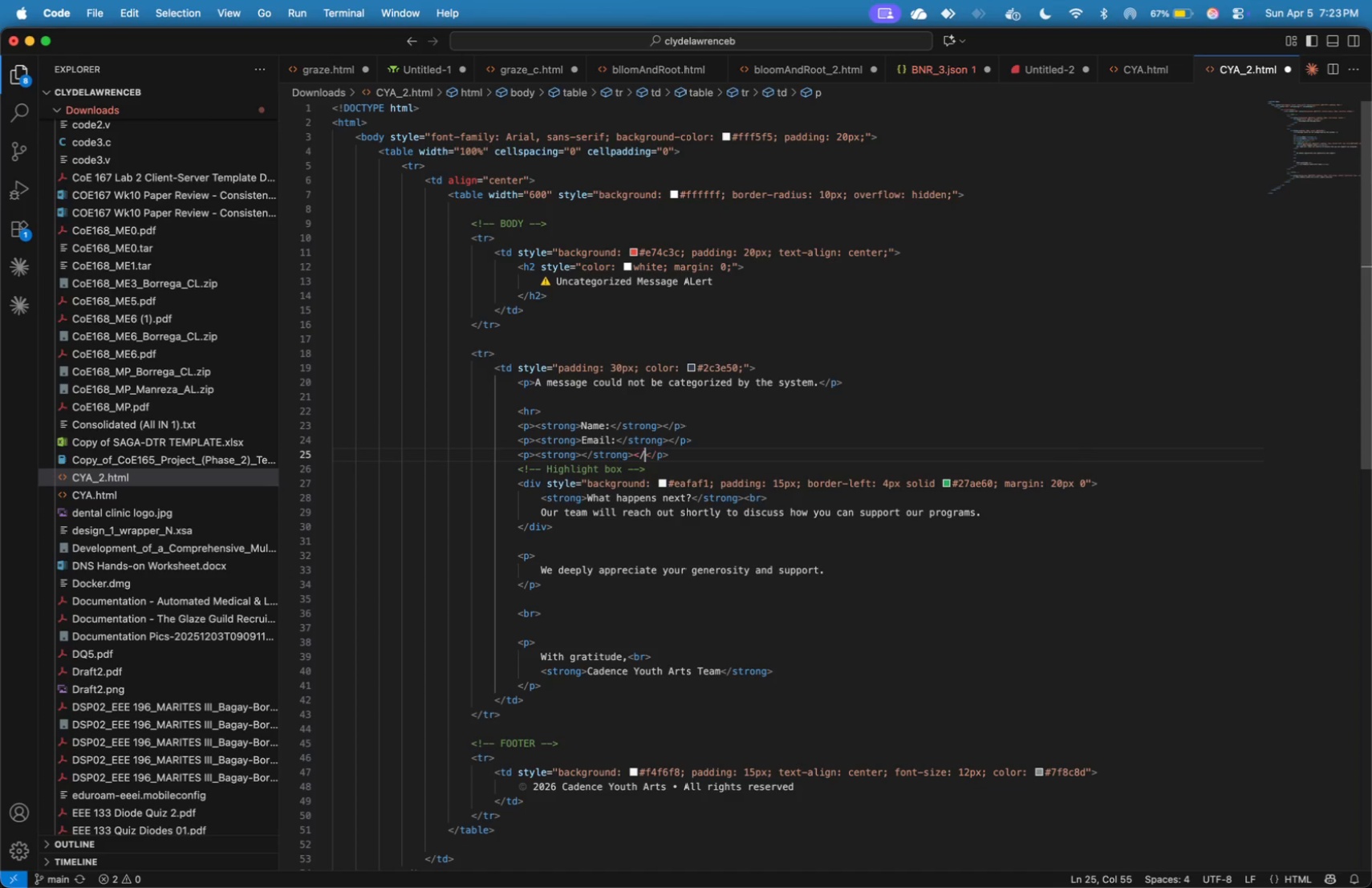 
key(Backspace)
 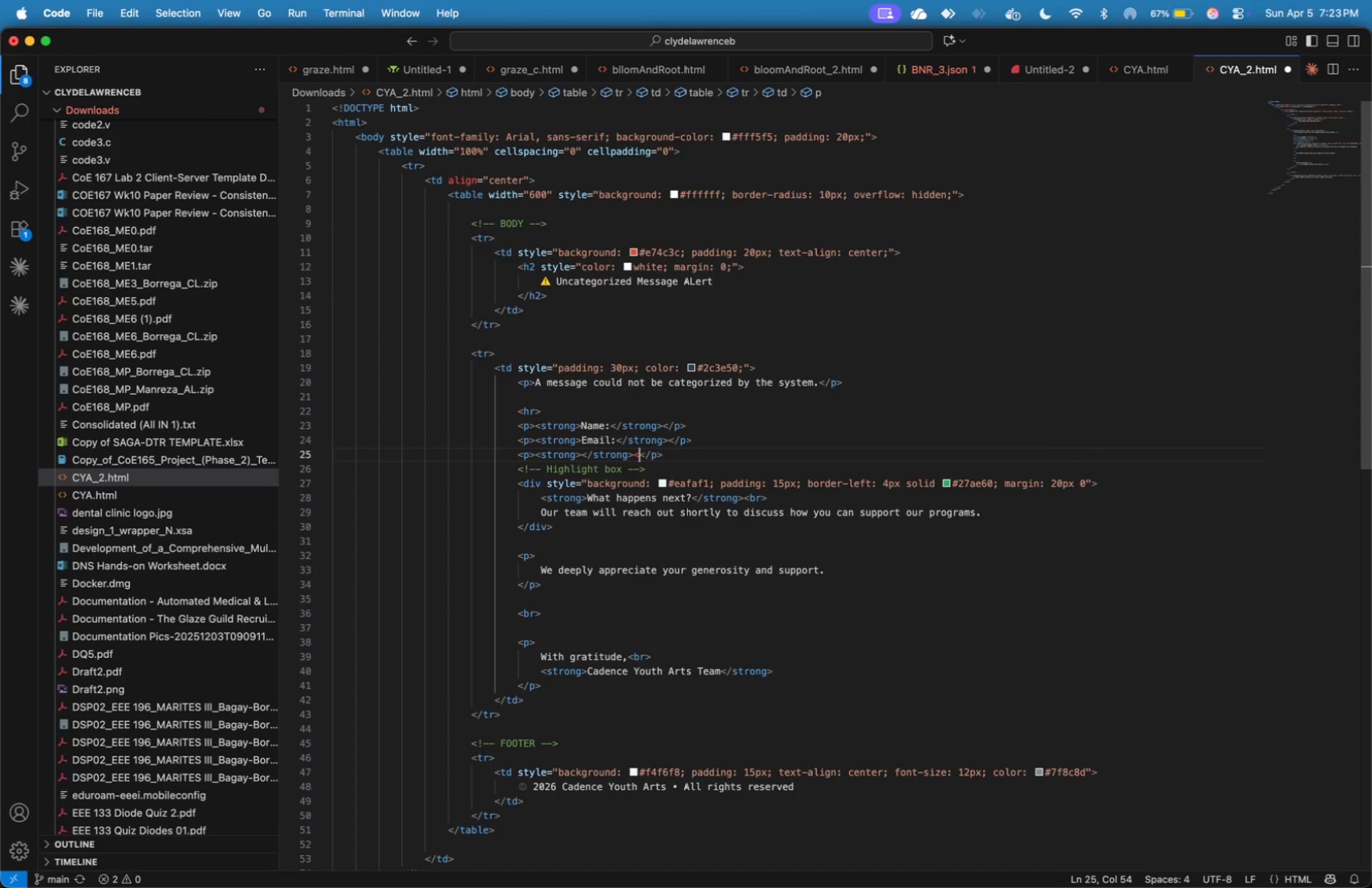 
key(Backspace)
 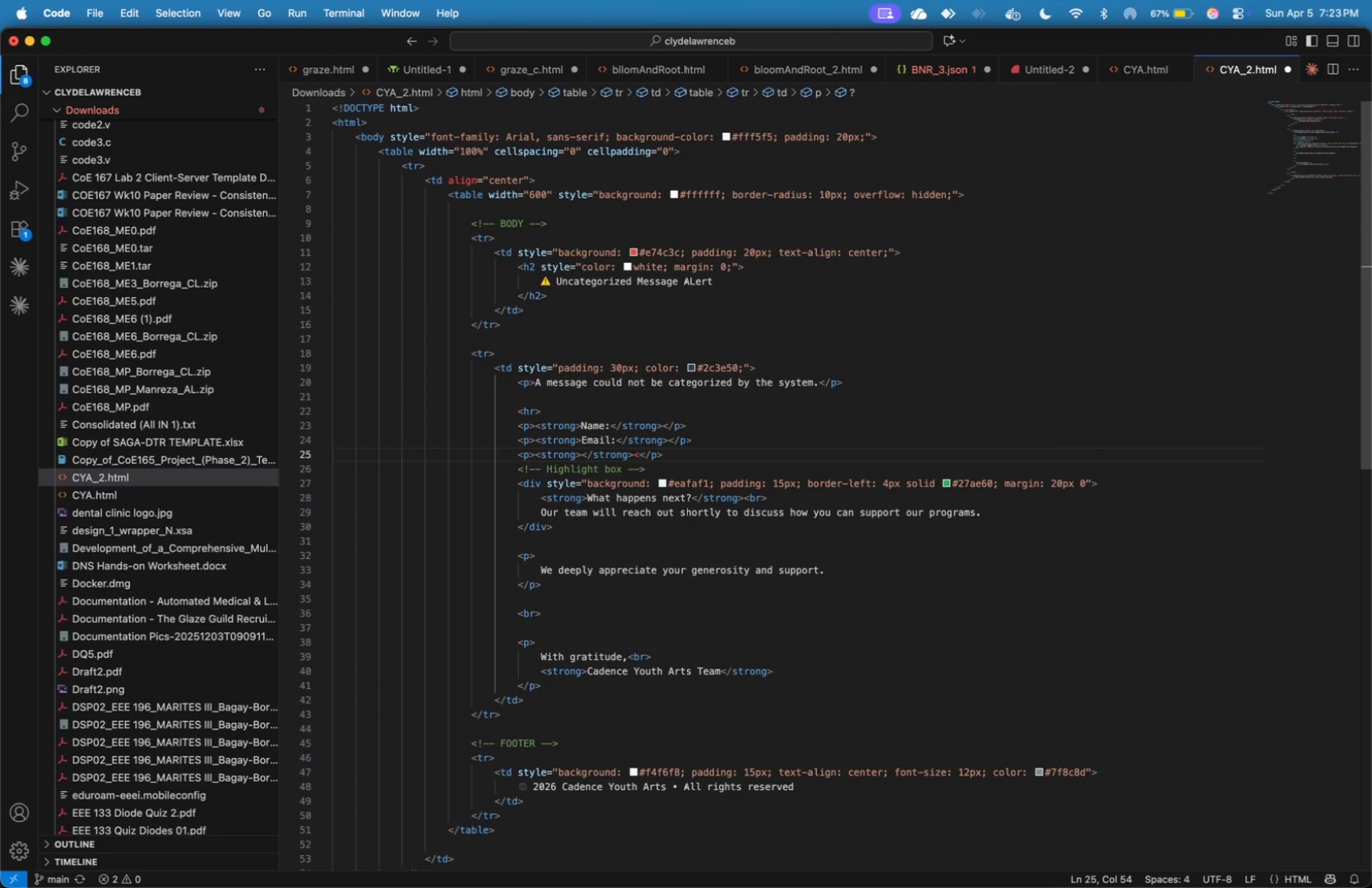 
key(Backspace)
 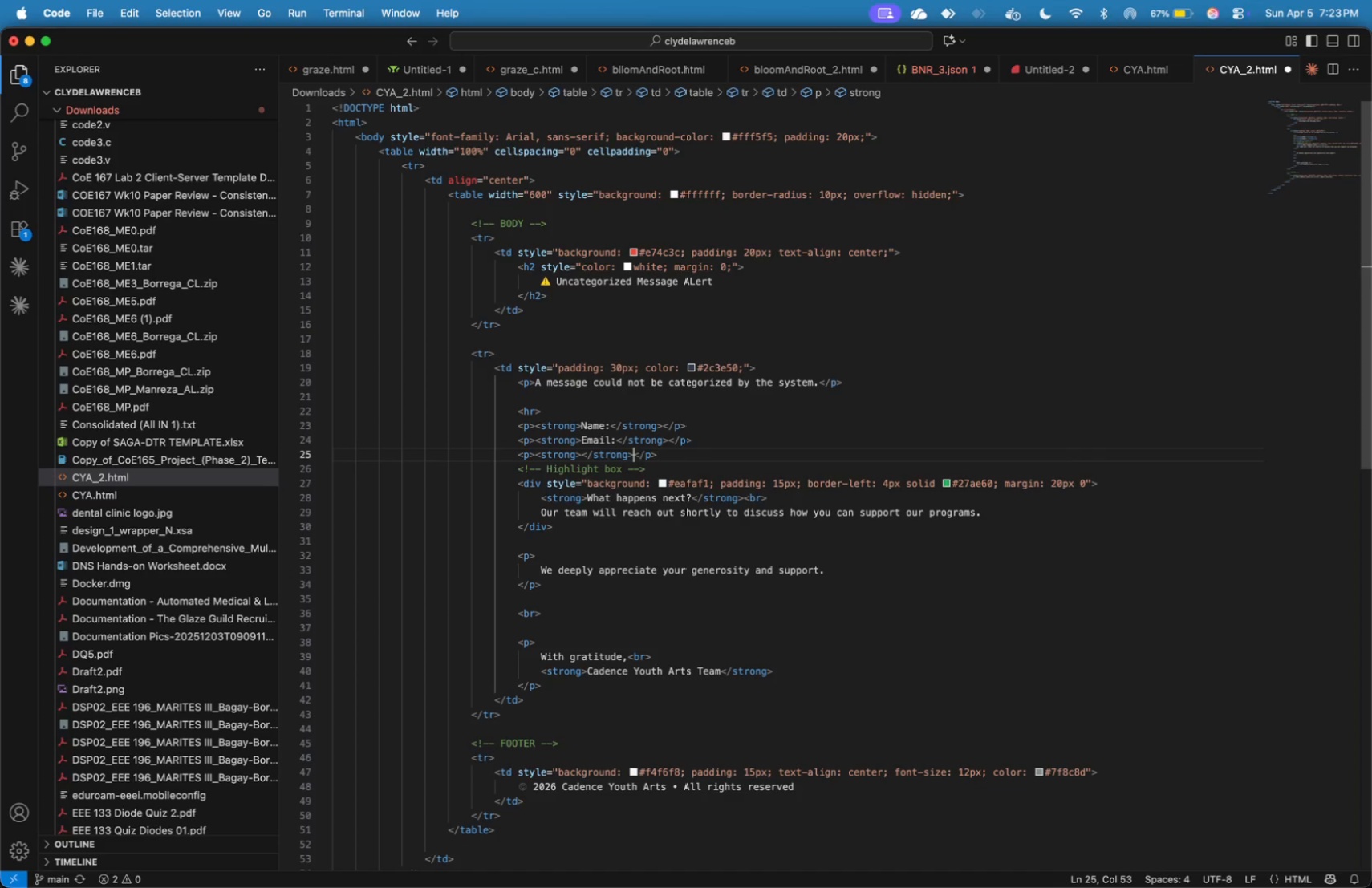 
hold_key(key=ArrowLeft, duration=1.03)
 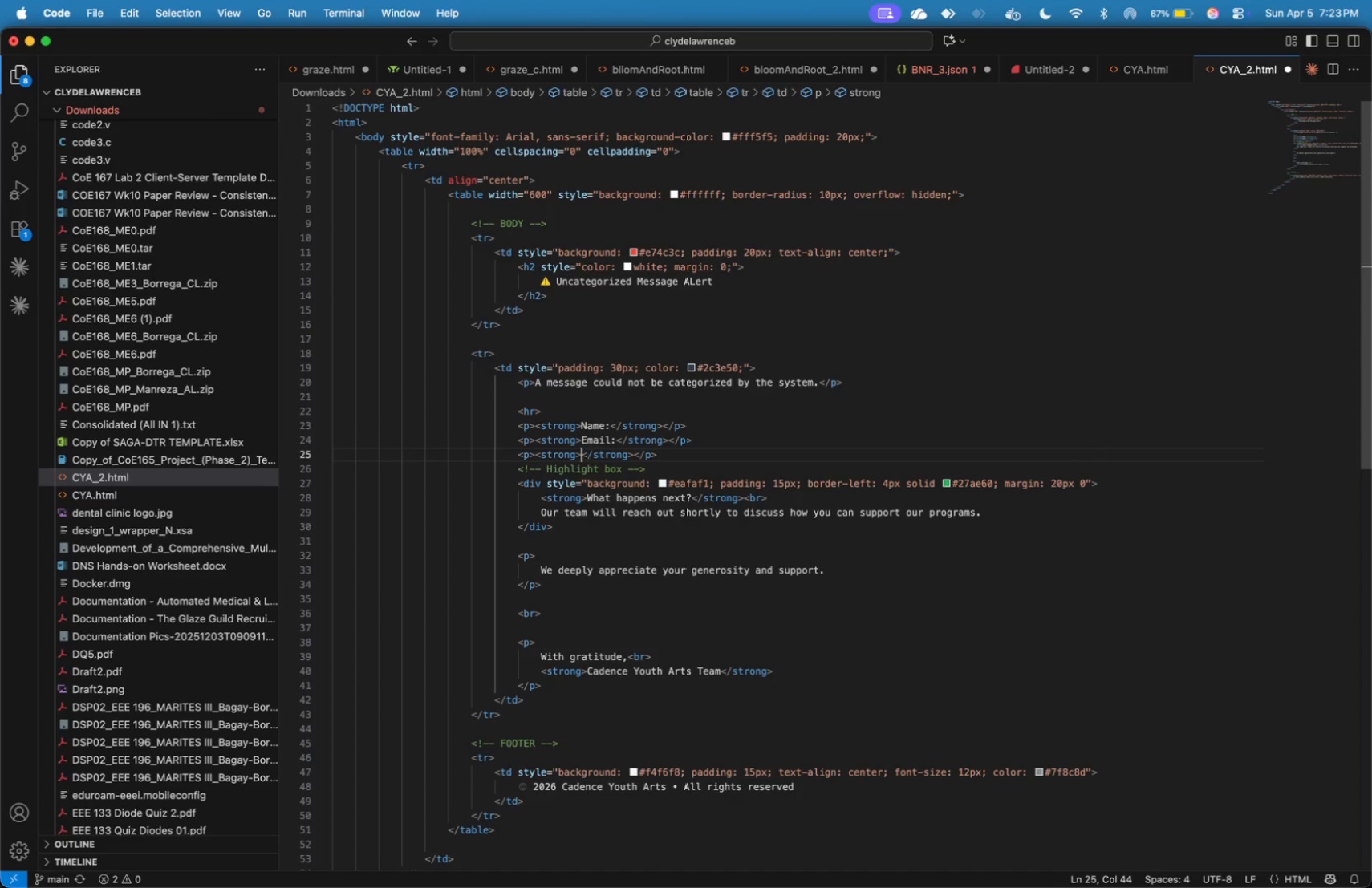 
key(ArrowLeft)
 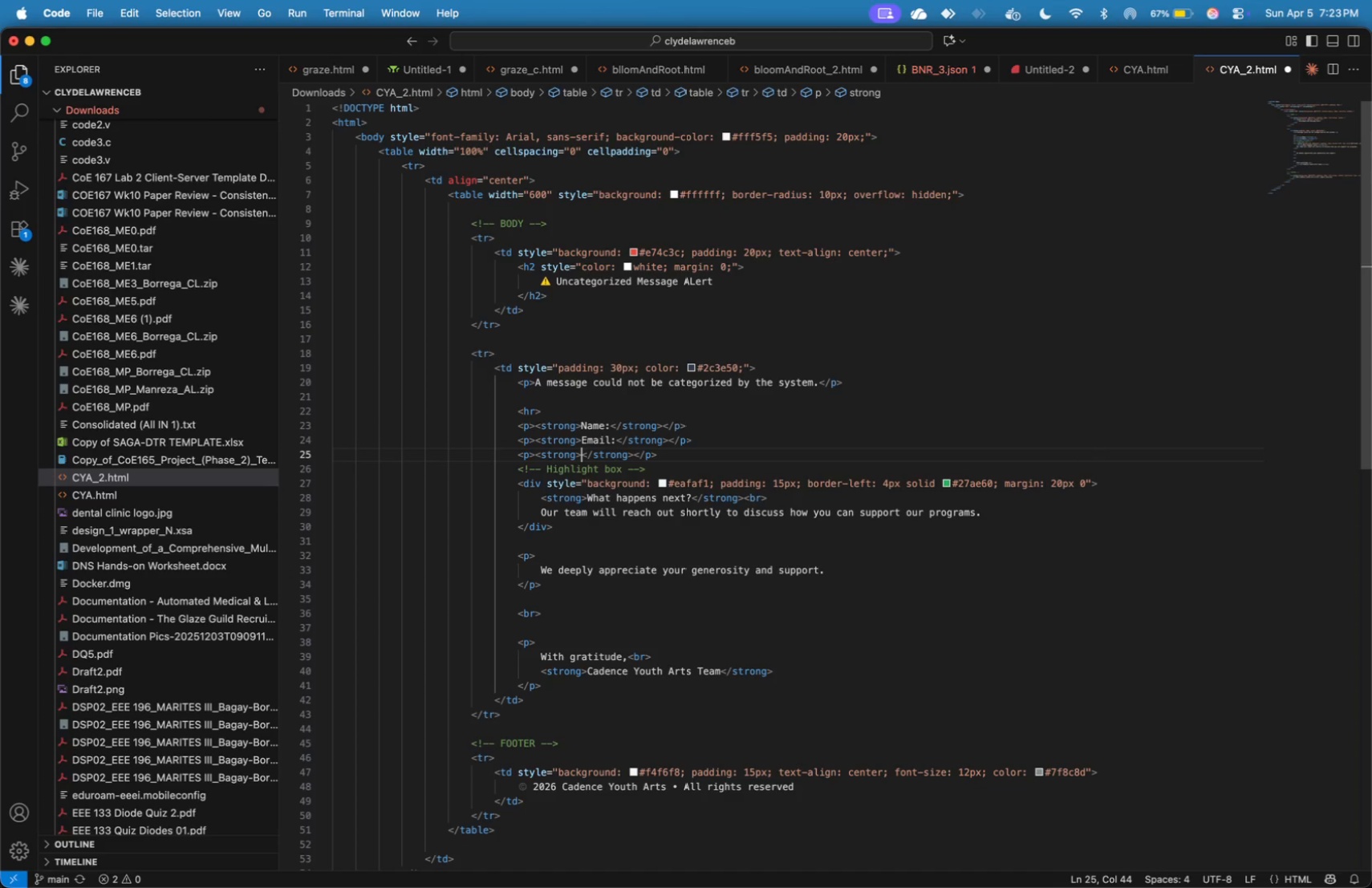 
key(Meta+V)
 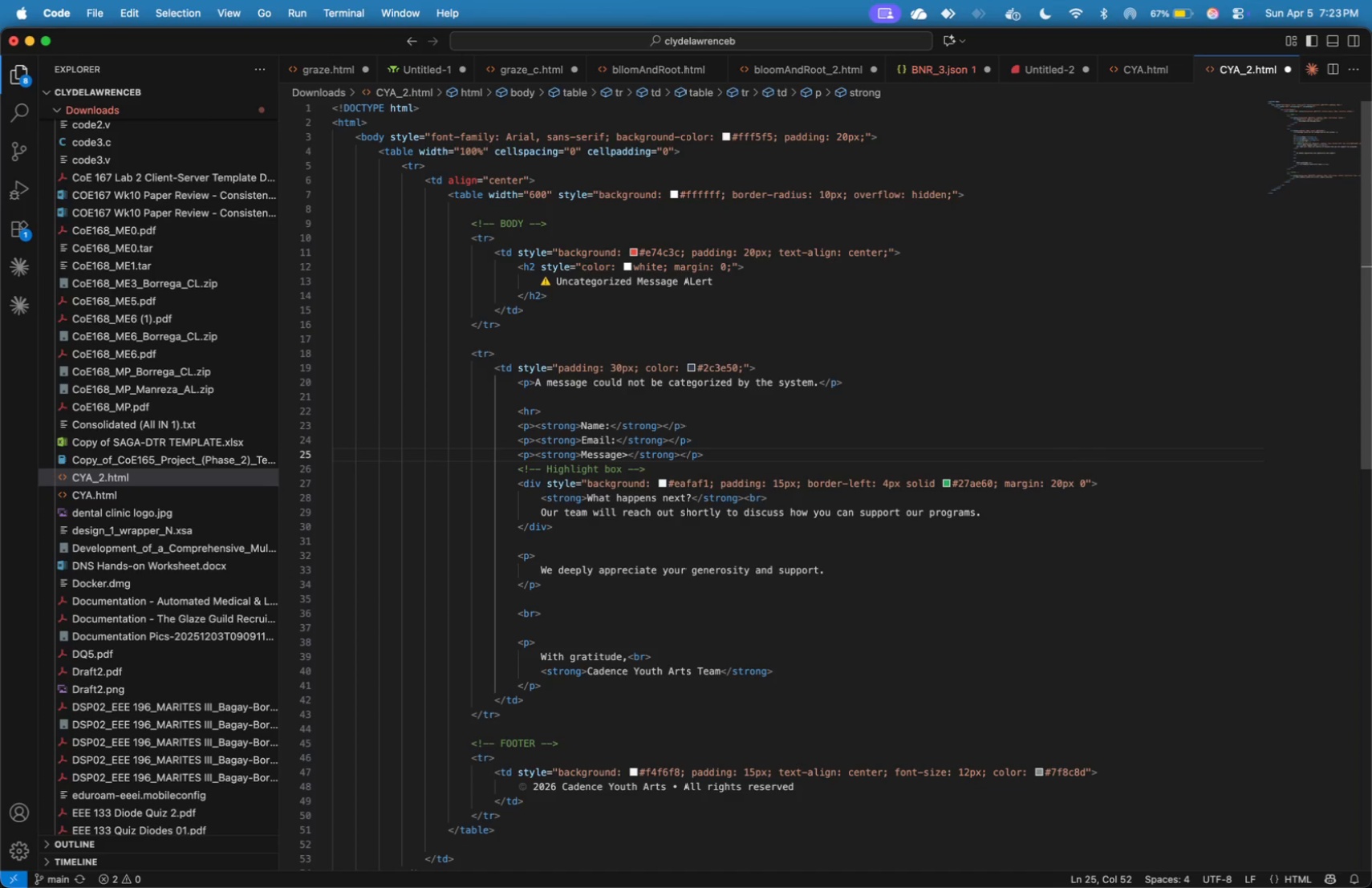 
key(Shift+ShiftLeft)
 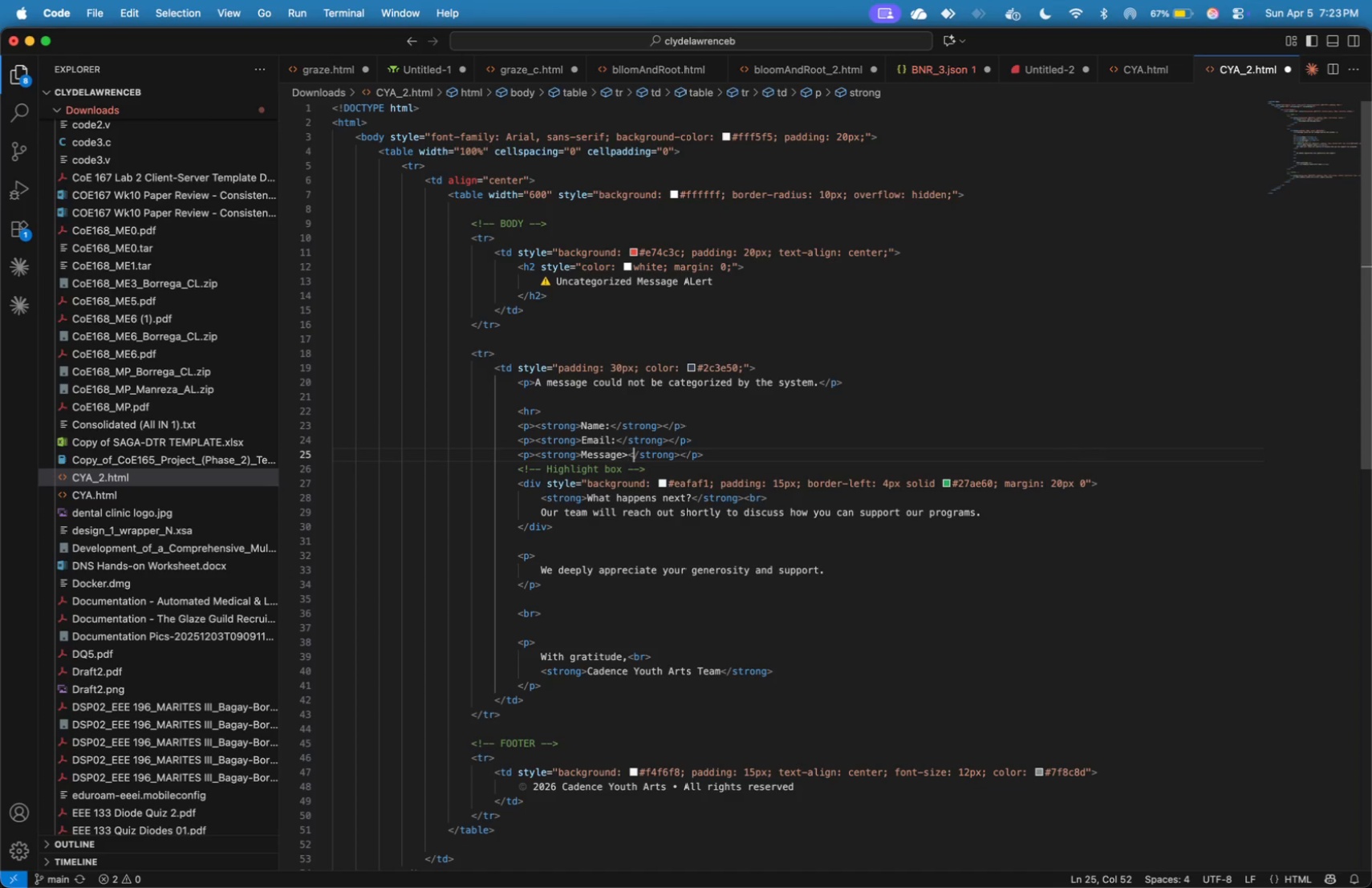 
key(ArrowRight)
 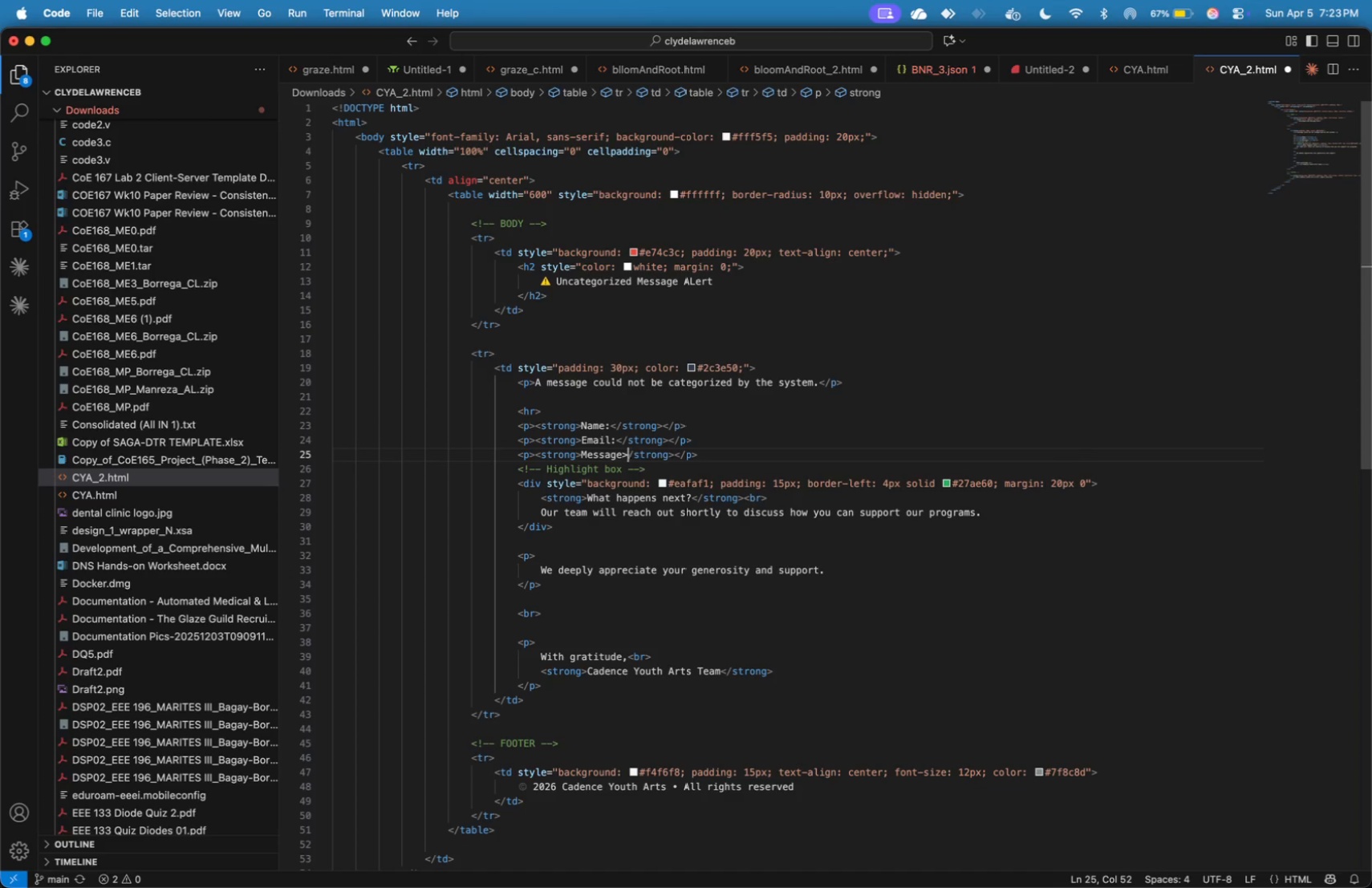 
key(Backspace)
 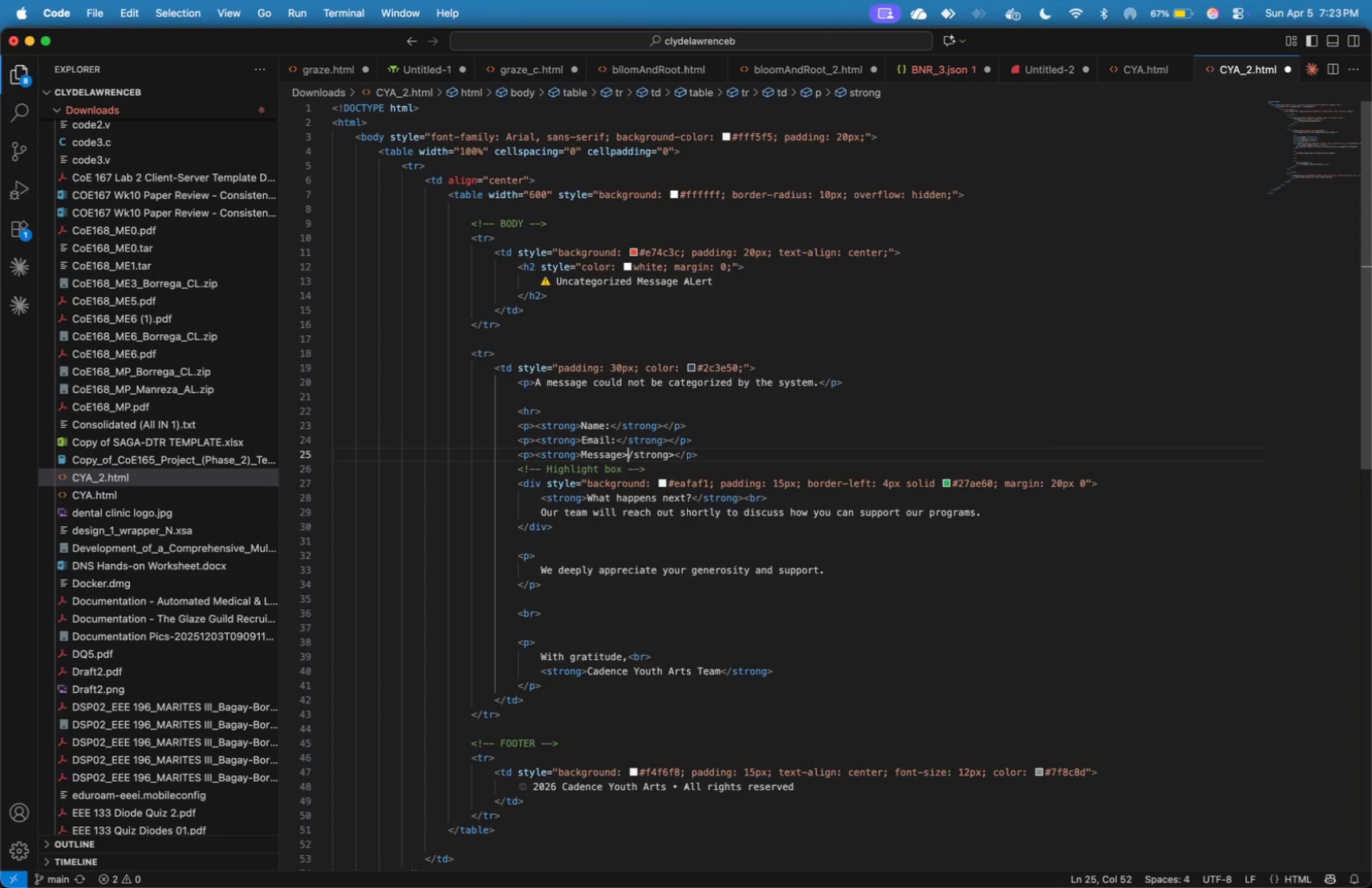 
hold_key(key=ShiftLeft, duration=0.48)
 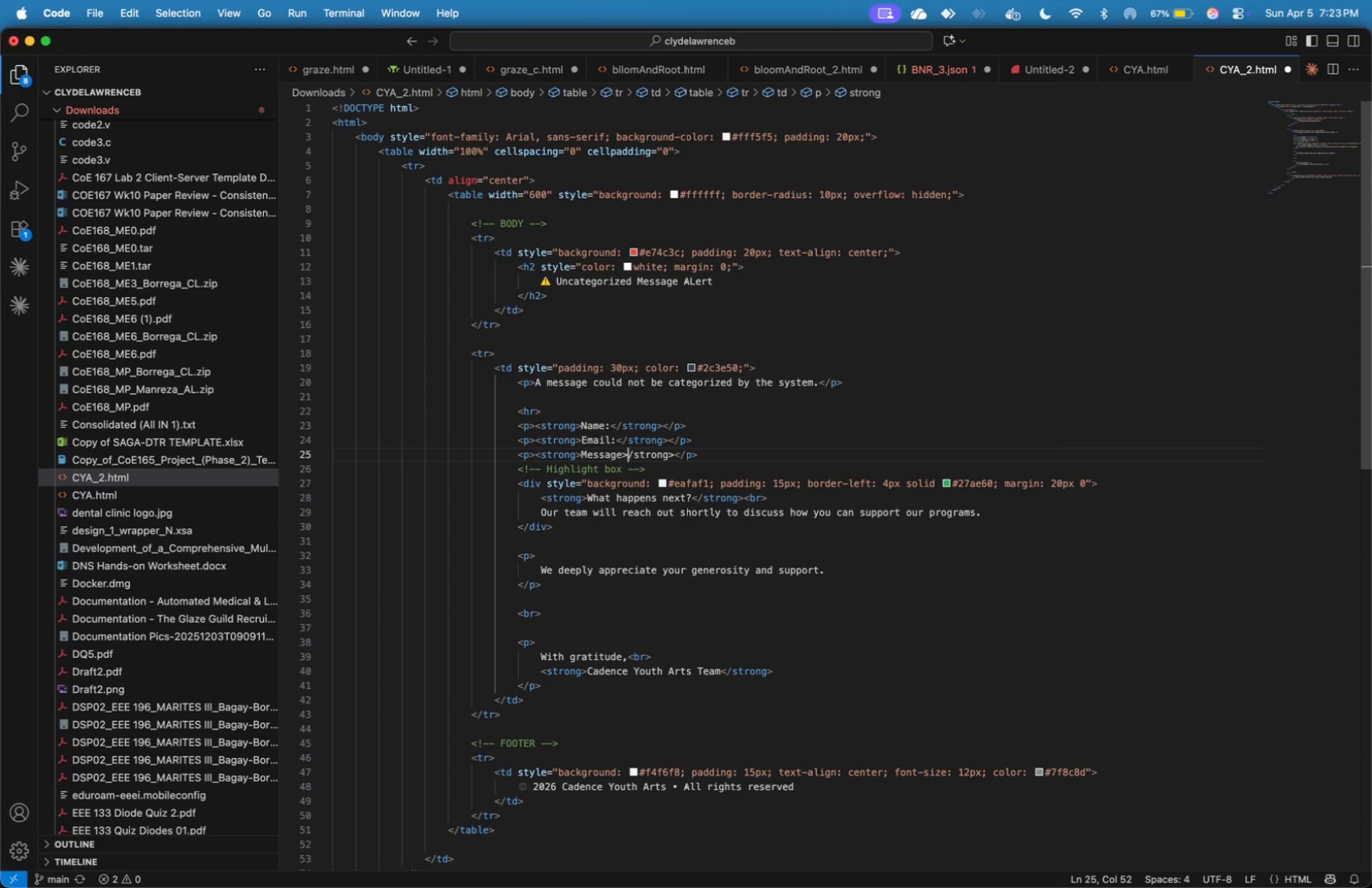 
key(Shift+ShiftLeft)
 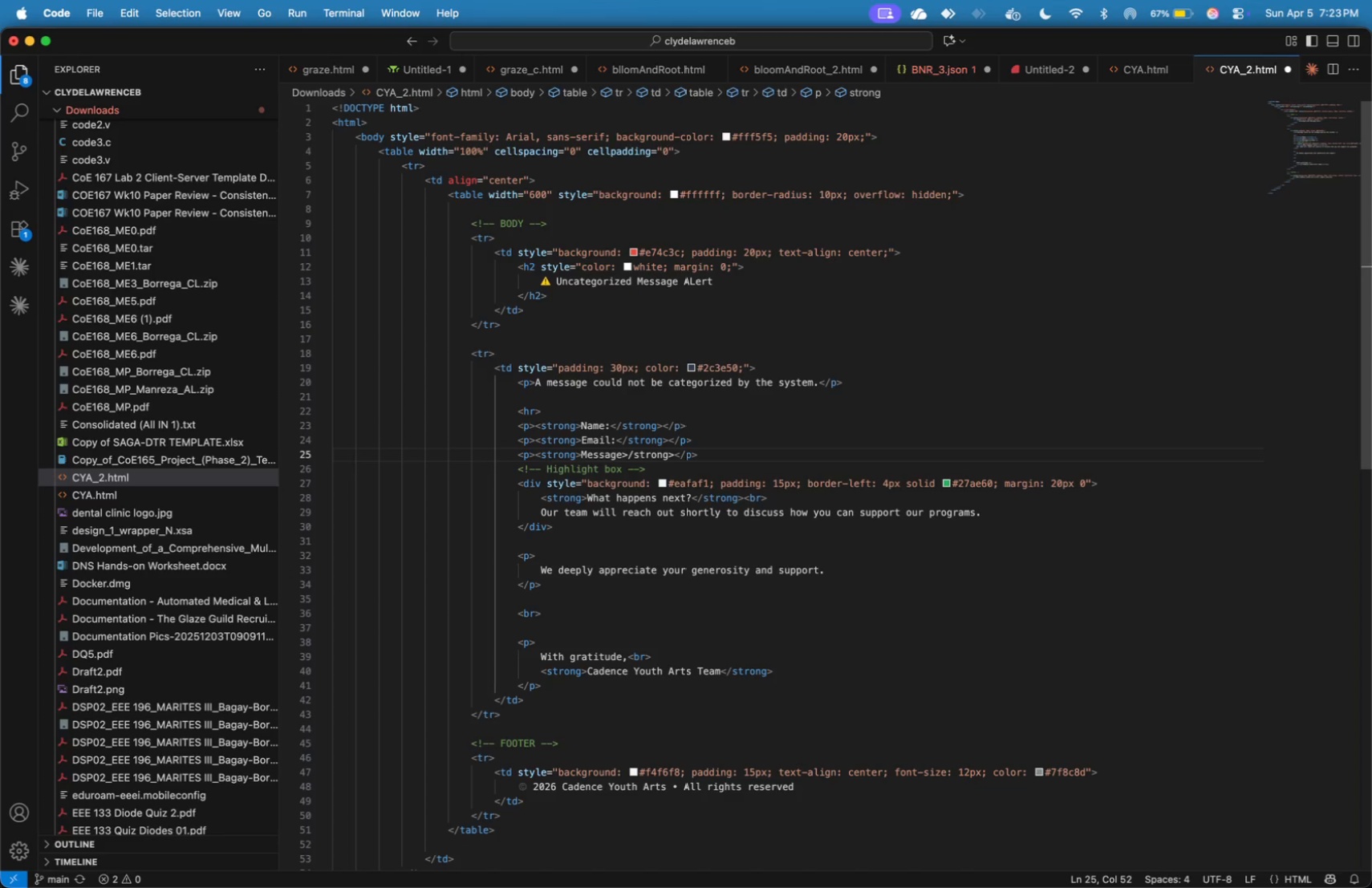 
key(Backspace)
 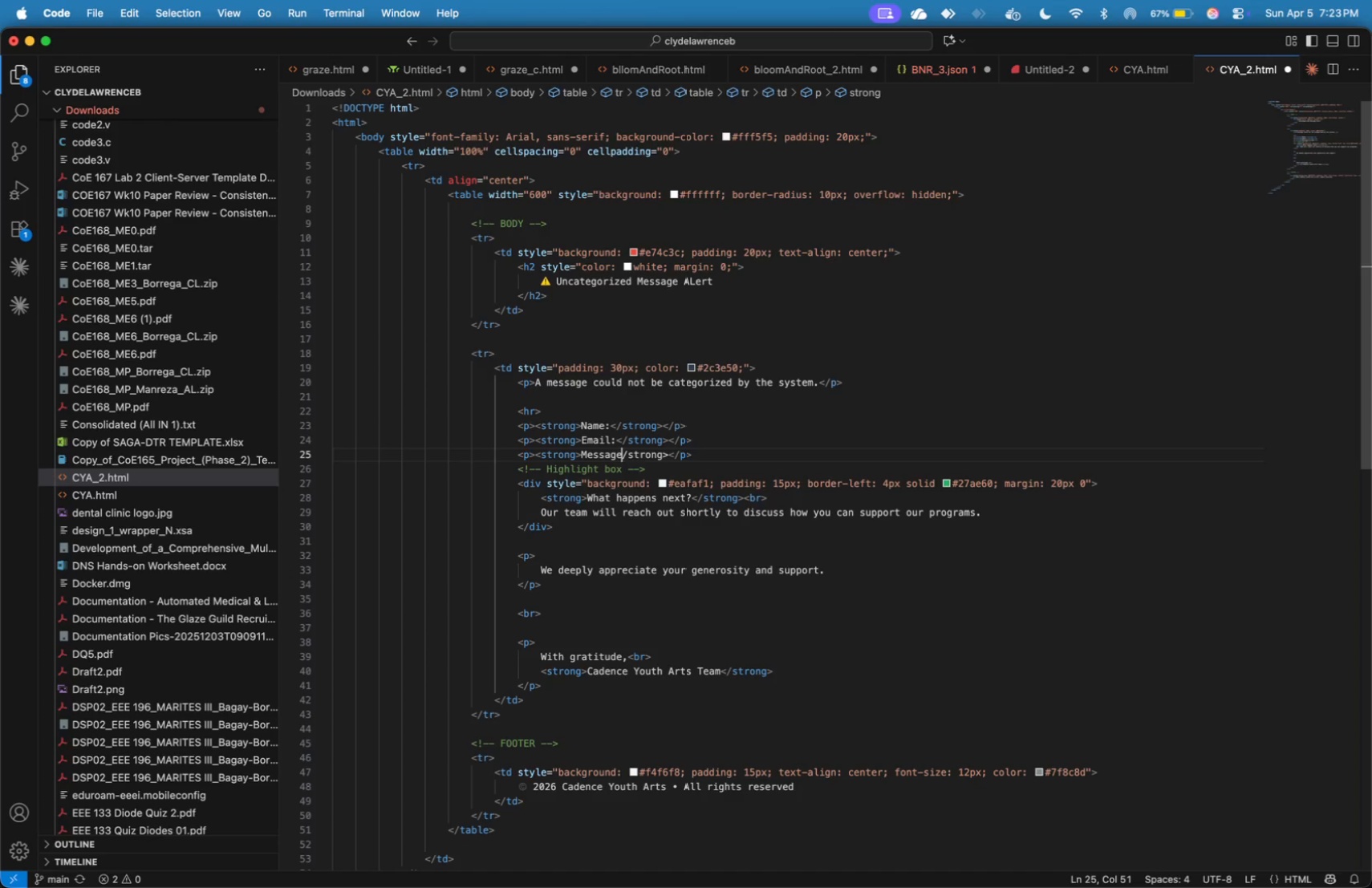 
key(Shift+Comma)
 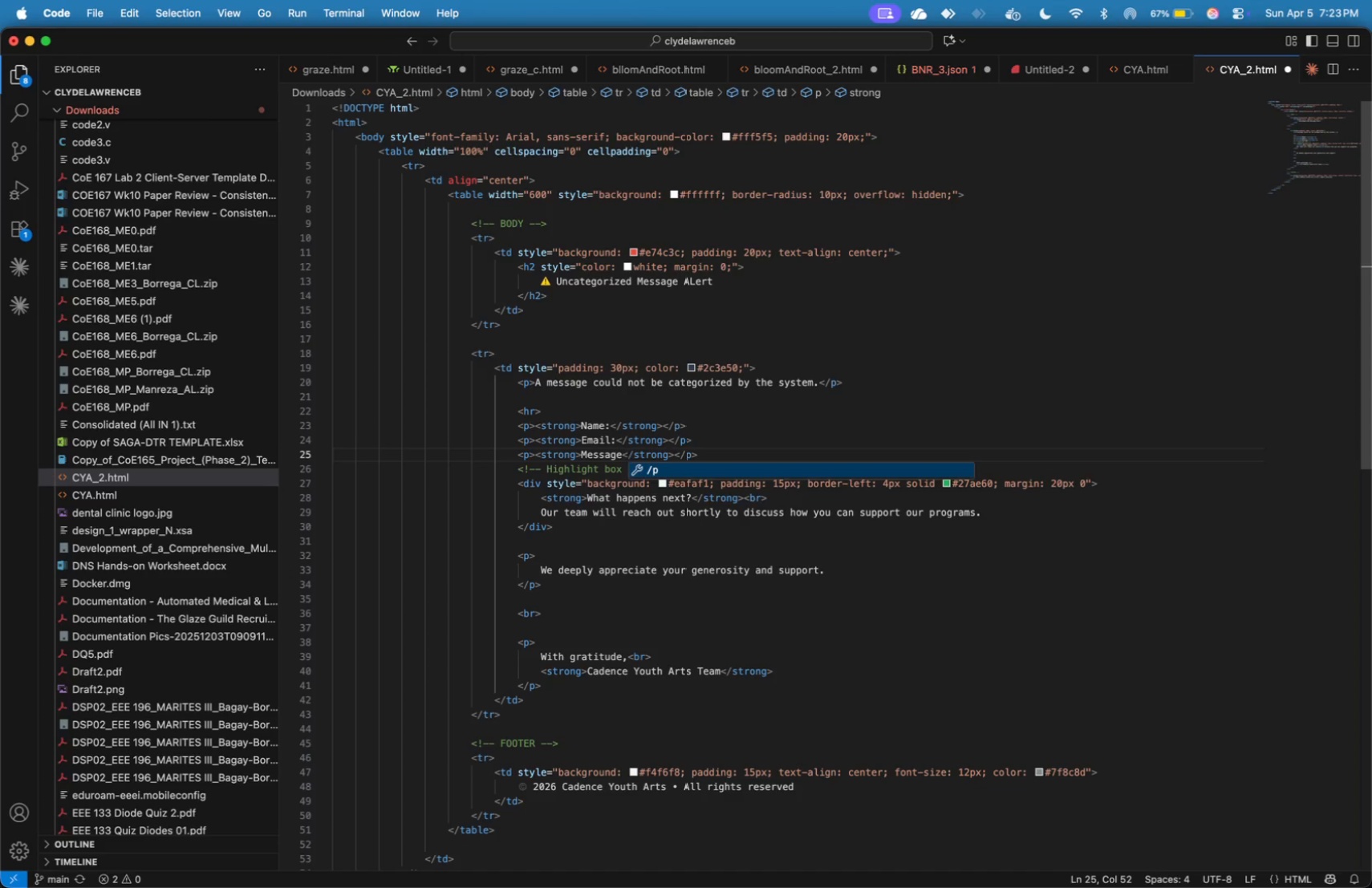 
key(ArrowLeft)
 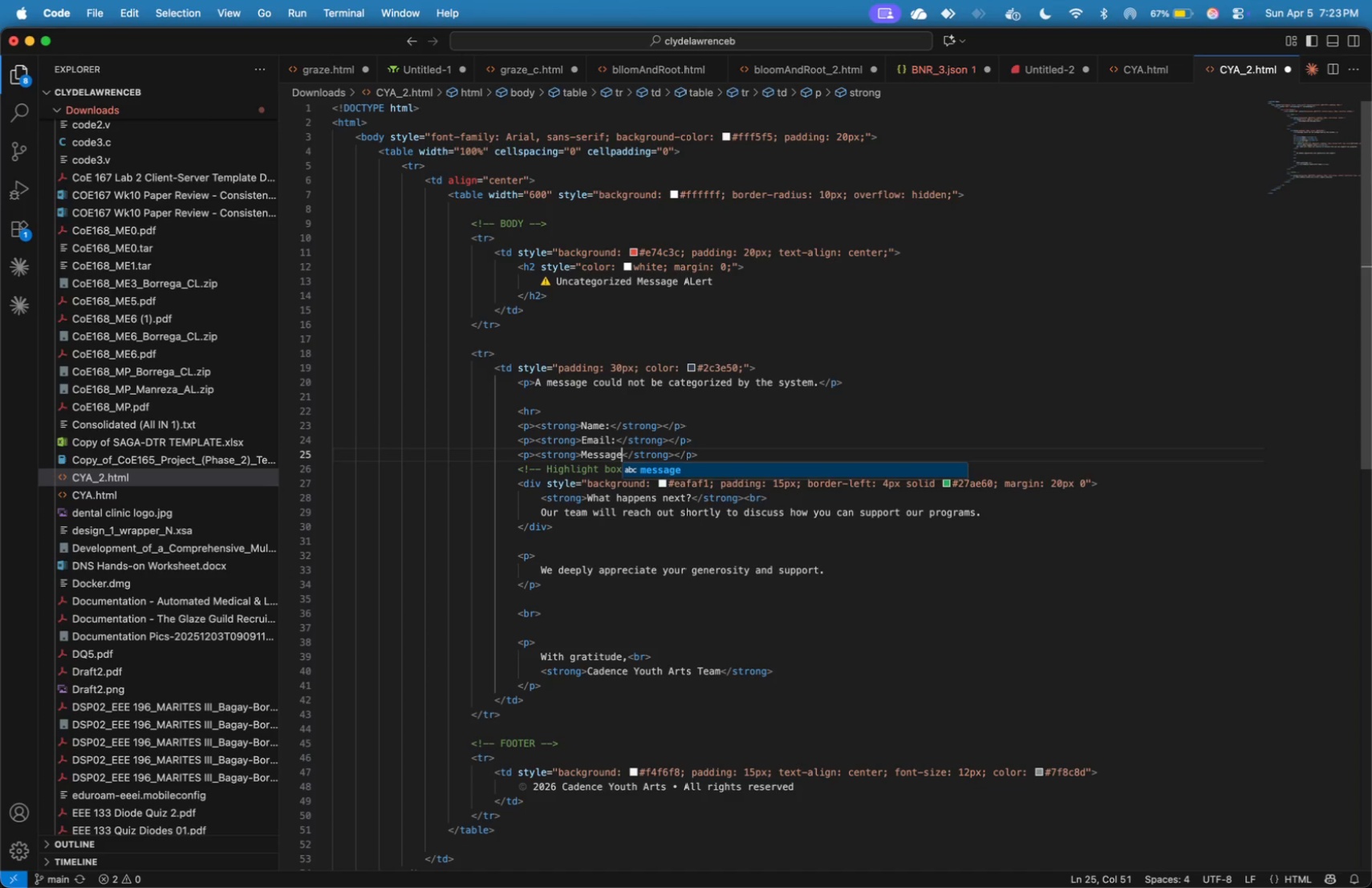 
key(Shift+Semicolon)
 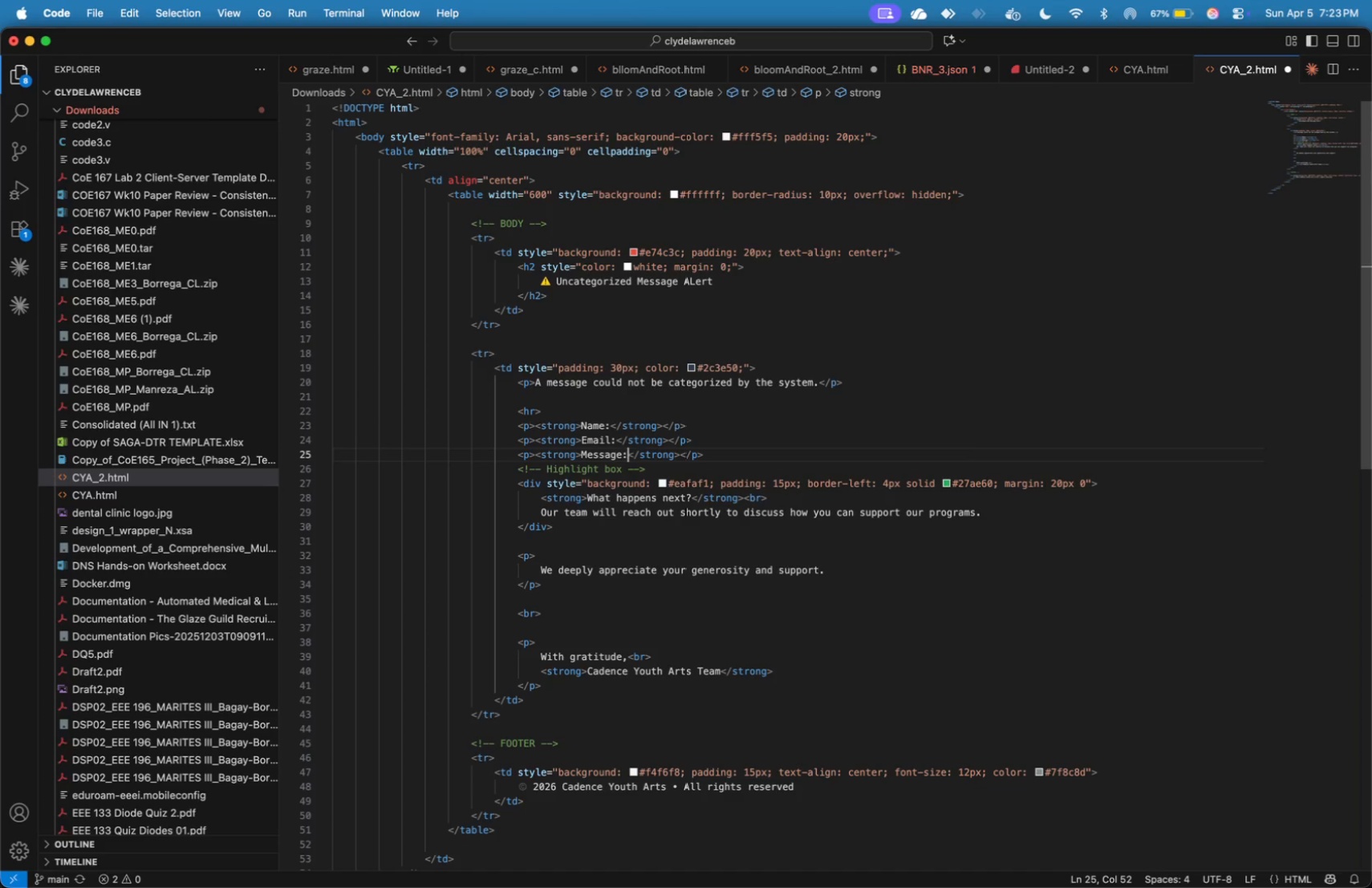 
hold_key(key=ArrowRight, duration=1.0)
 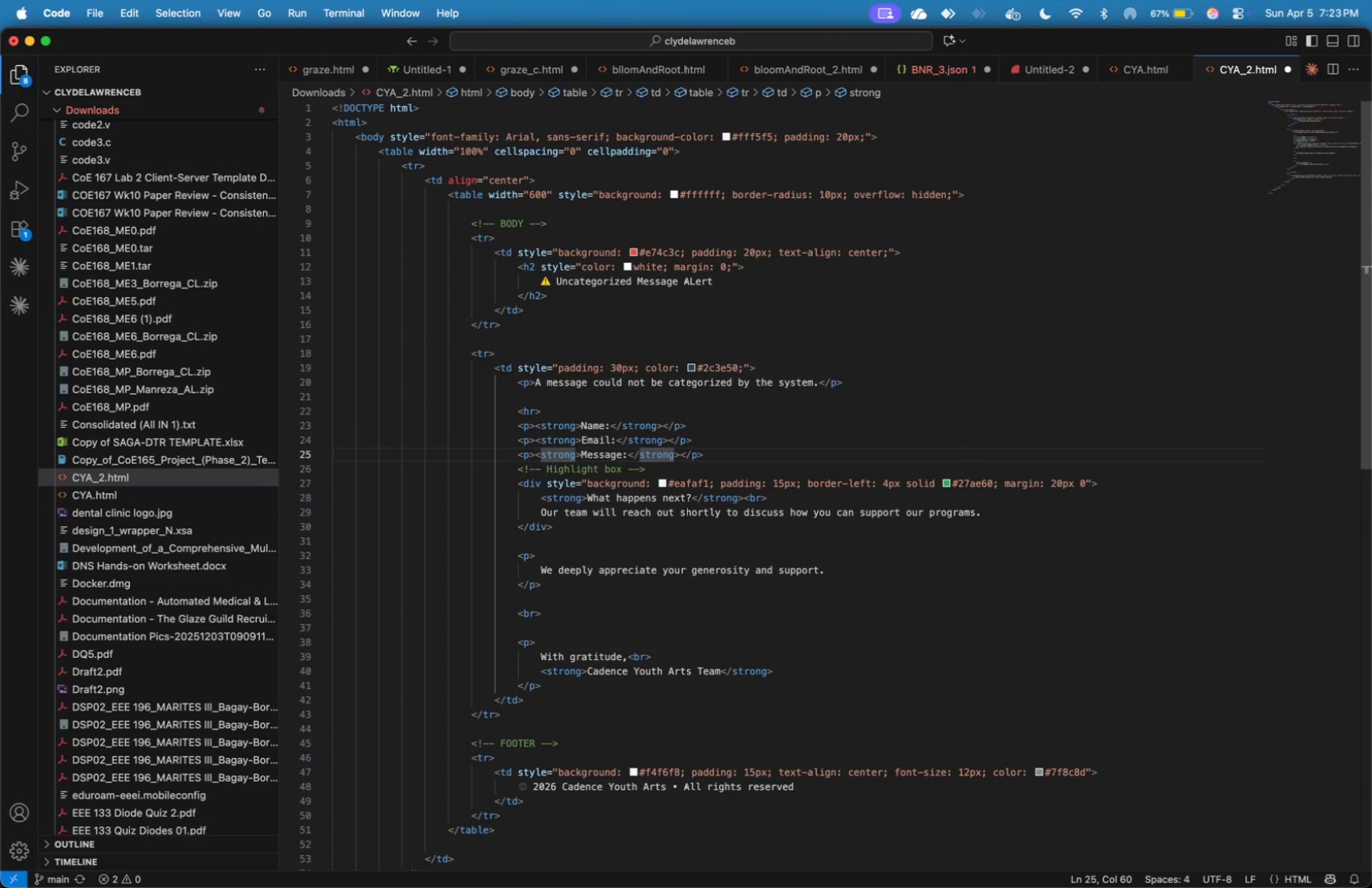 
hold_key(key=CommandLeft, duration=0.65)
 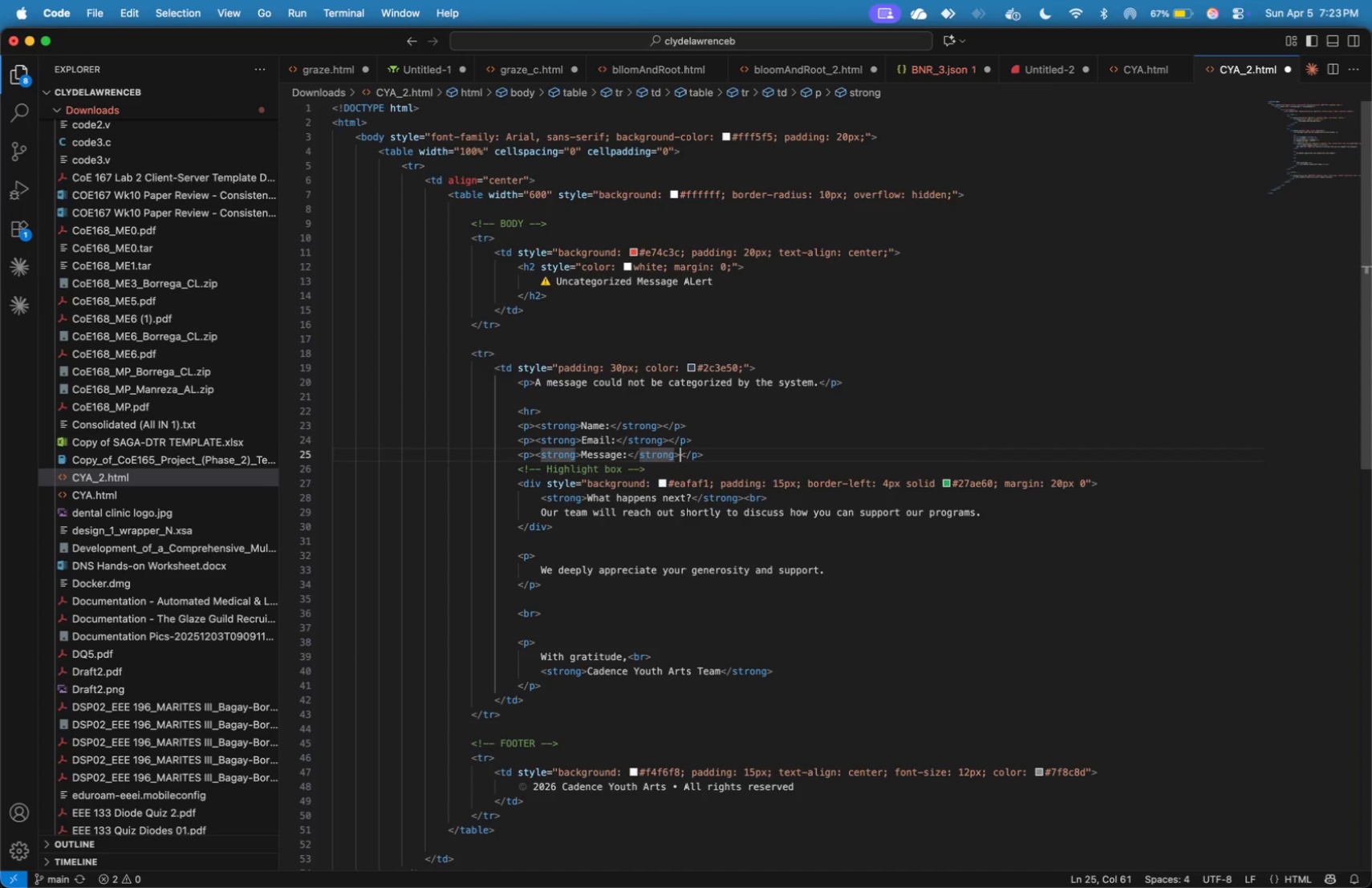 
hold_key(key=ArrowRight, duration=0.78)
 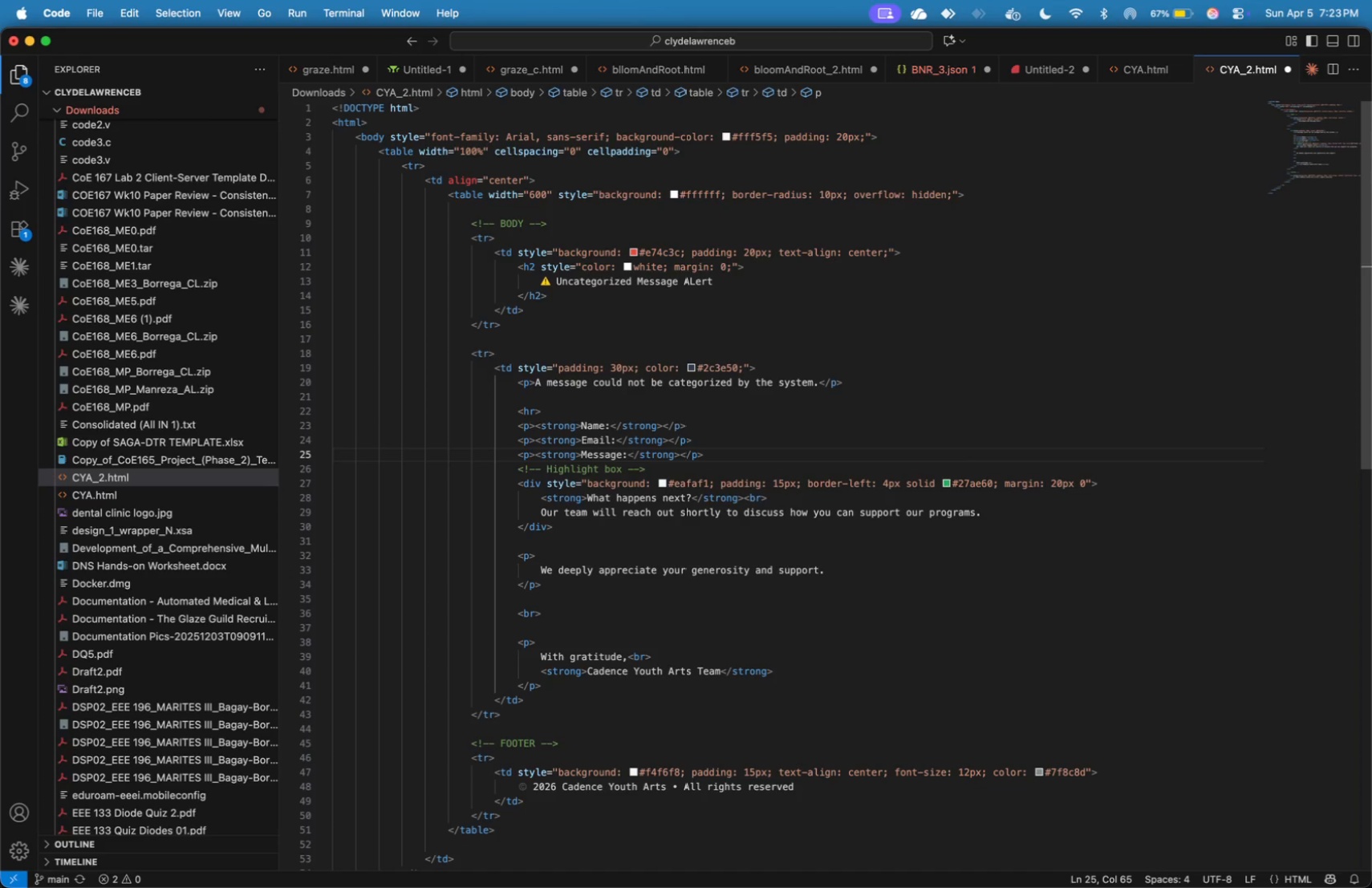 
key(Enter)
 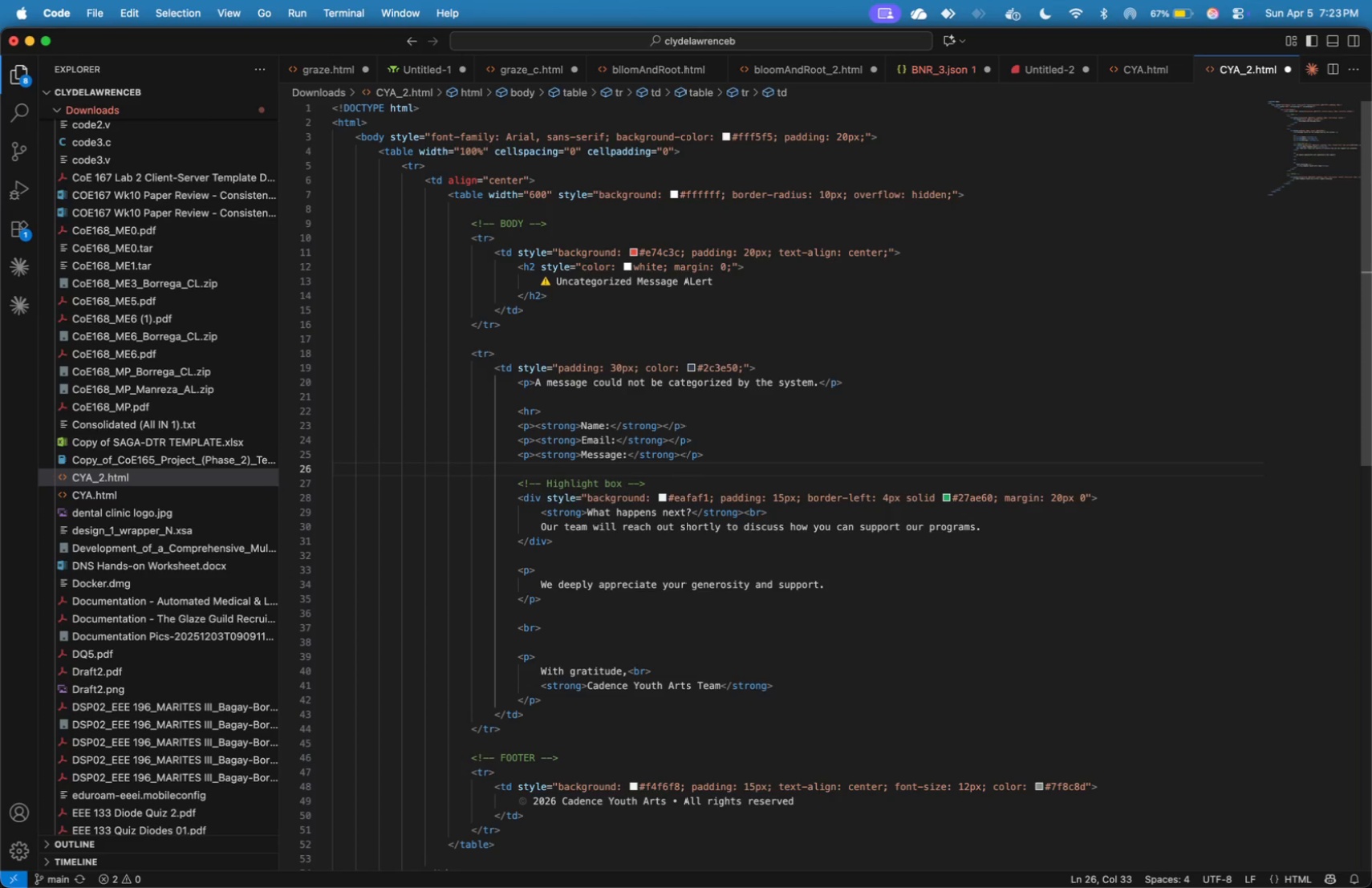 
key(Enter)
 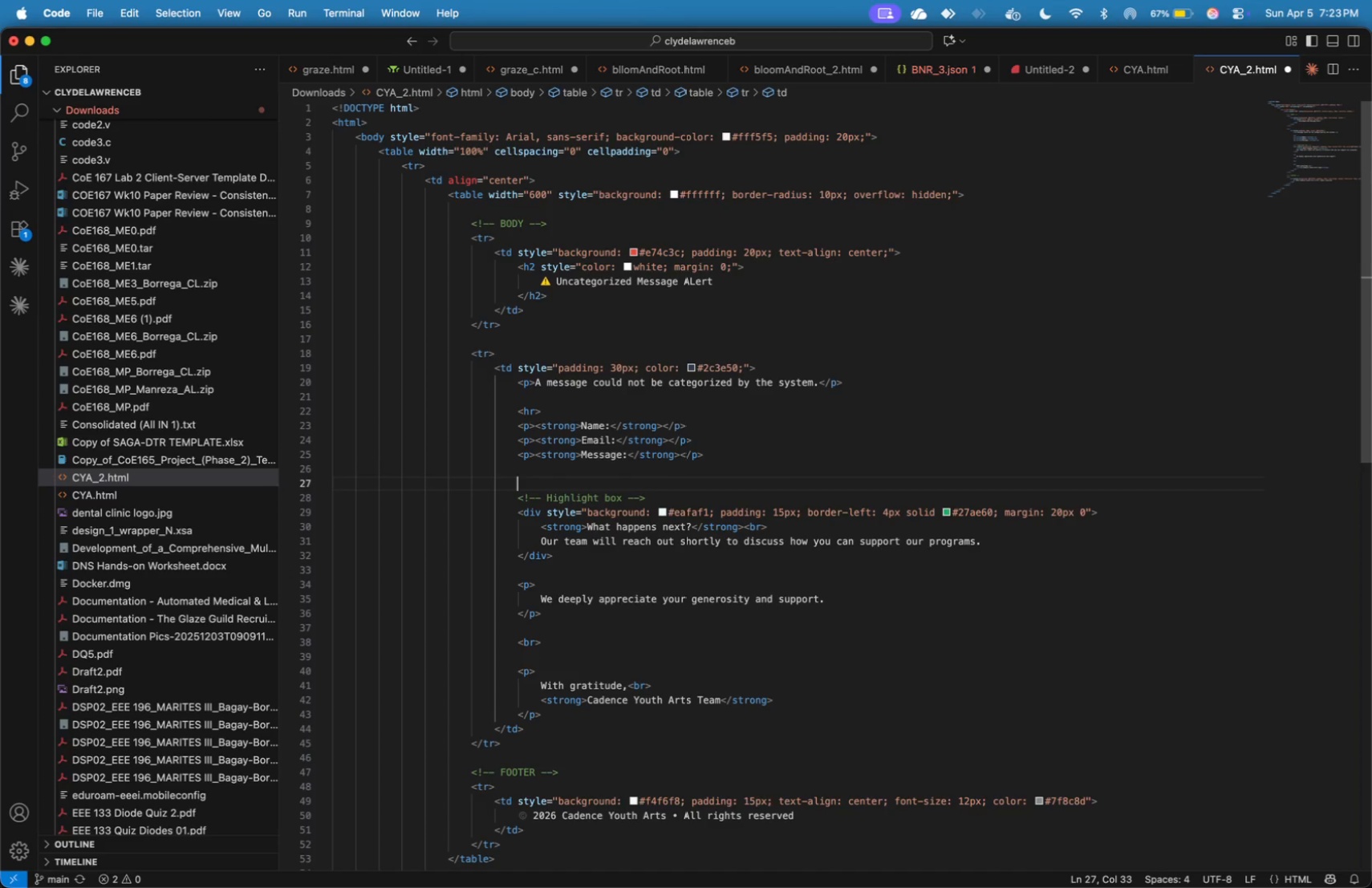 
type(<hr>)
 